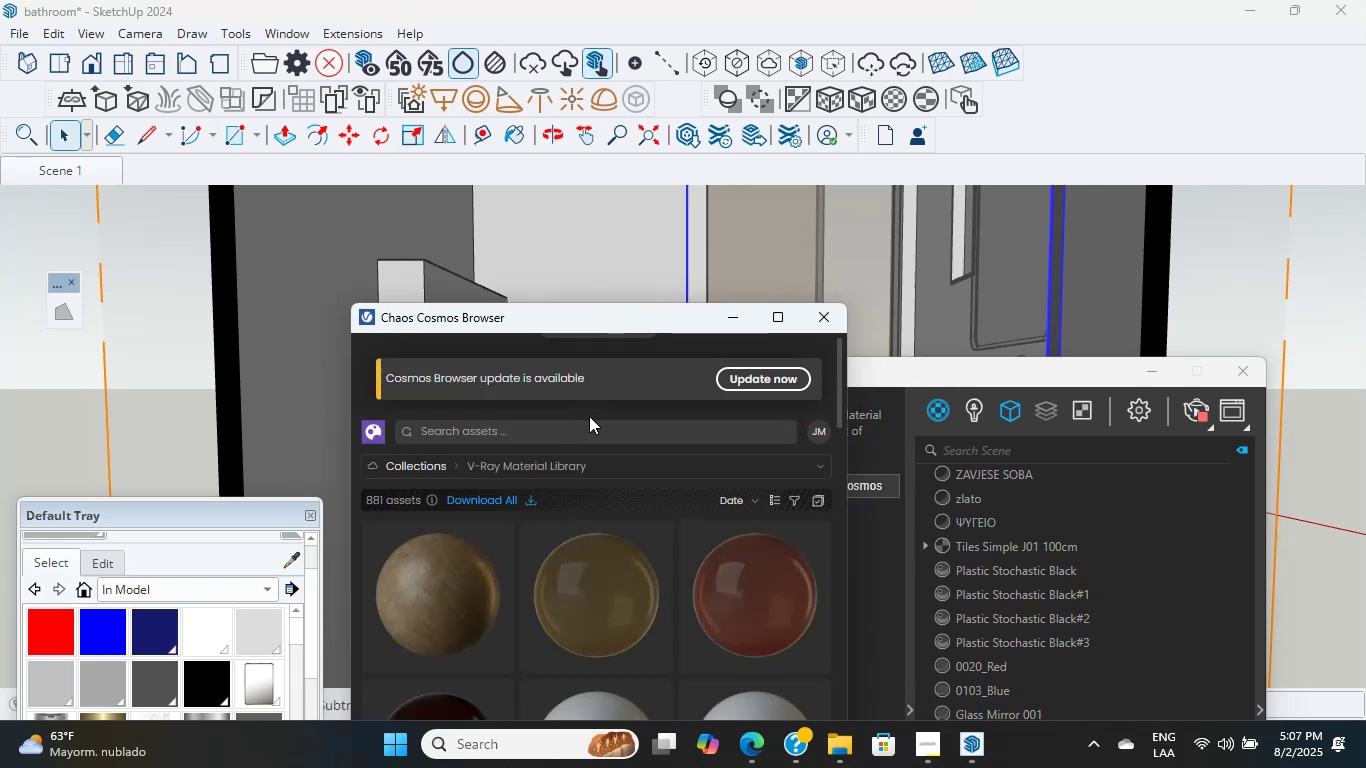 
triple_click([592, 430])
 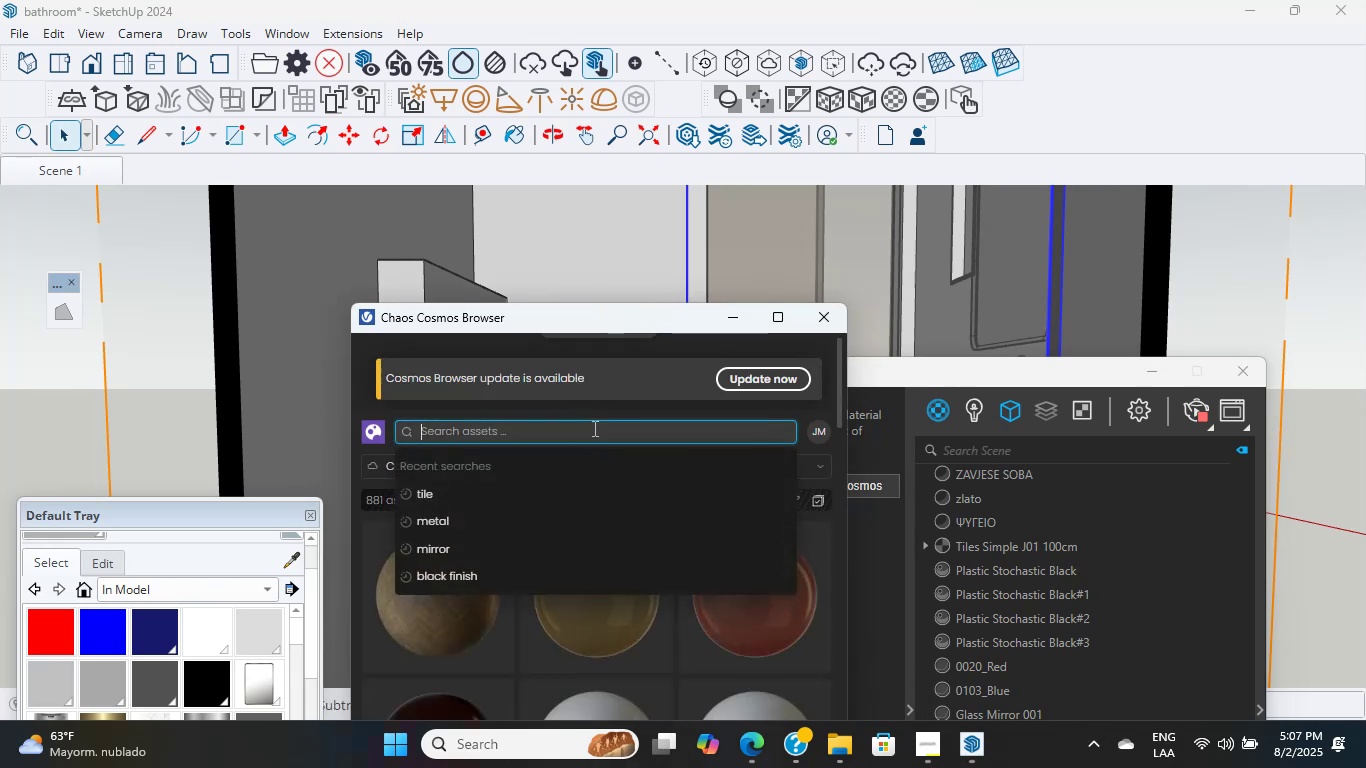 
type(gals)
key(Backspace)
key(Backspace)
key(Backspace)
type(lass)
 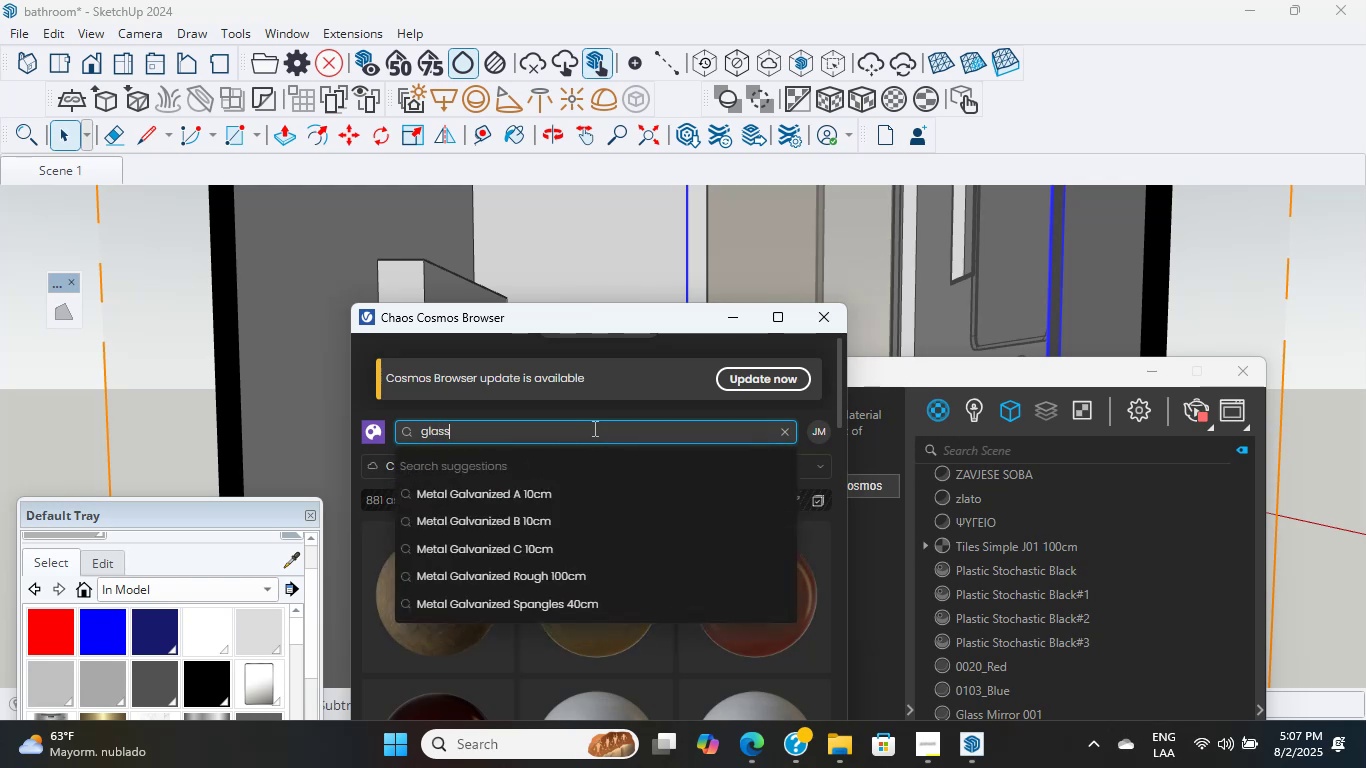 
key(Enter)
 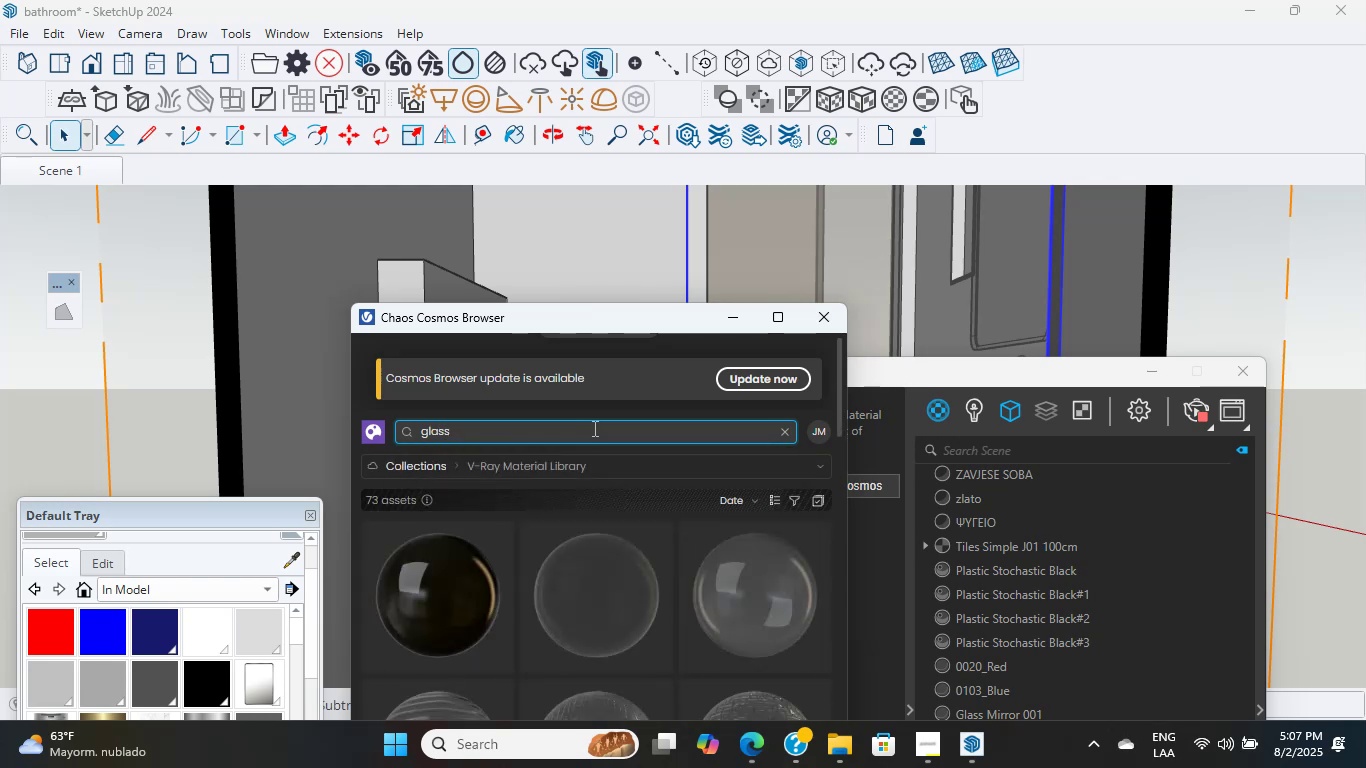 
wait(6.43)
 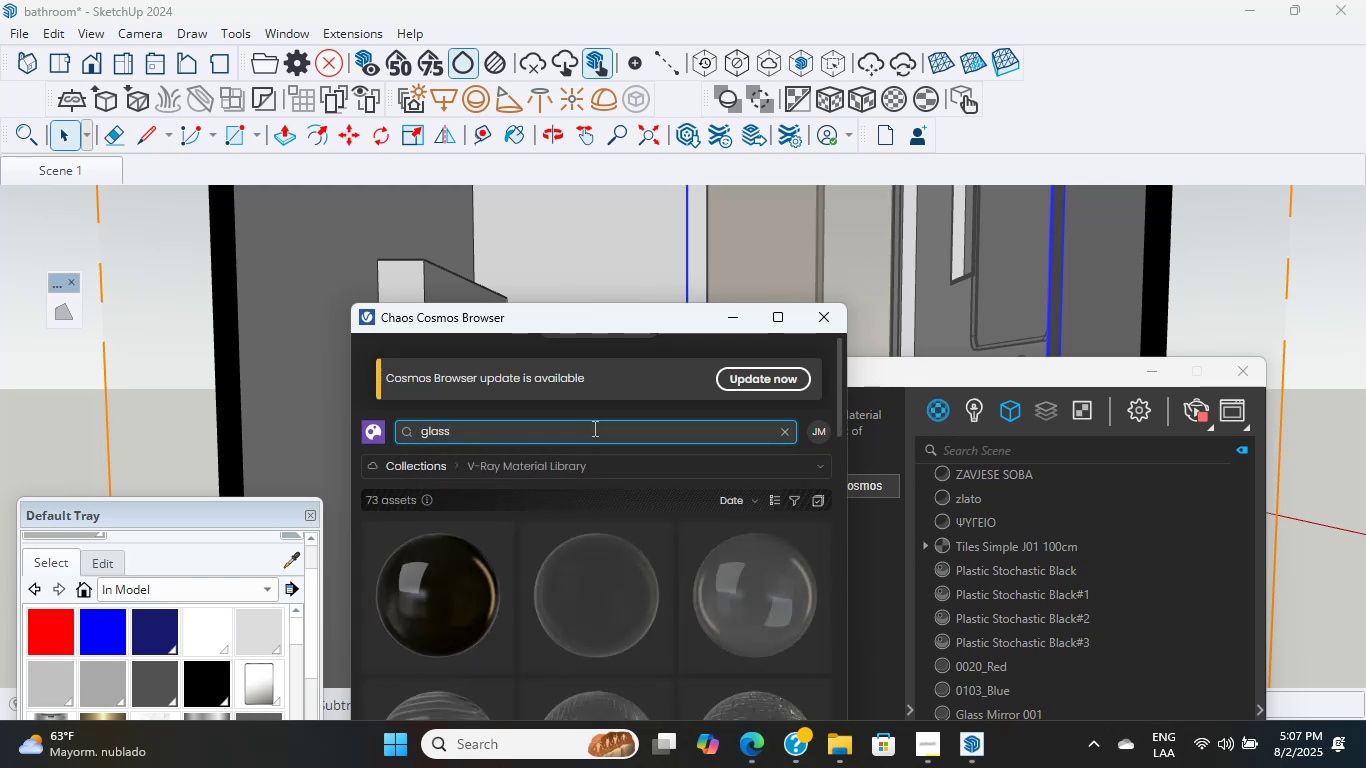 
left_click_drag(start_coordinate=[569, 323], to_coordinate=[263, 145])
 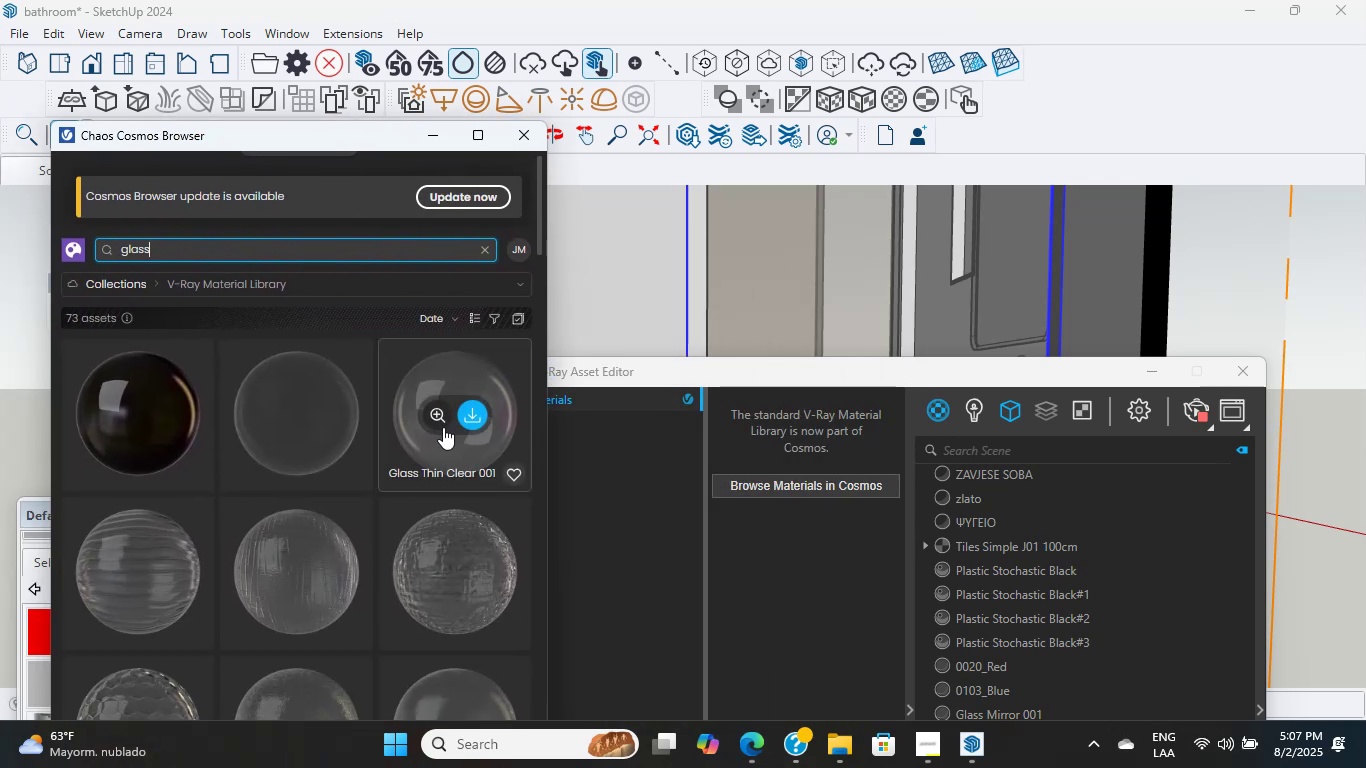 
left_click([471, 411])
 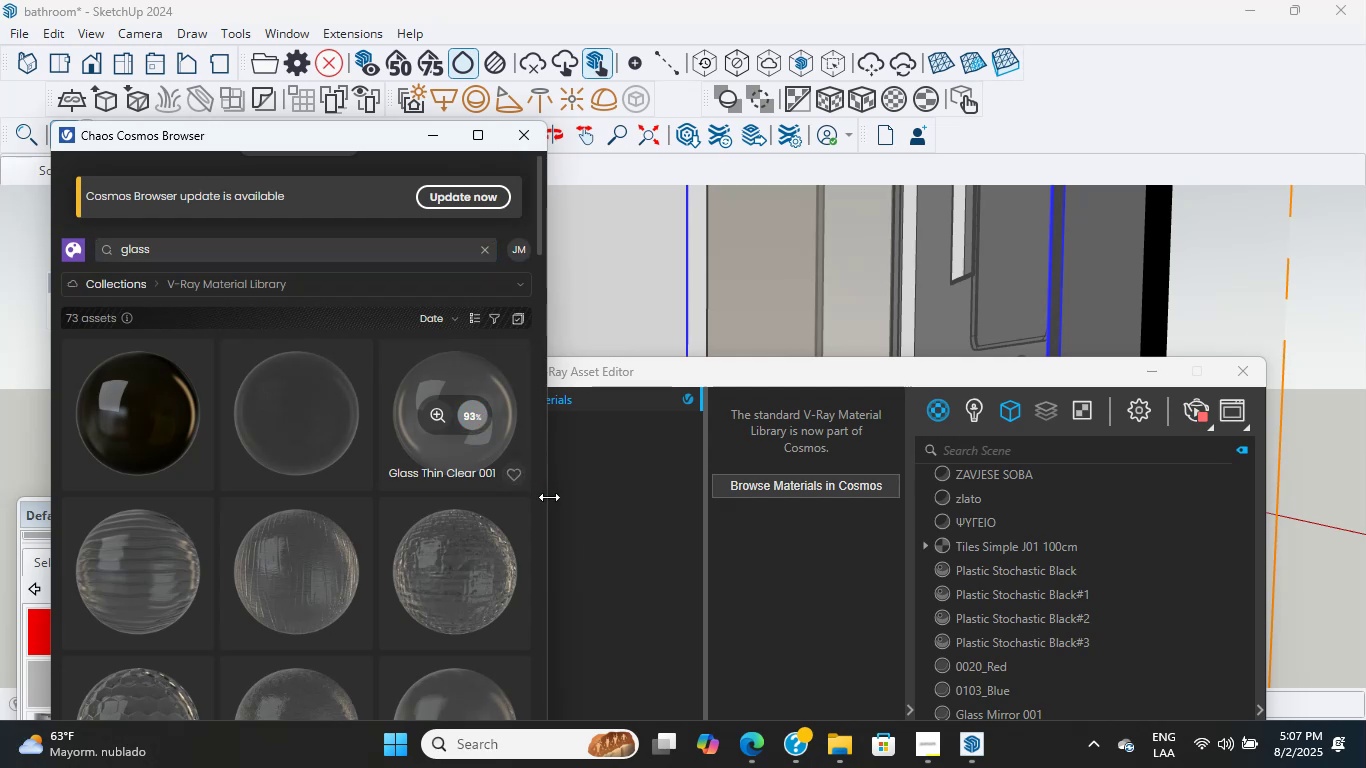 
left_click_drag(start_coordinate=[662, 373], to_coordinate=[660, 267])
 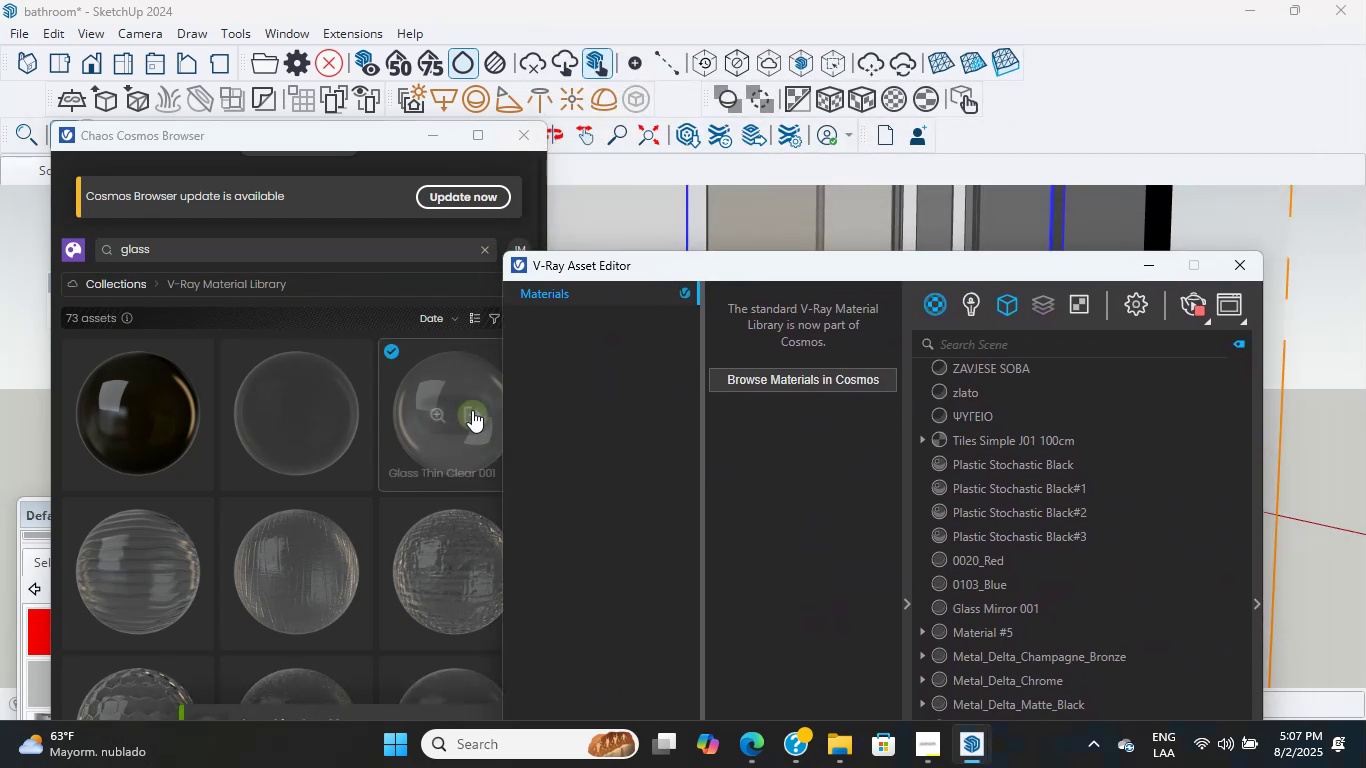 
left_click([463, 407])
 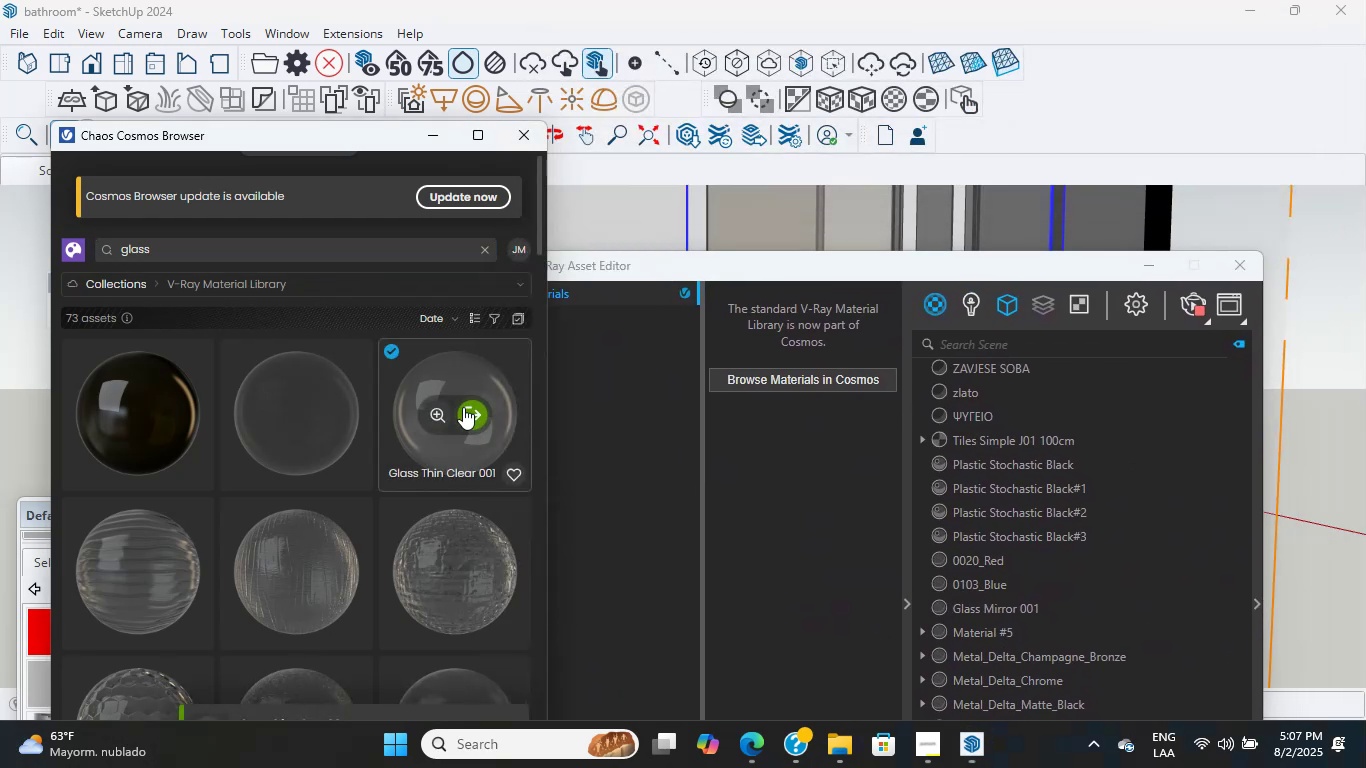 
scroll: coordinate [1132, 537], scroll_direction: down, amount: 17.0
 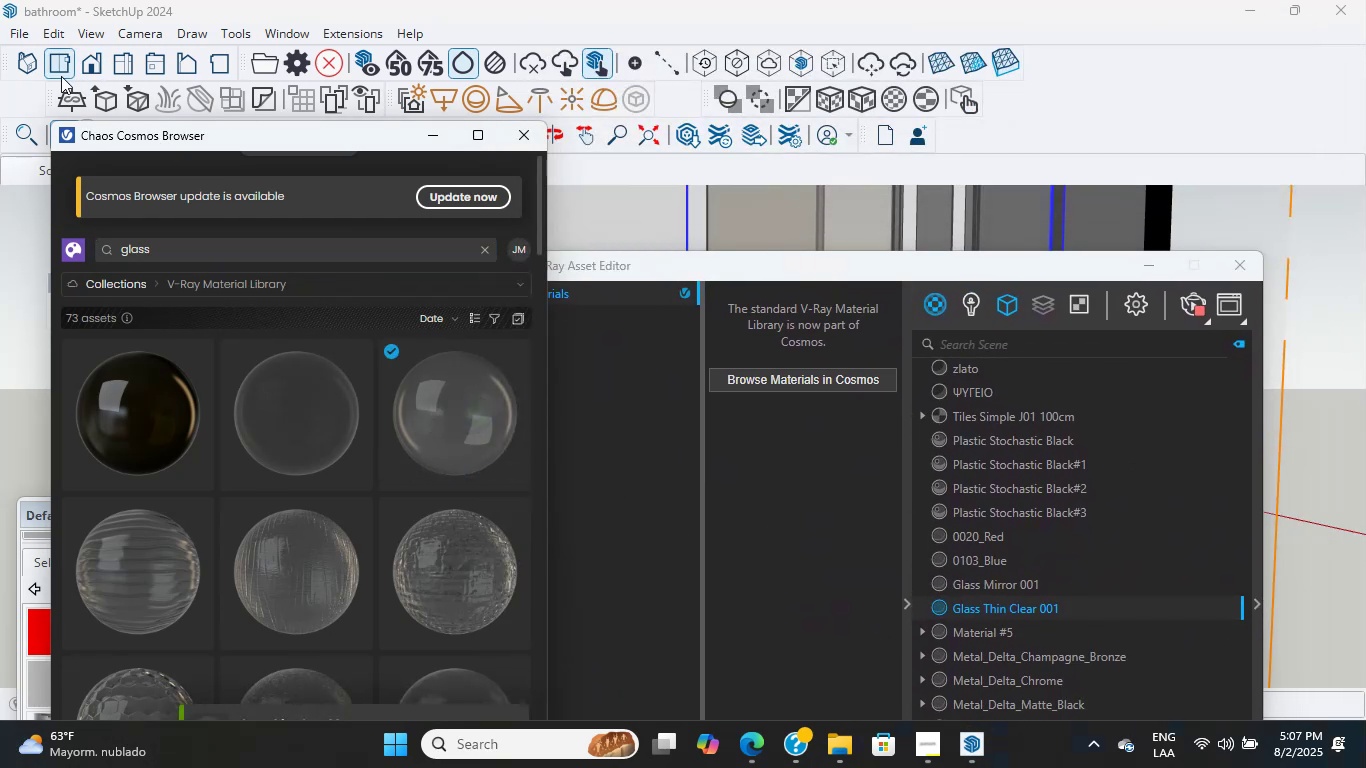 
left_click_drag(start_coordinate=[105, 140], to_coordinate=[171, 519])
 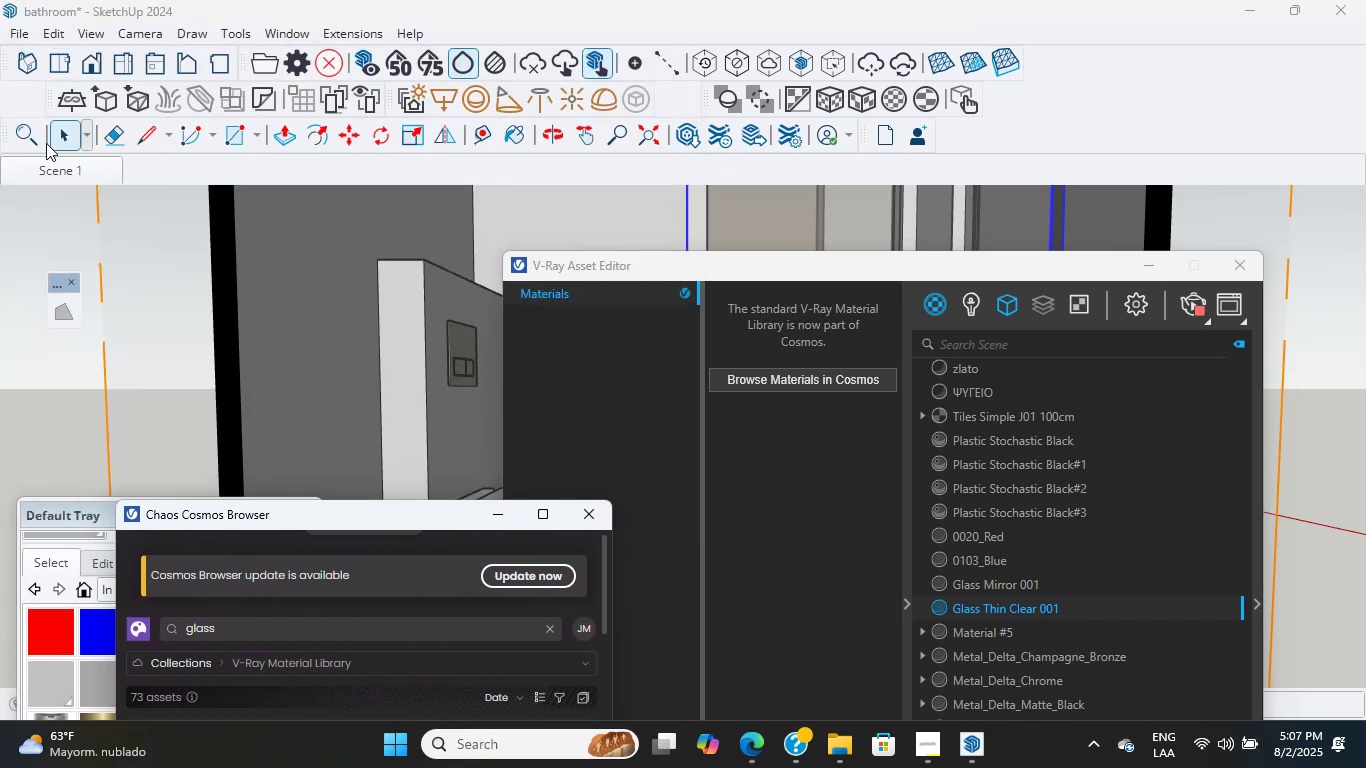 
left_click([54, 140])
 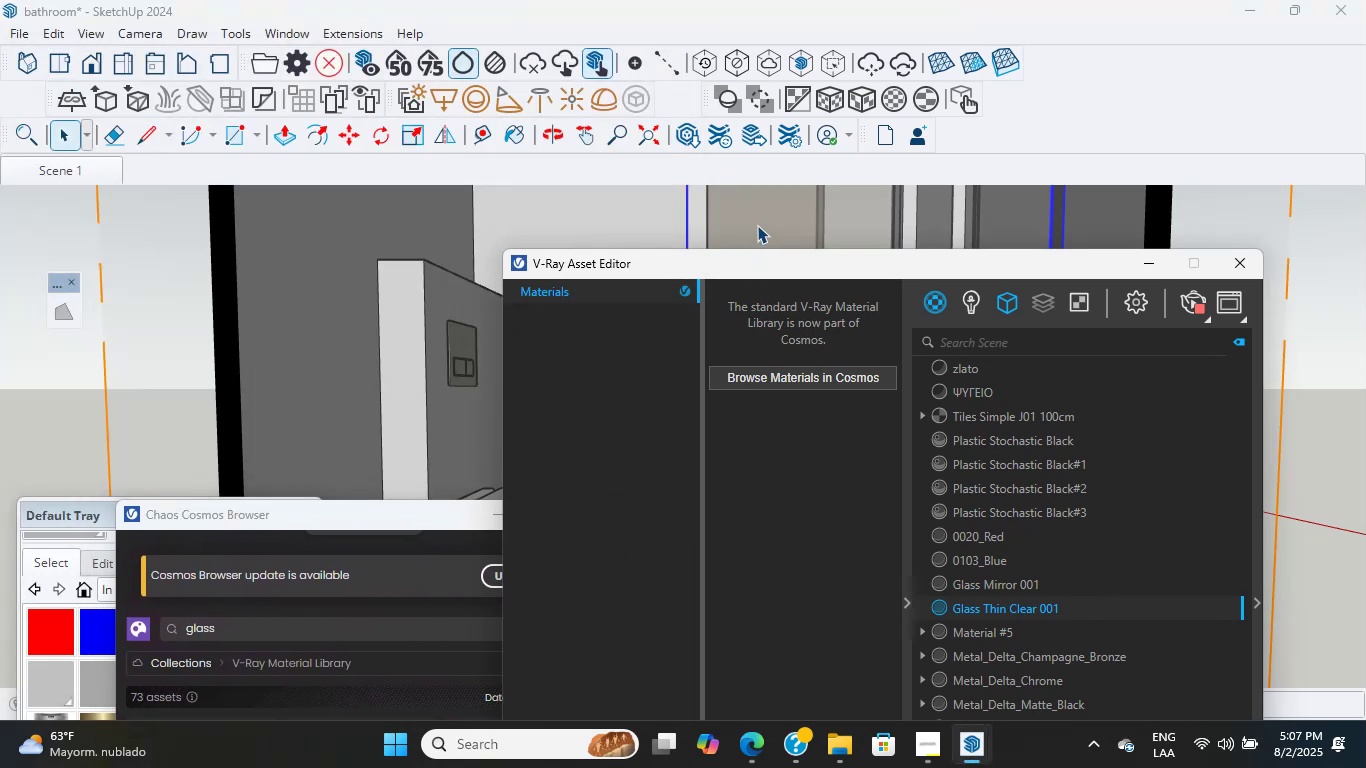 
double_click([759, 212])
 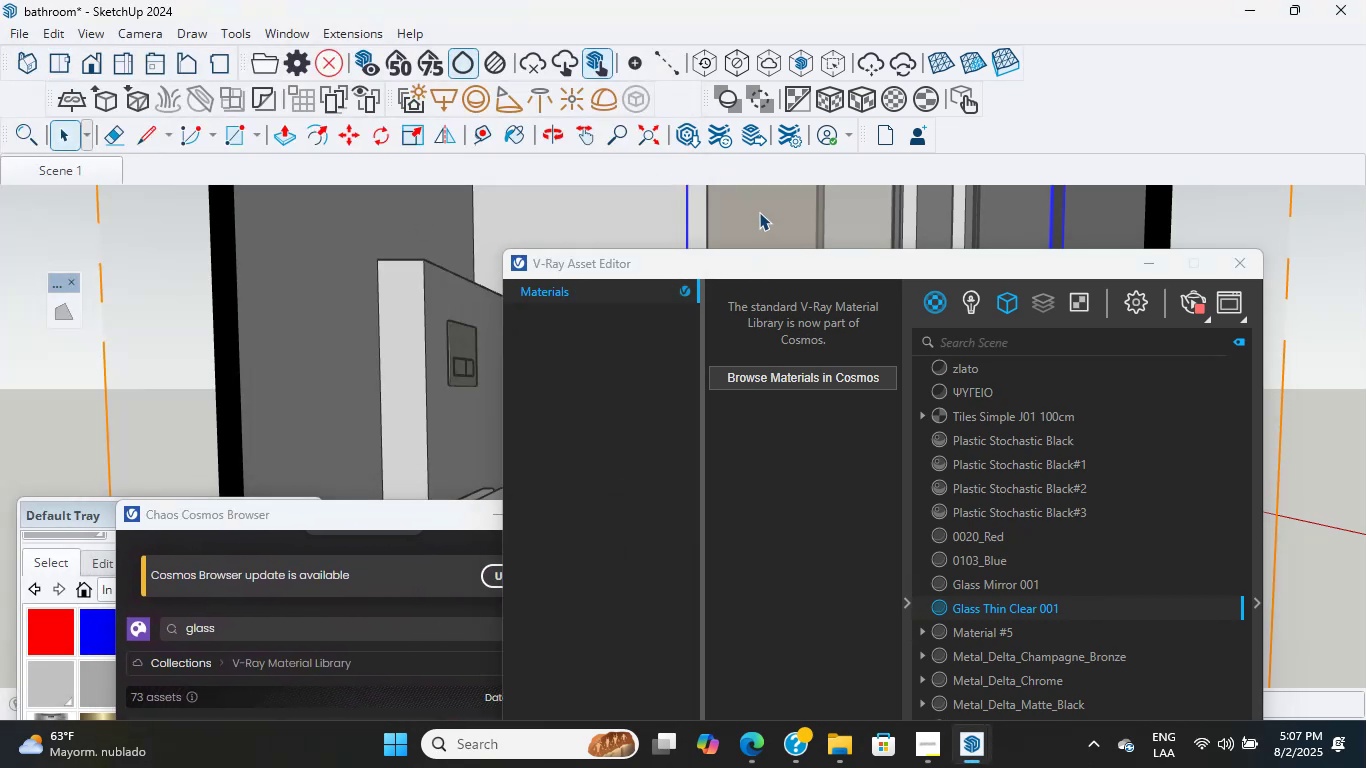 
triple_click([759, 212])
 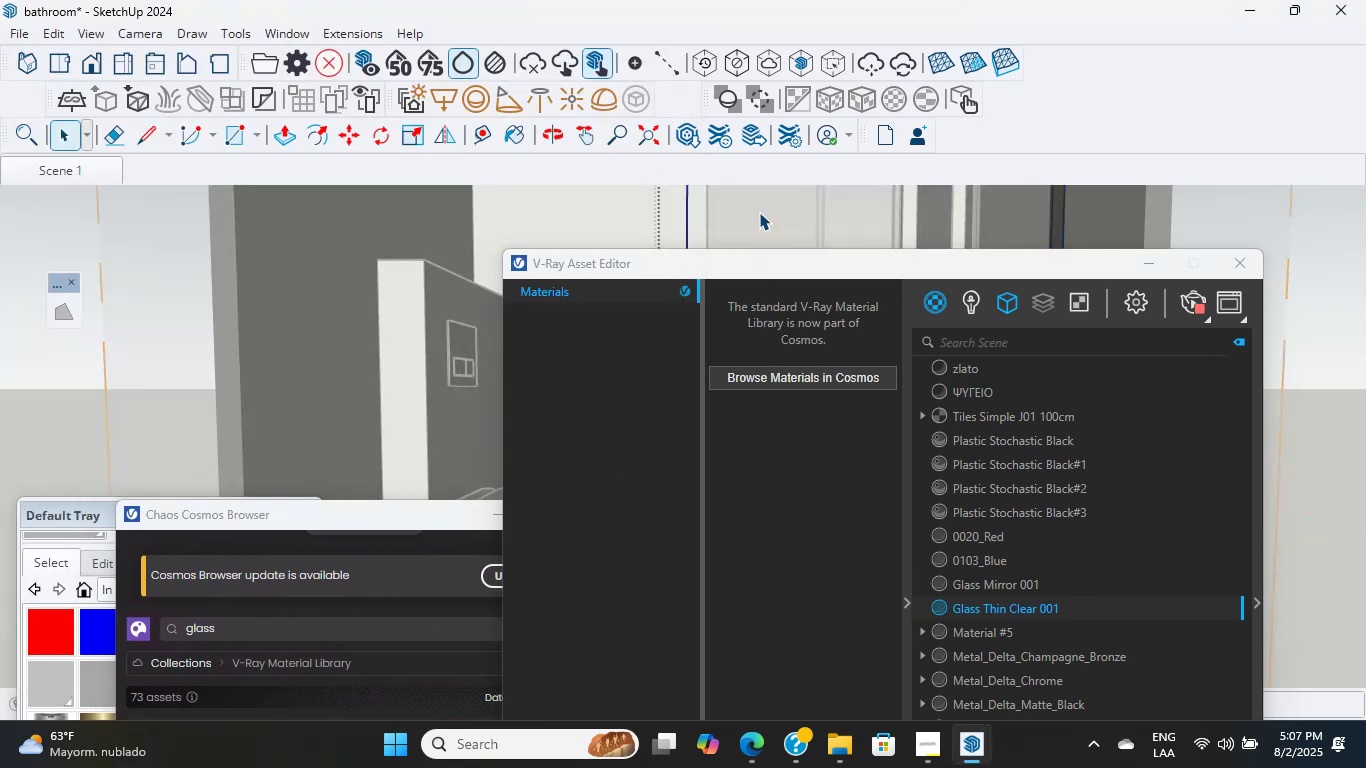 
triple_click([759, 212])
 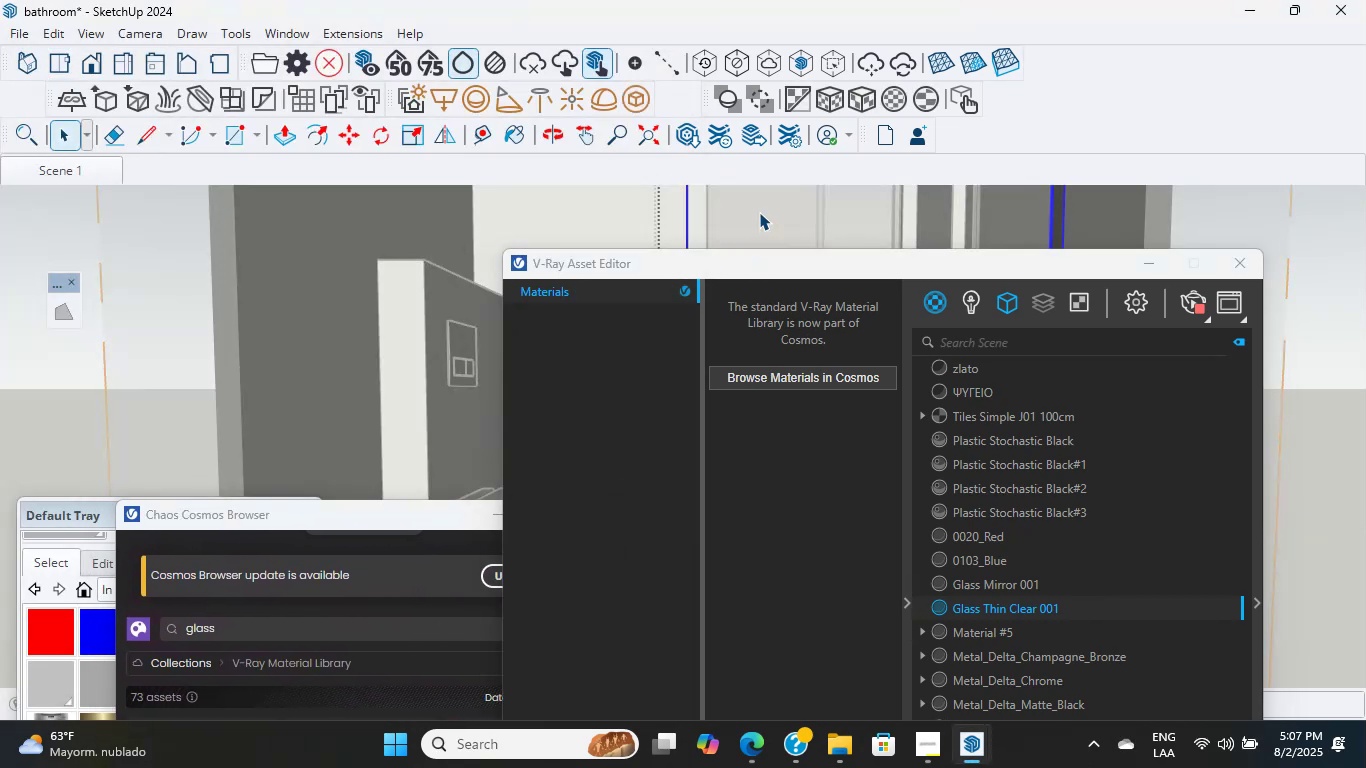 
triple_click([759, 212])
 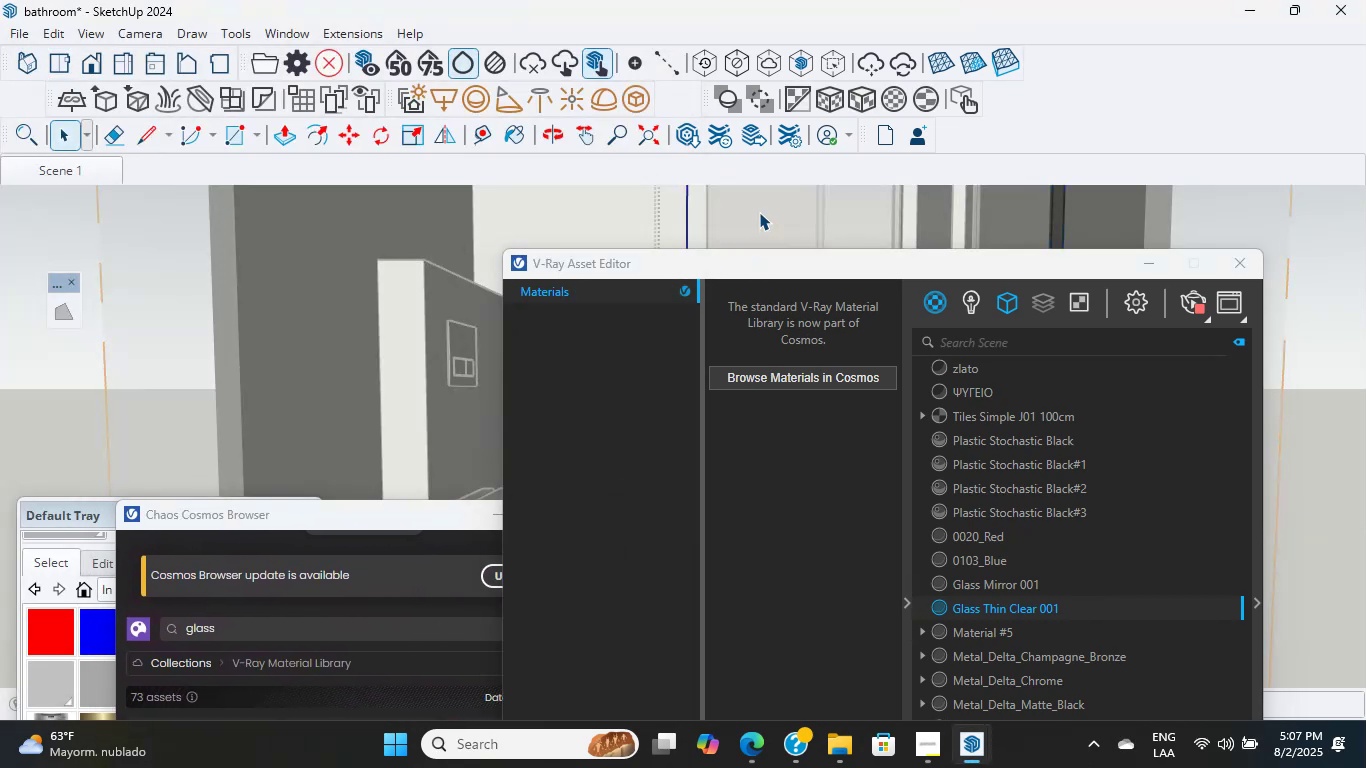 
triple_click([759, 212])
 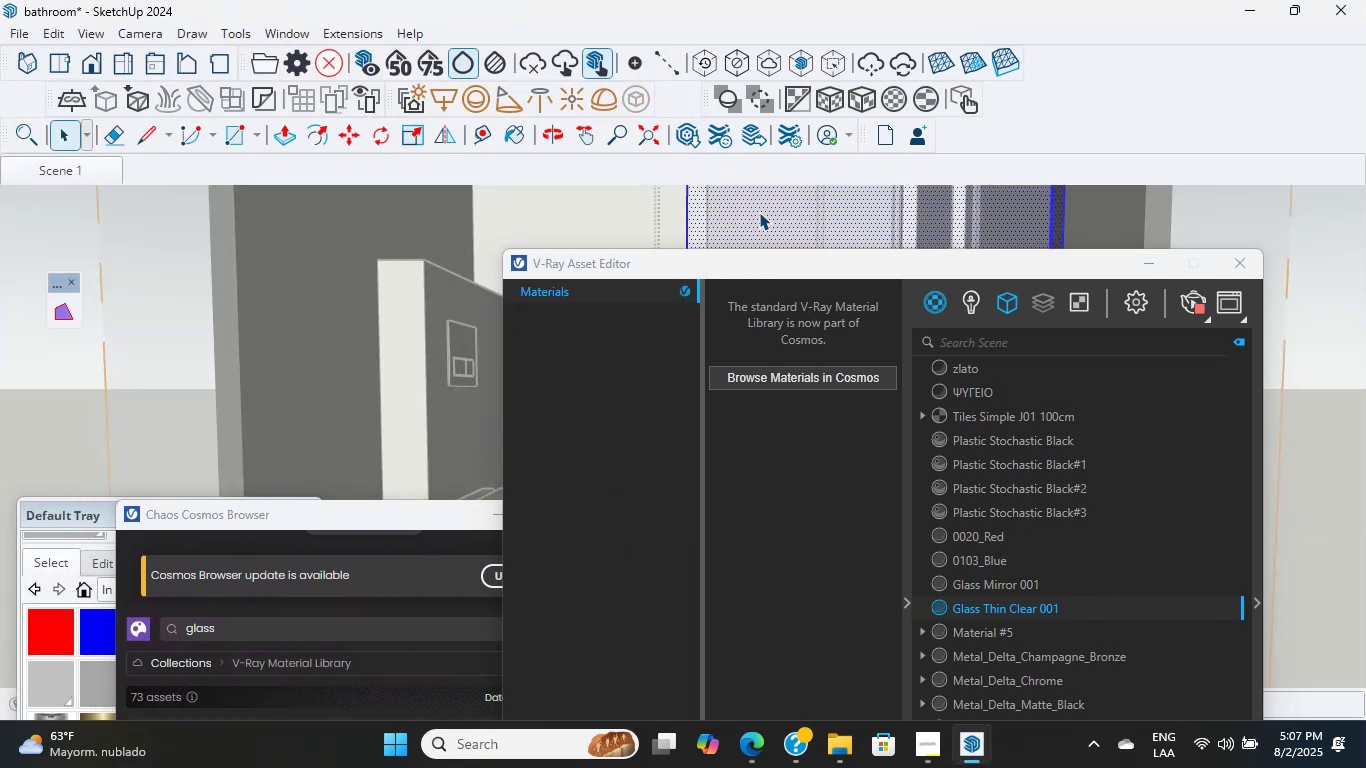 
triple_click([759, 212])
 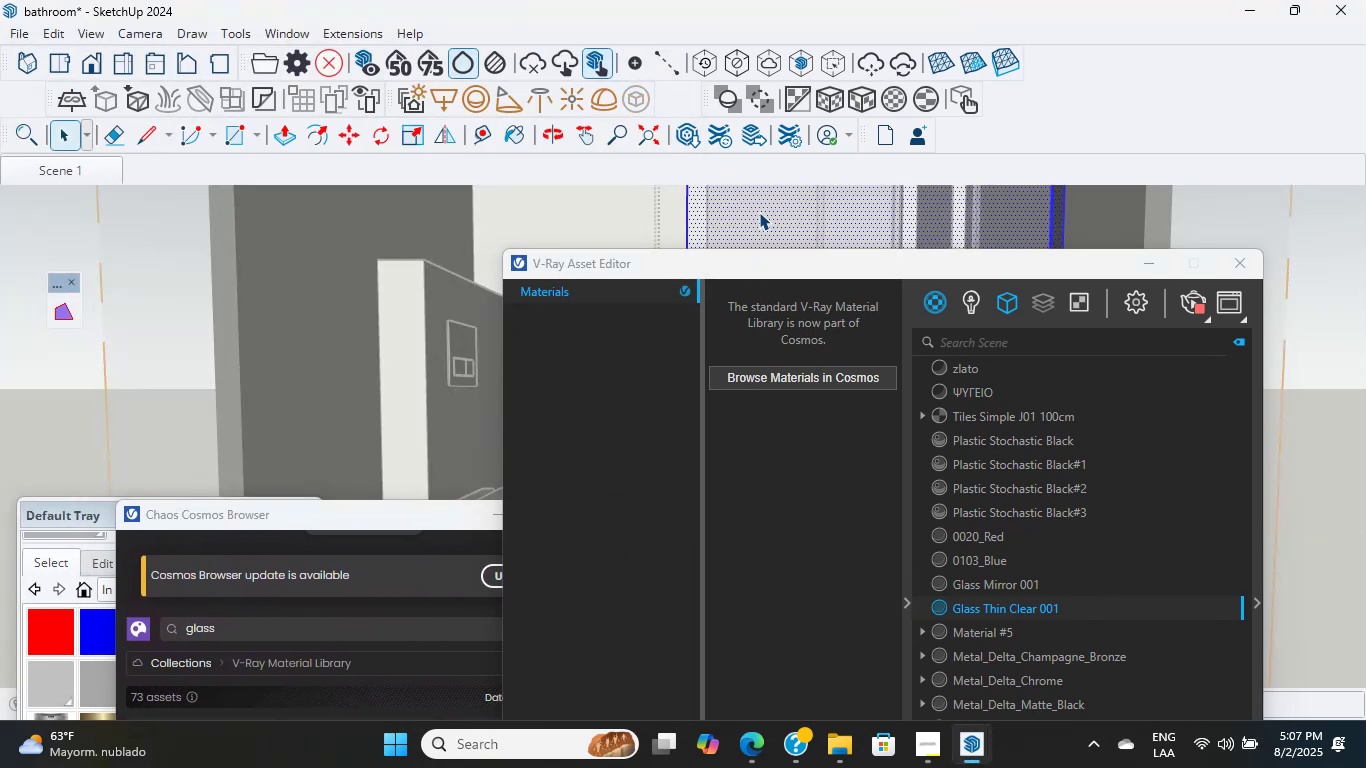 
triple_click([759, 212])
 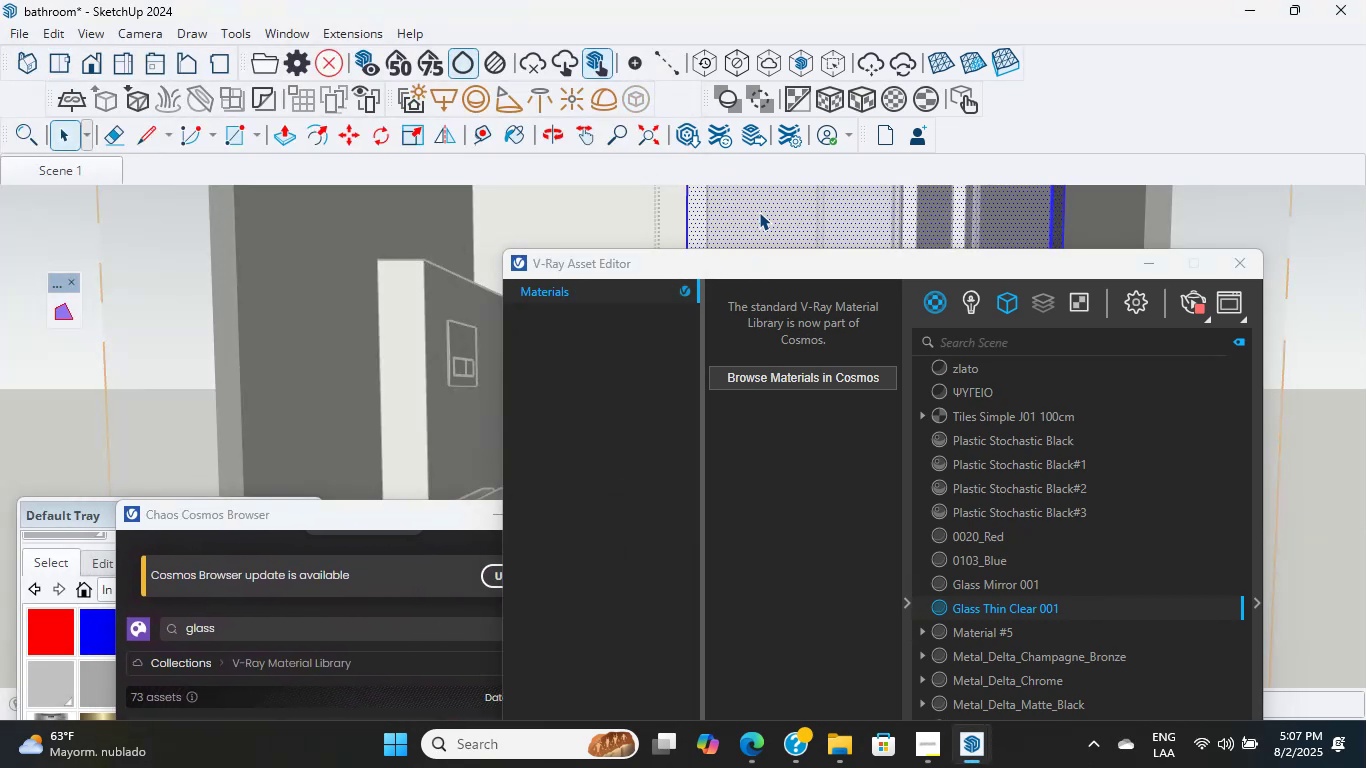 
triple_click([759, 212])
 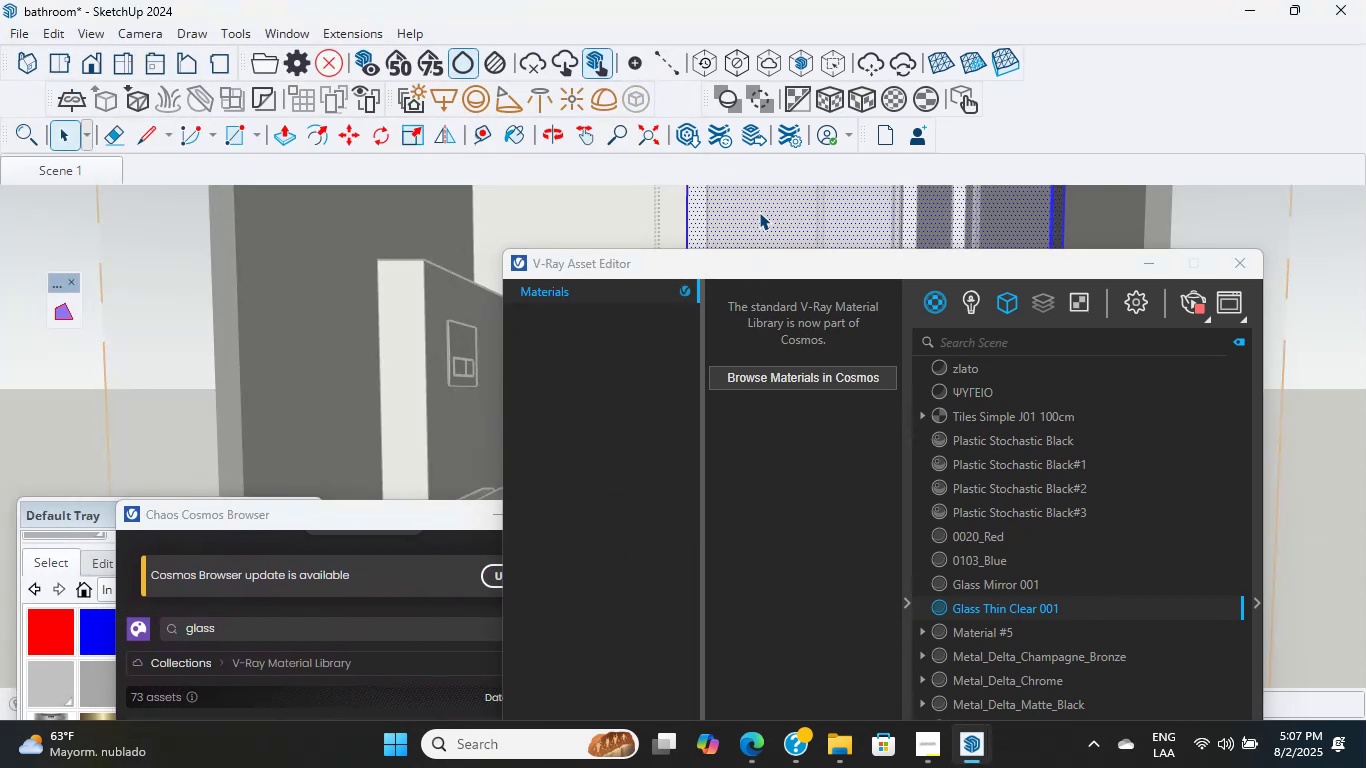 
right_click([759, 212])
 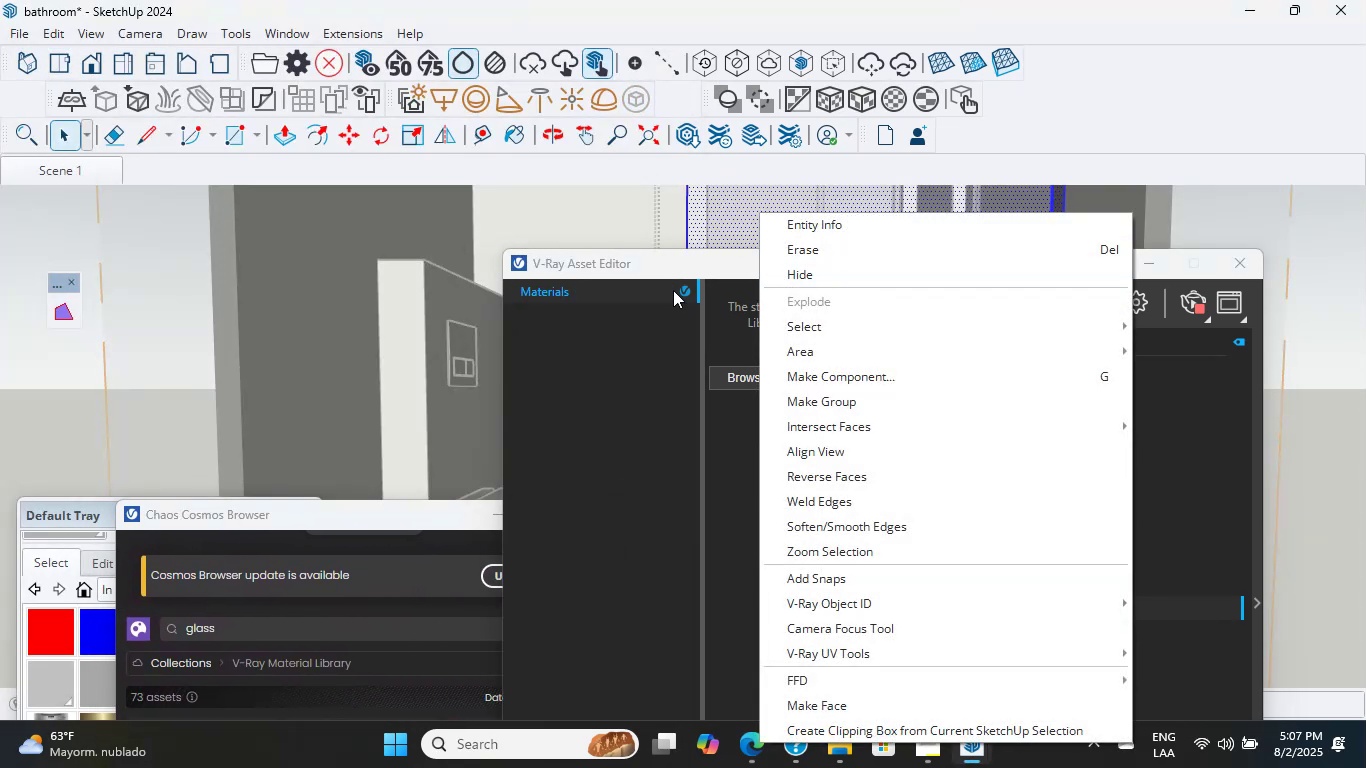 
left_click([678, 263])
 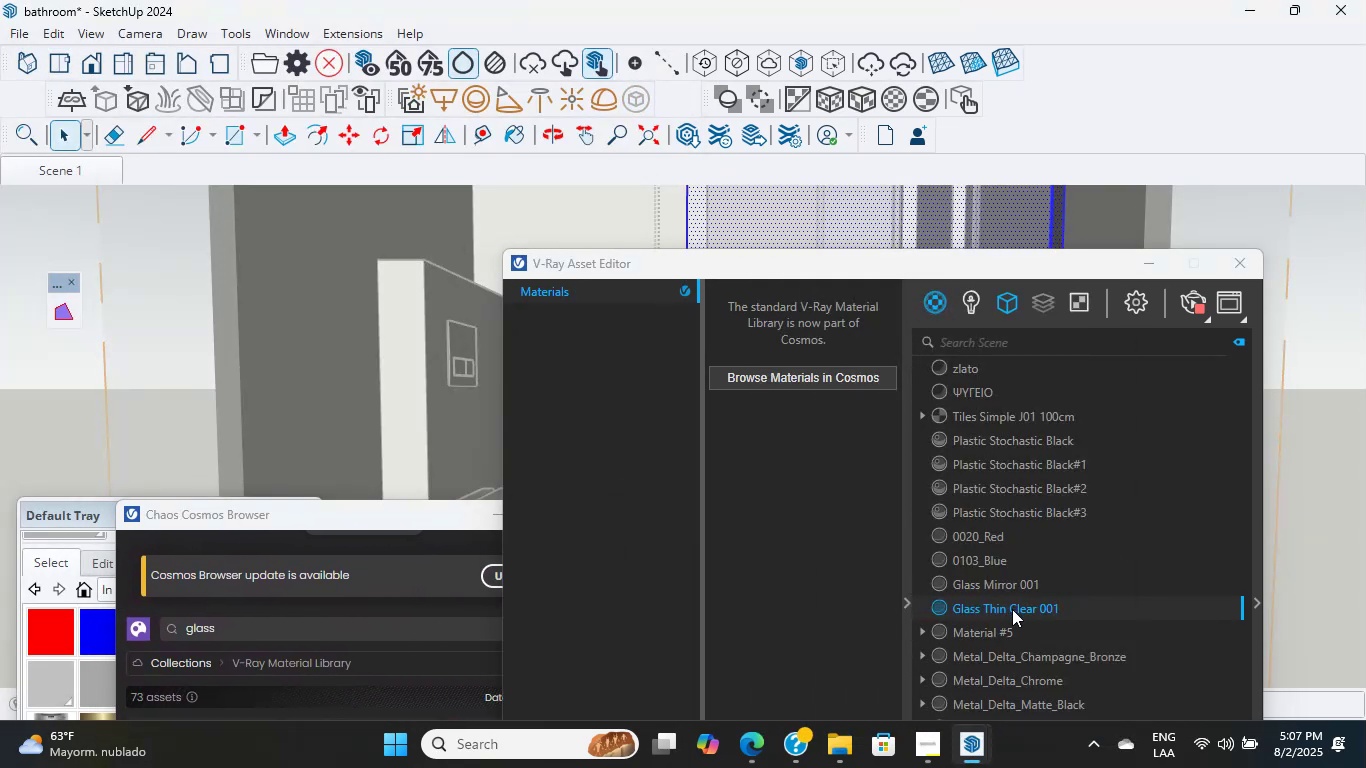 
right_click([1012, 610])
 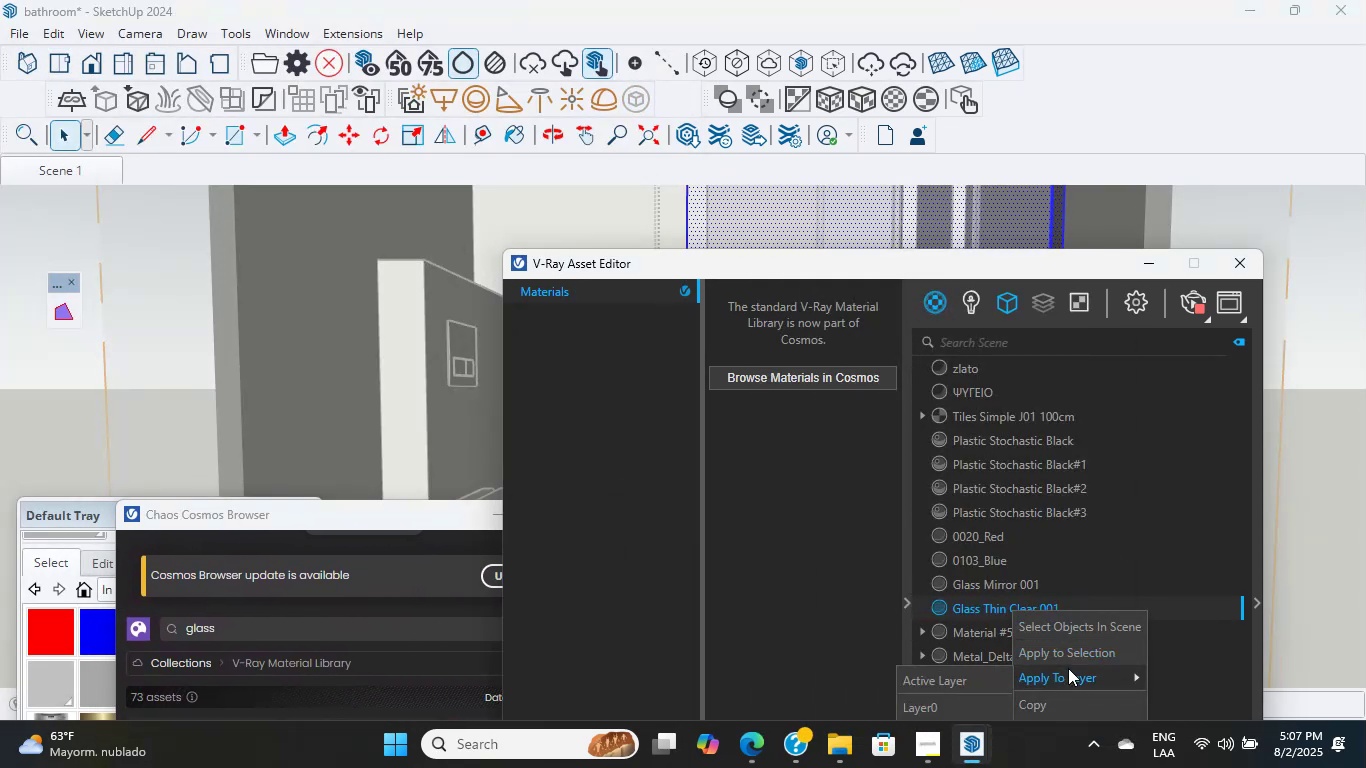 
left_click([1064, 655])
 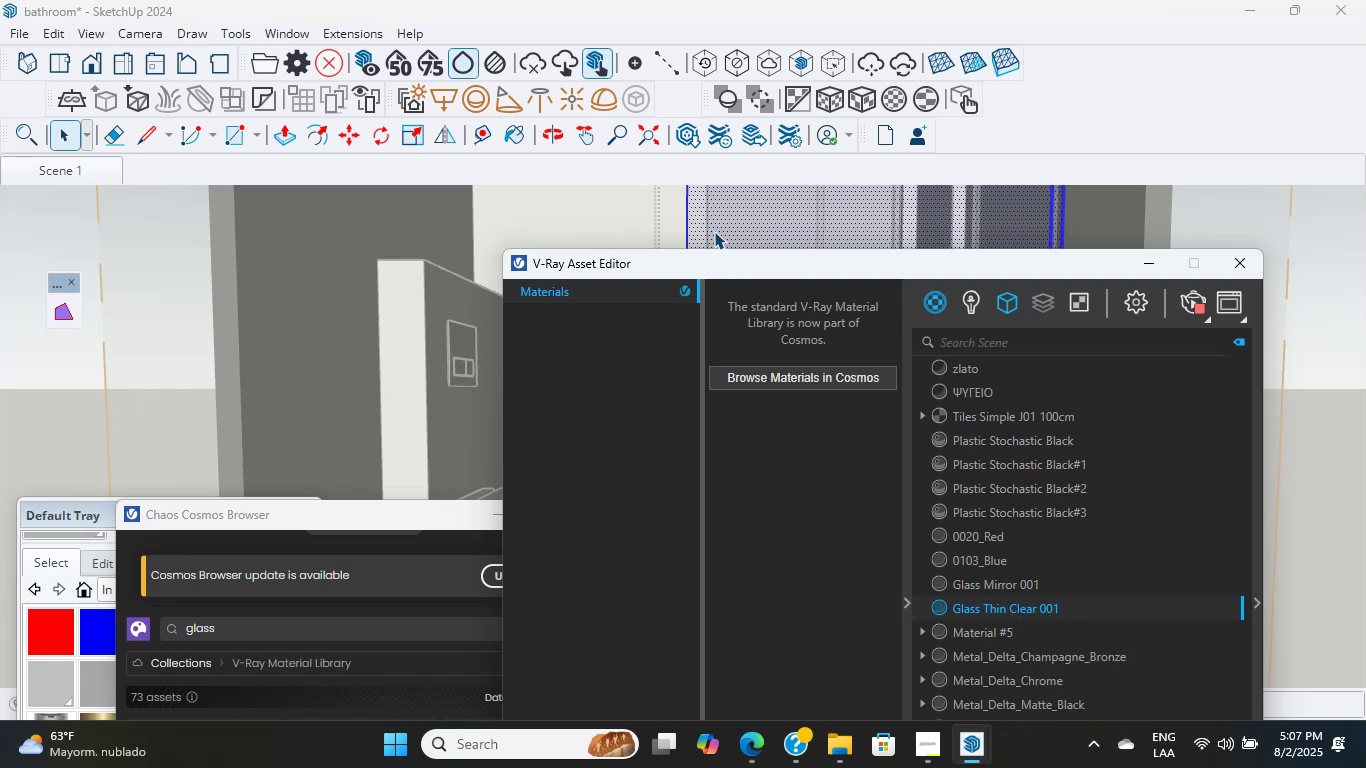 
left_click_drag(start_coordinate=[730, 263], to_coordinate=[808, 418])
 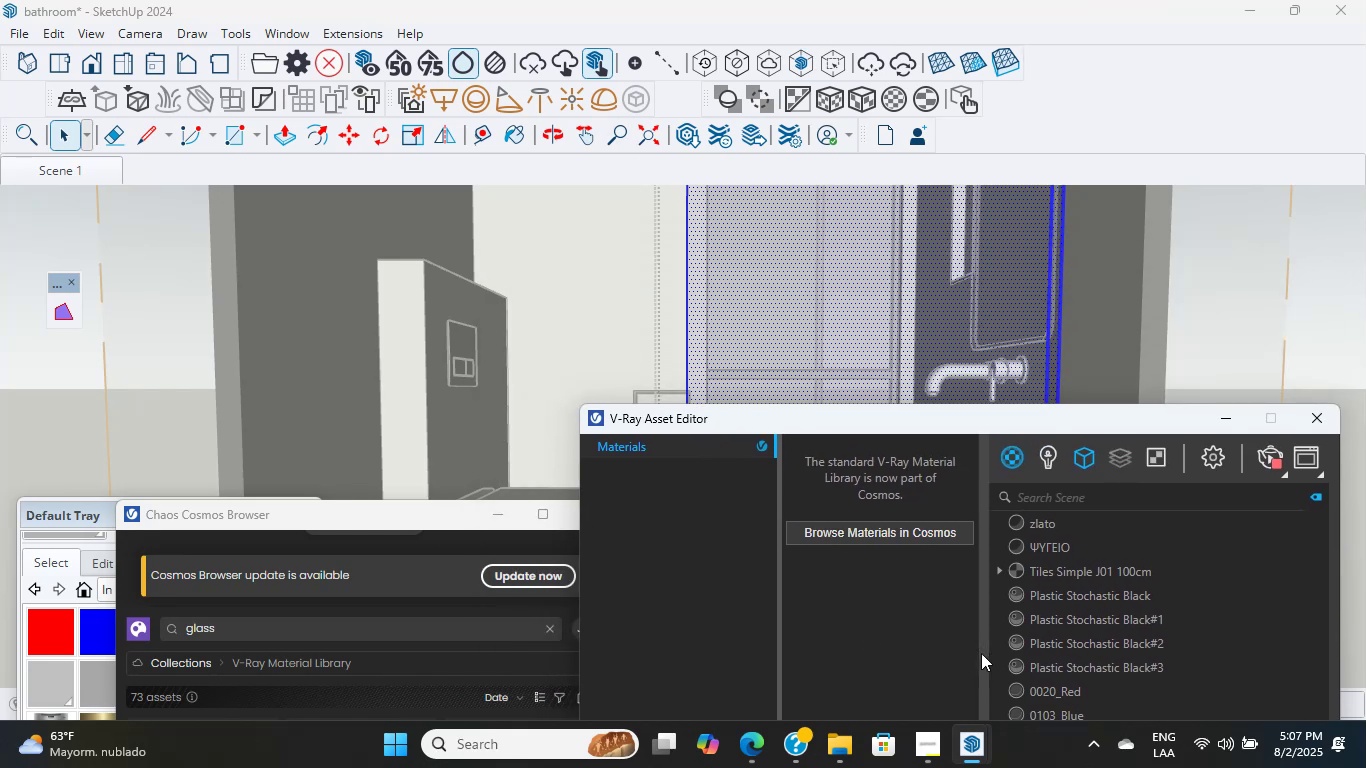 
left_click_drag(start_coordinate=[411, 520], to_coordinate=[405, 518])
 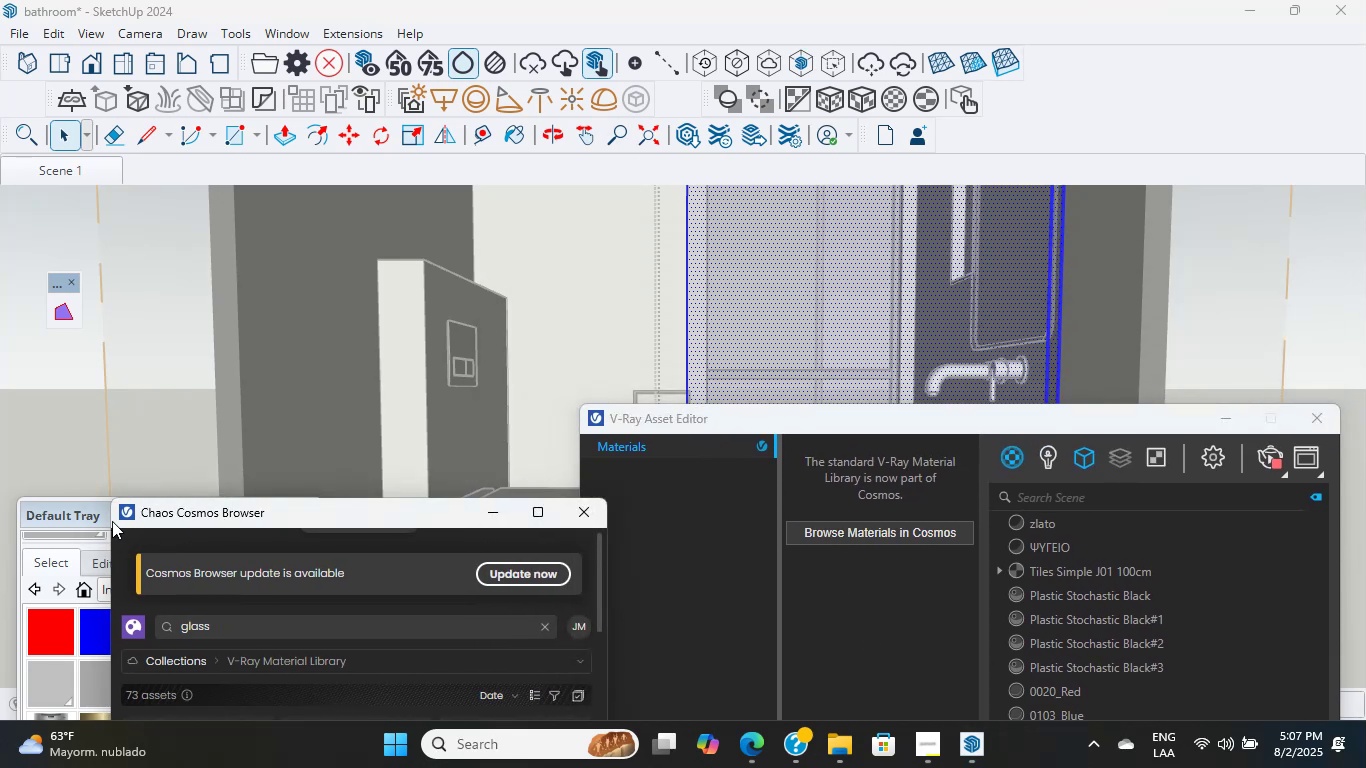 
left_click([77, 521])
 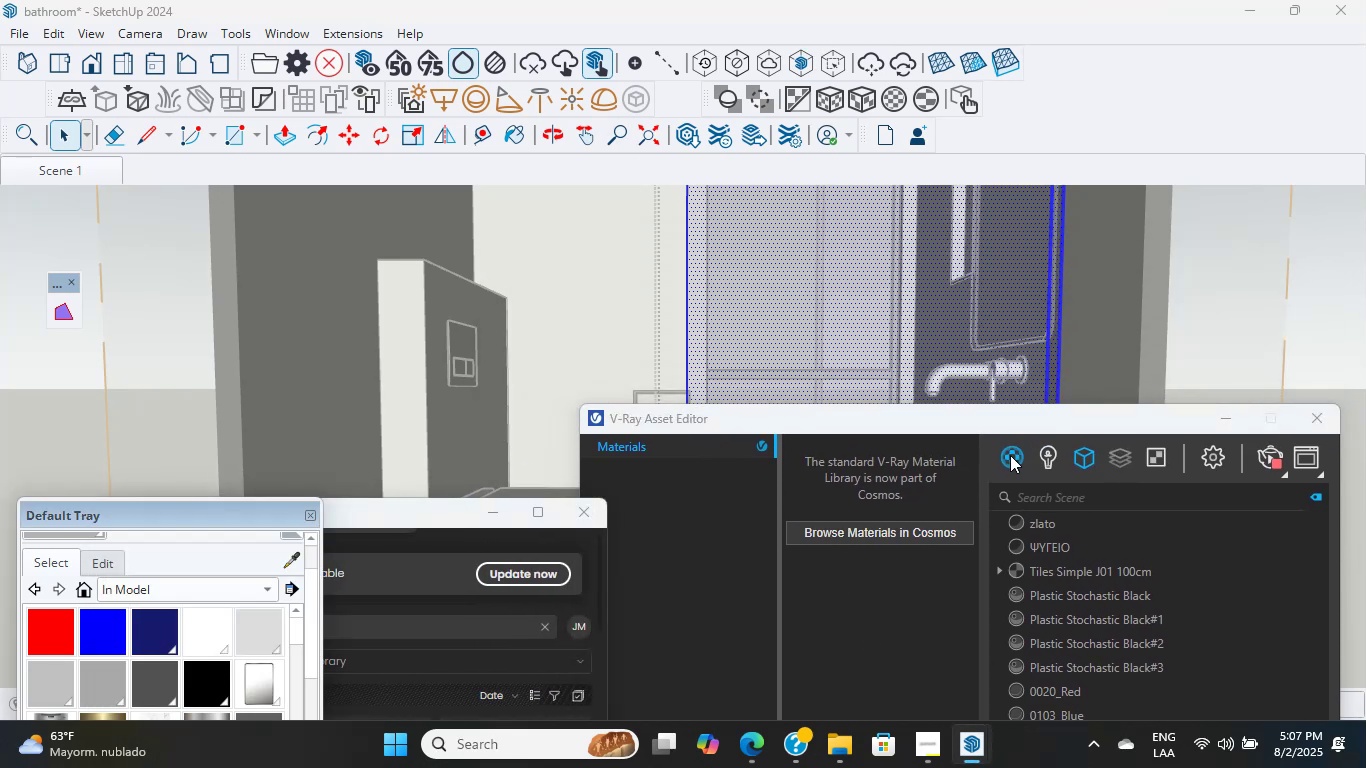 
left_click_drag(start_coordinate=[967, 409], to_coordinate=[941, 642])
 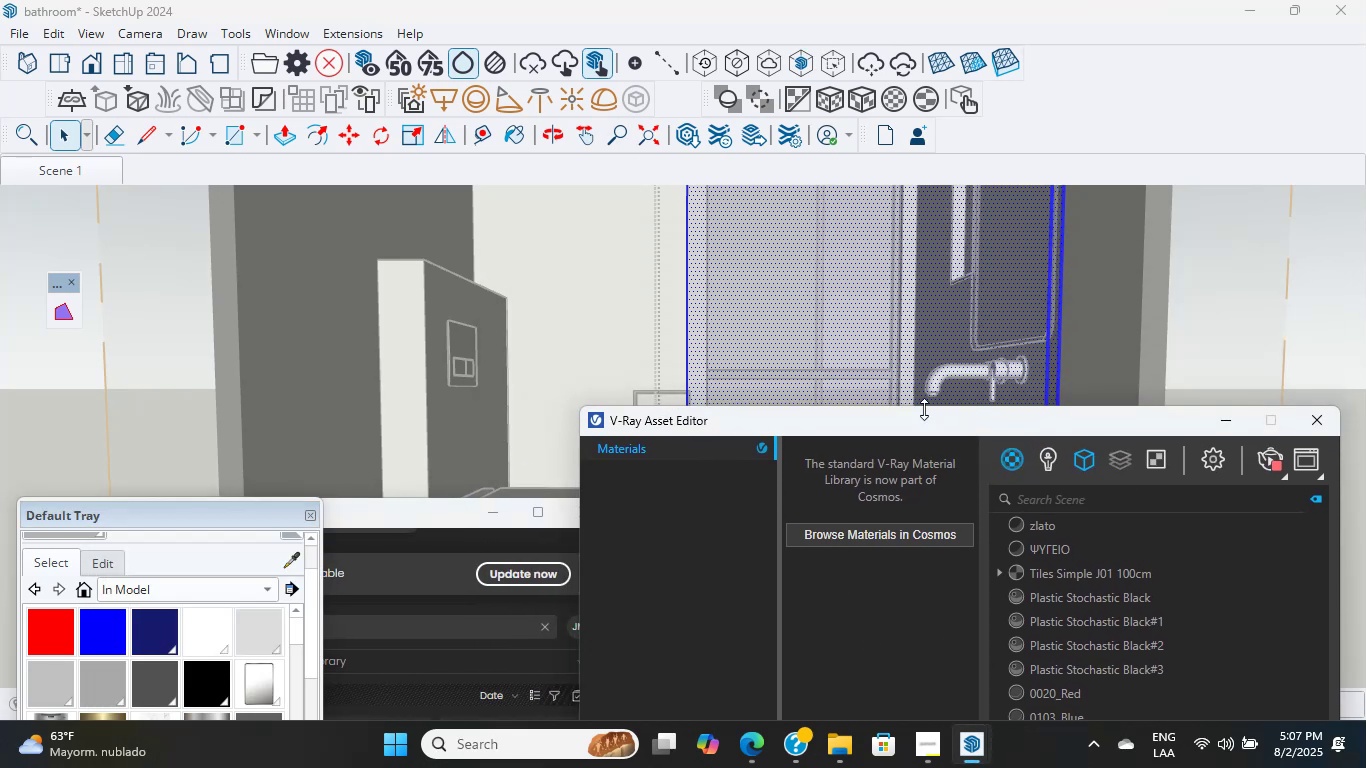 
left_click_drag(start_coordinate=[926, 420], to_coordinate=[931, 586])
 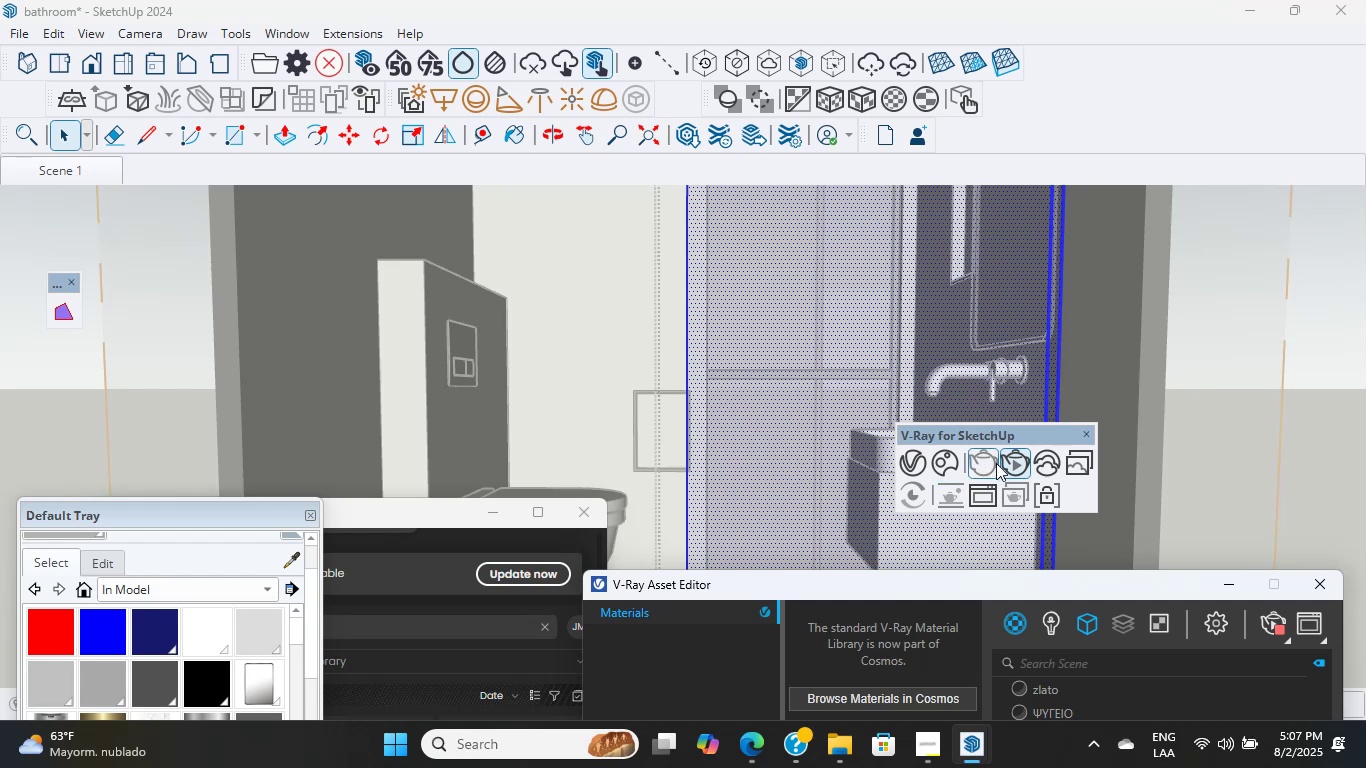 
left_click([1012, 464])
 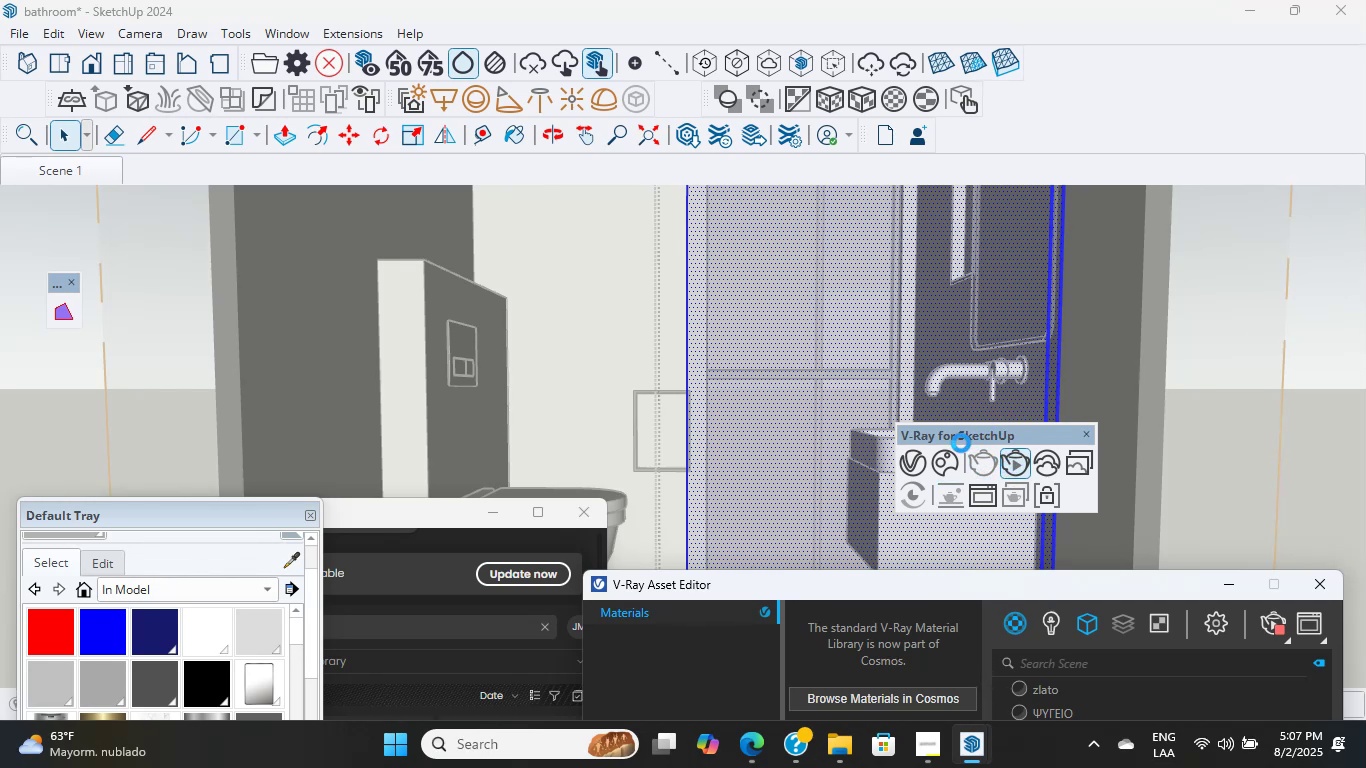 
wait(10.63)
 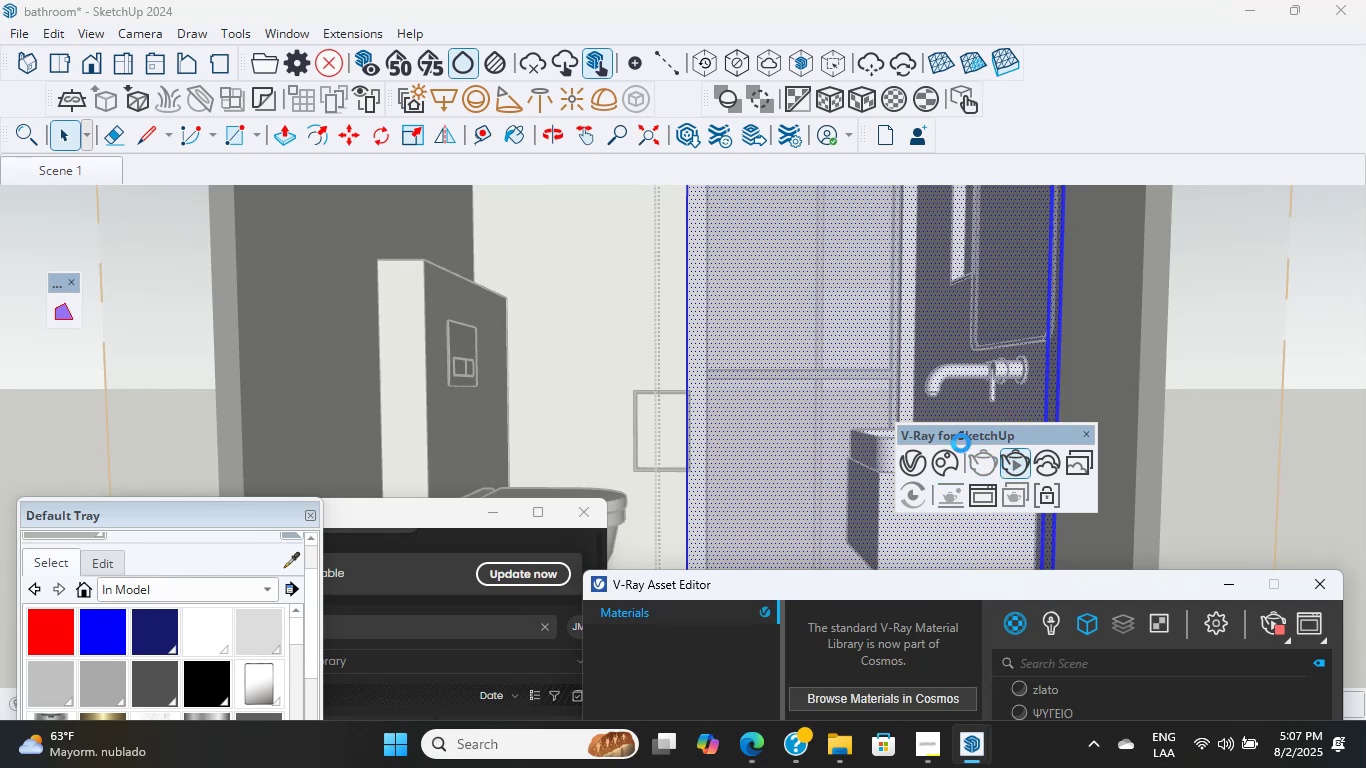 
left_click_drag(start_coordinate=[859, 586], to_coordinate=[797, 222])
 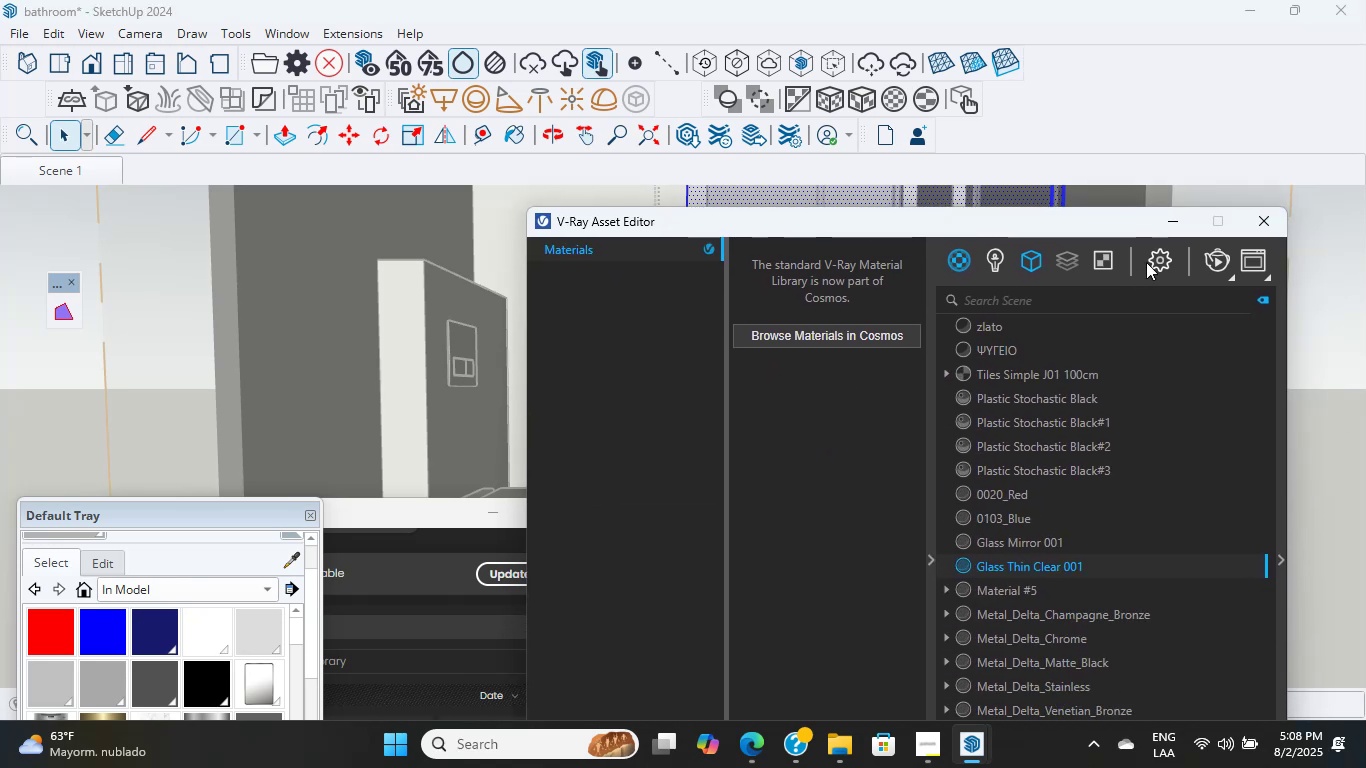 
left_click([1149, 254])
 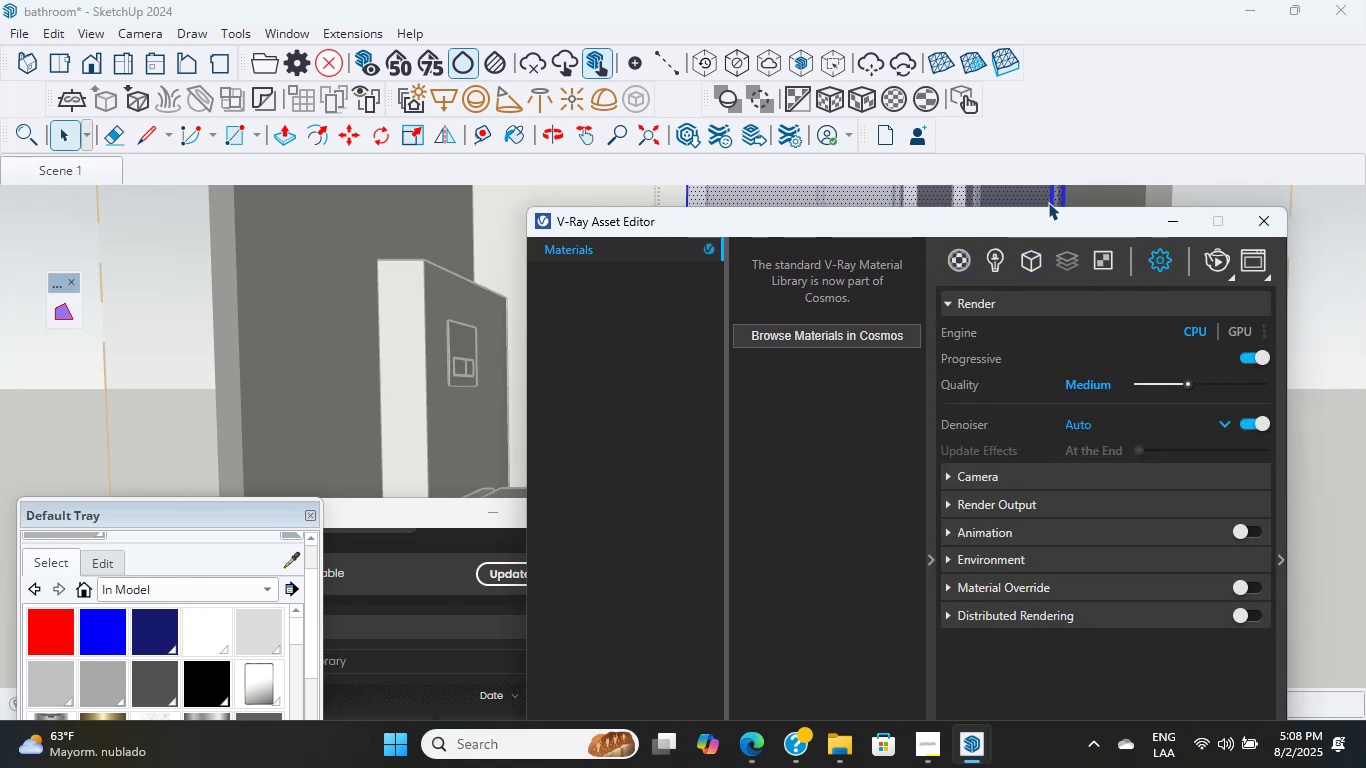 
left_click_drag(start_coordinate=[1028, 226], to_coordinate=[795, 258])
 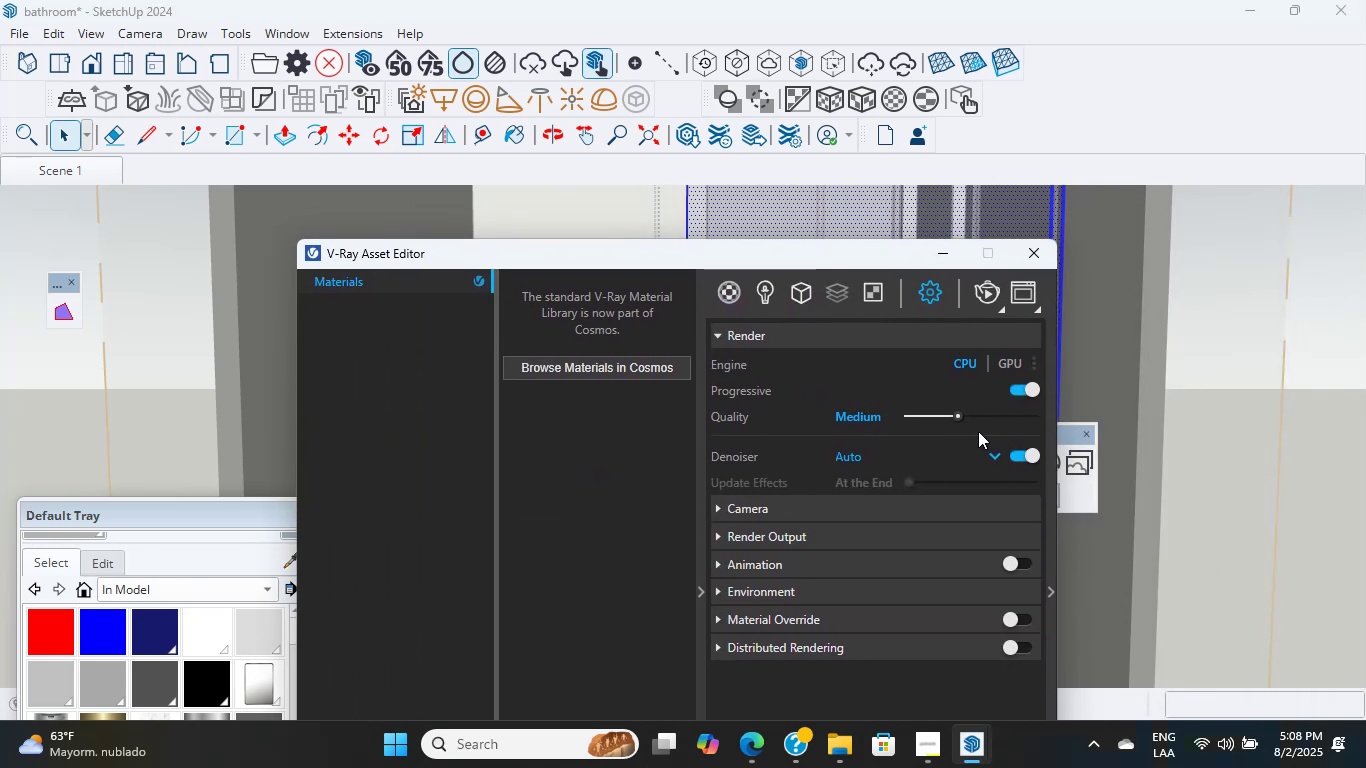 
left_click_drag(start_coordinate=[954, 418], to_coordinate=[1001, 415])
 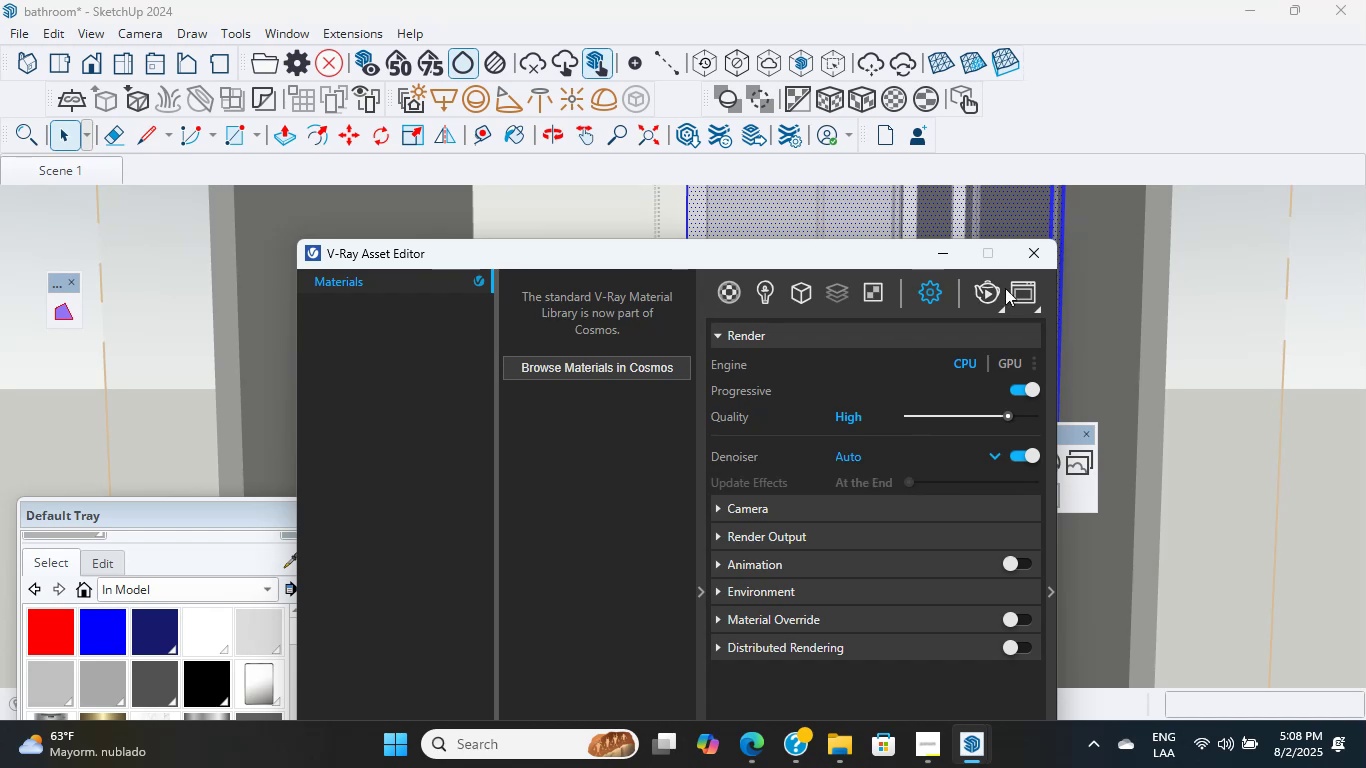 
left_click([992, 292])
 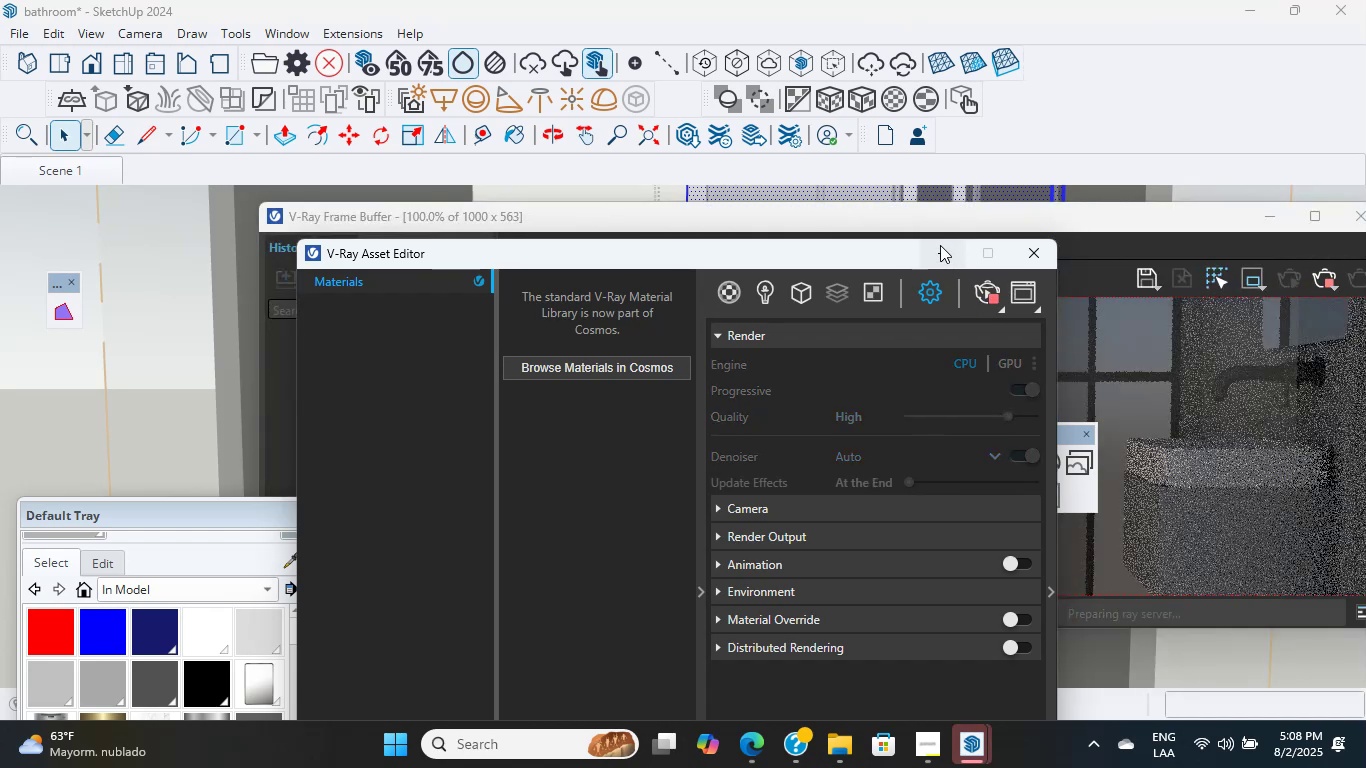 
left_click_drag(start_coordinate=[883, 259], to_coordinate=[842, 479])
 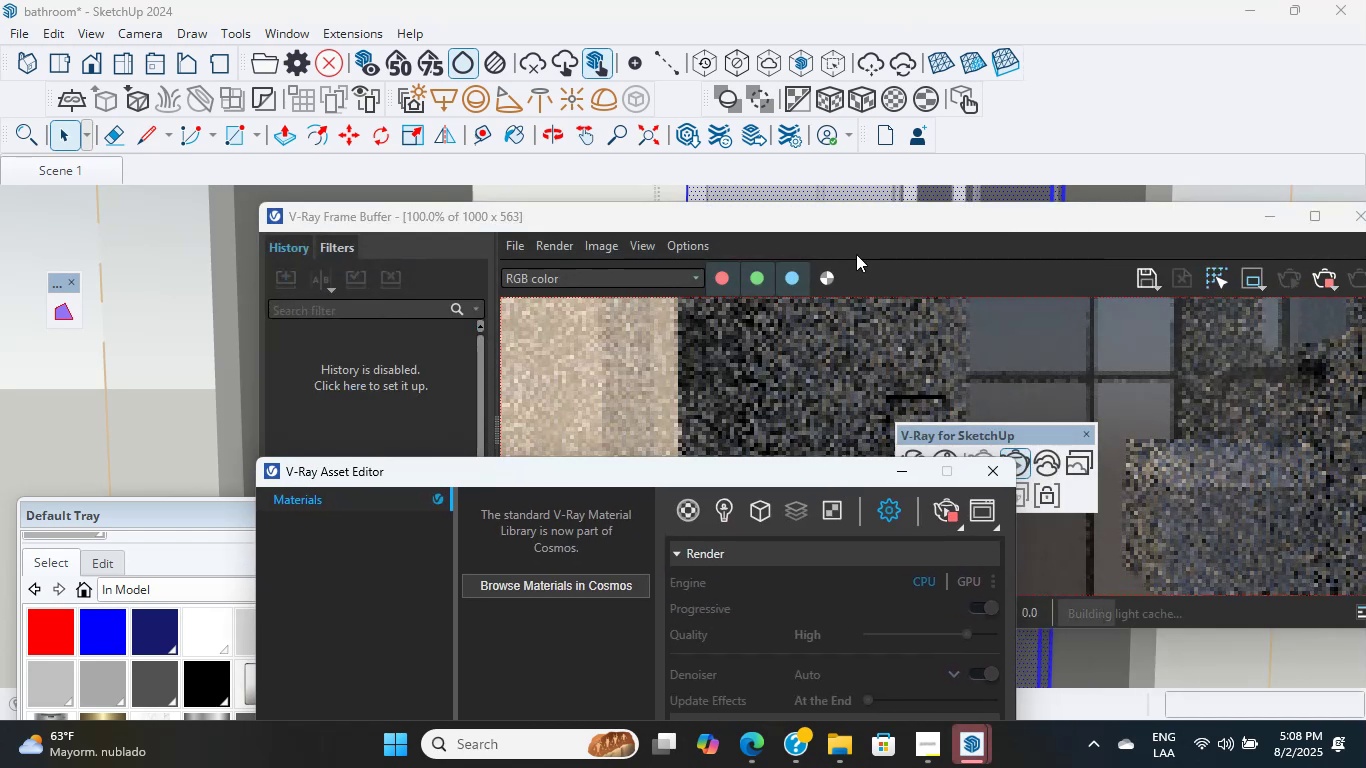 
left_click_drag(start_coordinate=[876, 209], to_coordinate=[693, 0])
 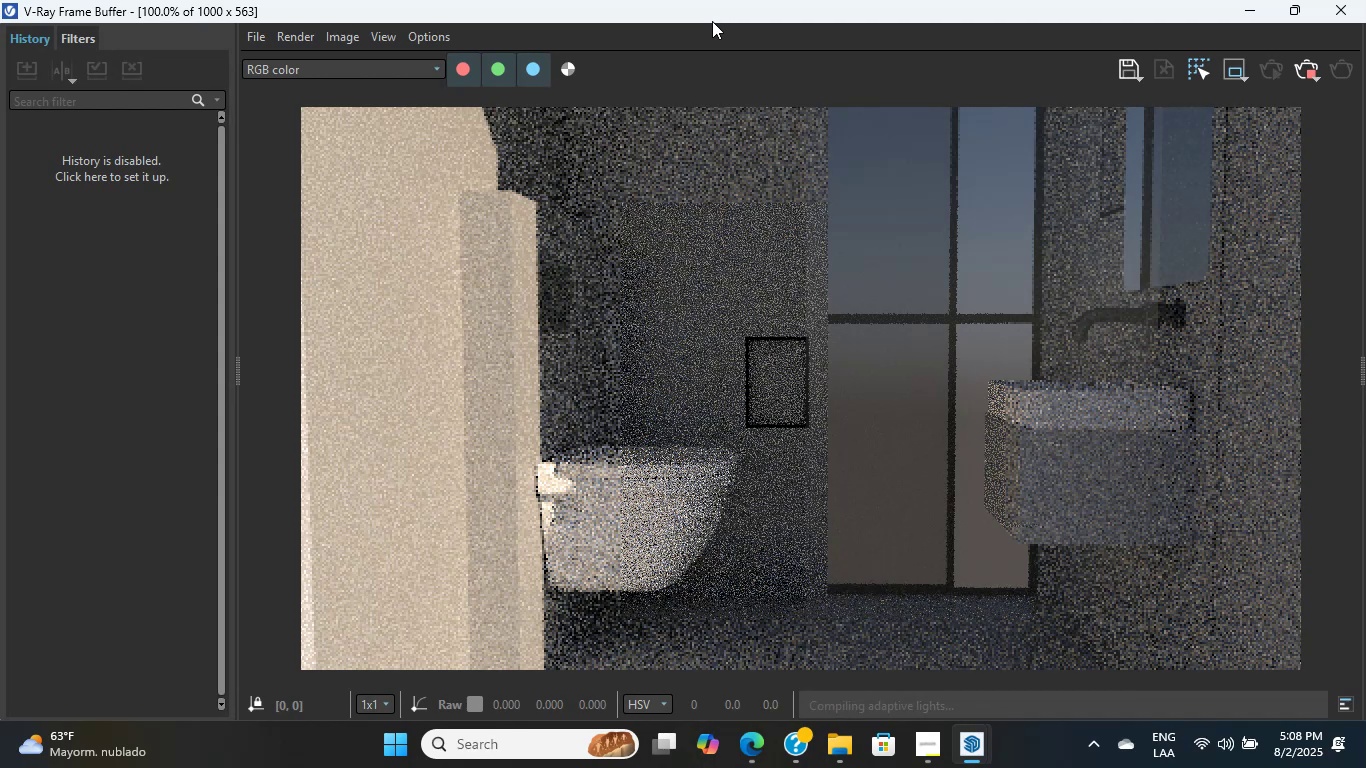 
wait(9.77)
 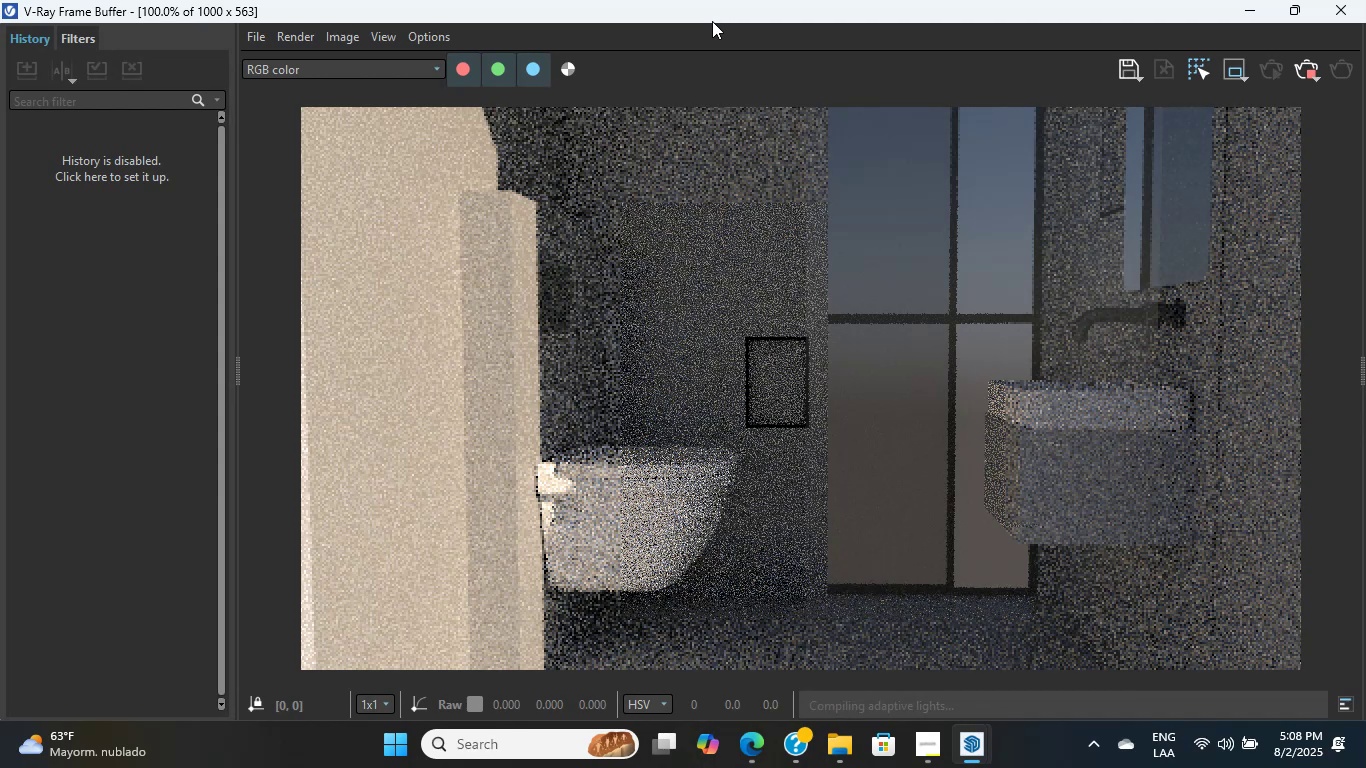 
left_click([940, 738])
 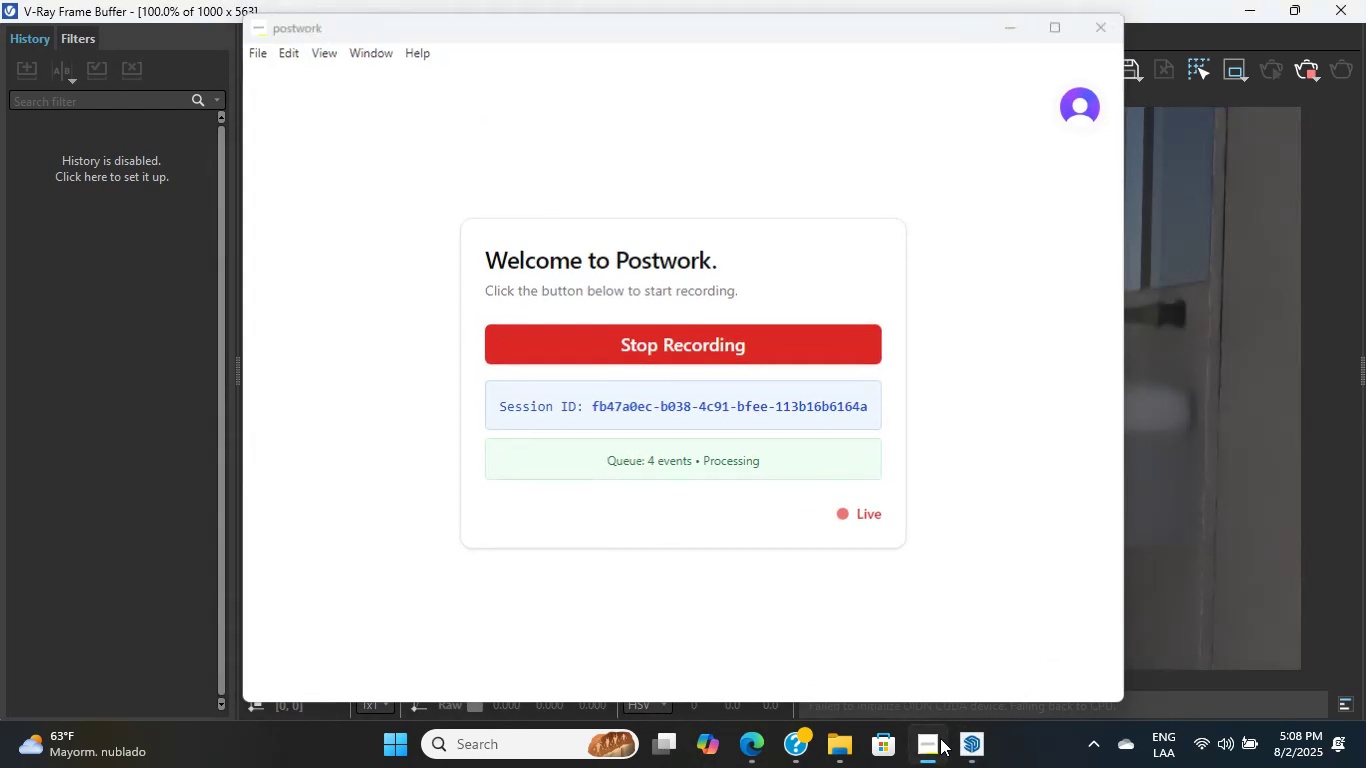 
double_click([1015, 504])
 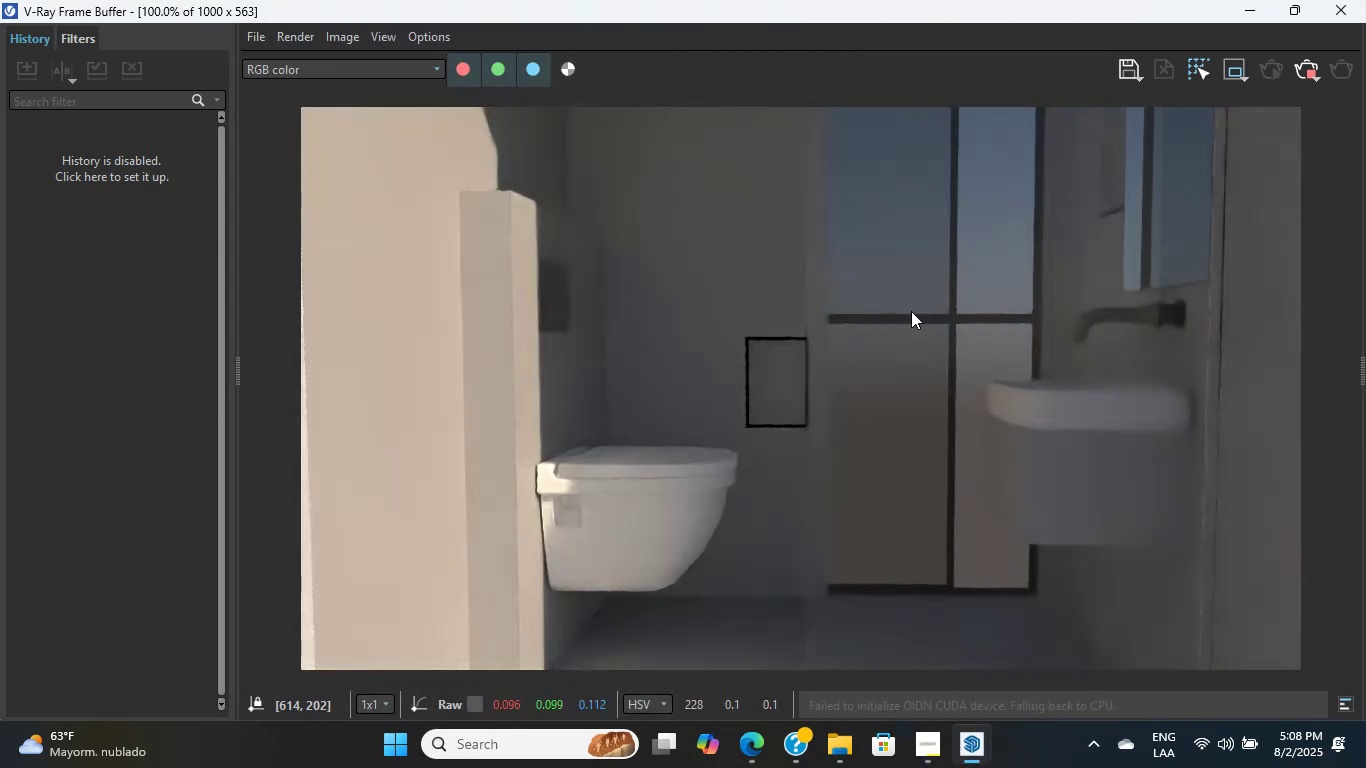 
left_click_drag(start_coordinate=[733, 23], to_coordinate=[556, 103])
 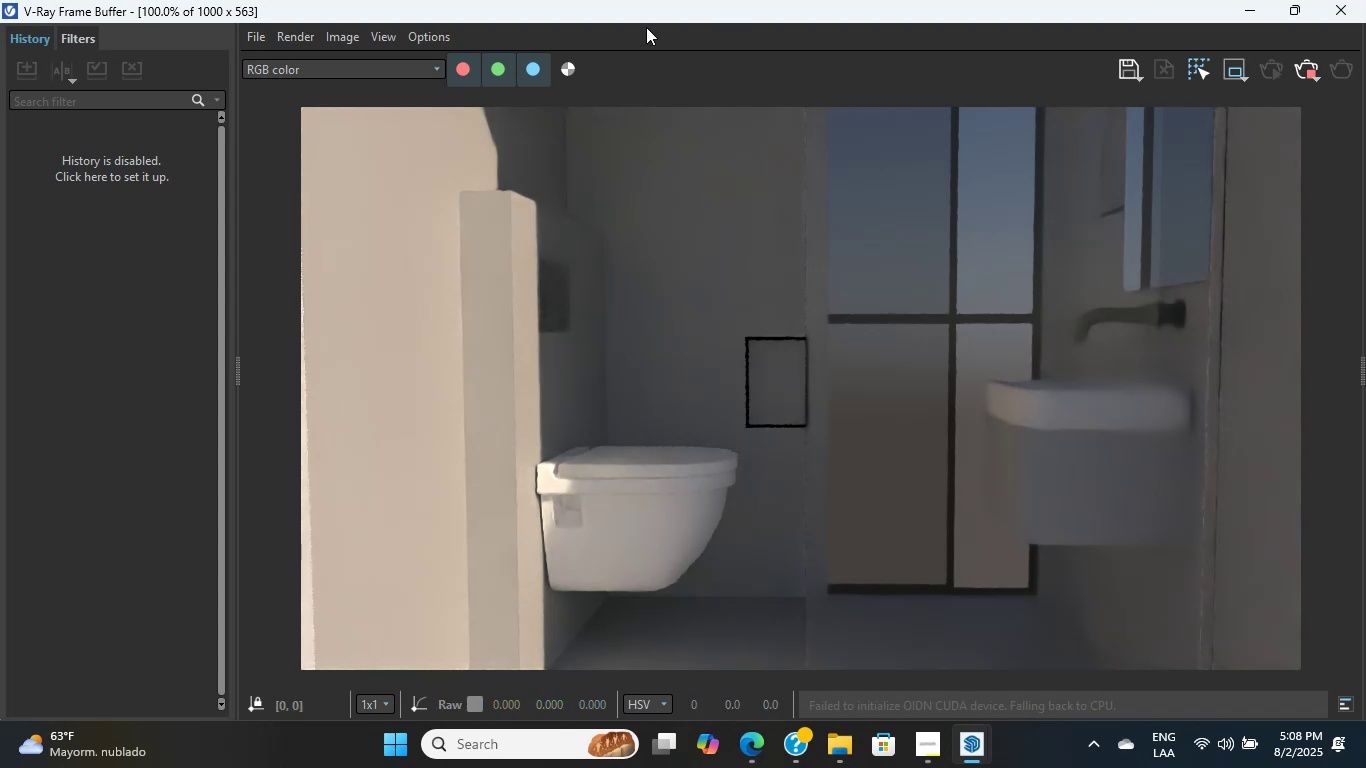 
left_click_drag(start_coordinate=[677, 6], to_coordinate=[1362, 368])
 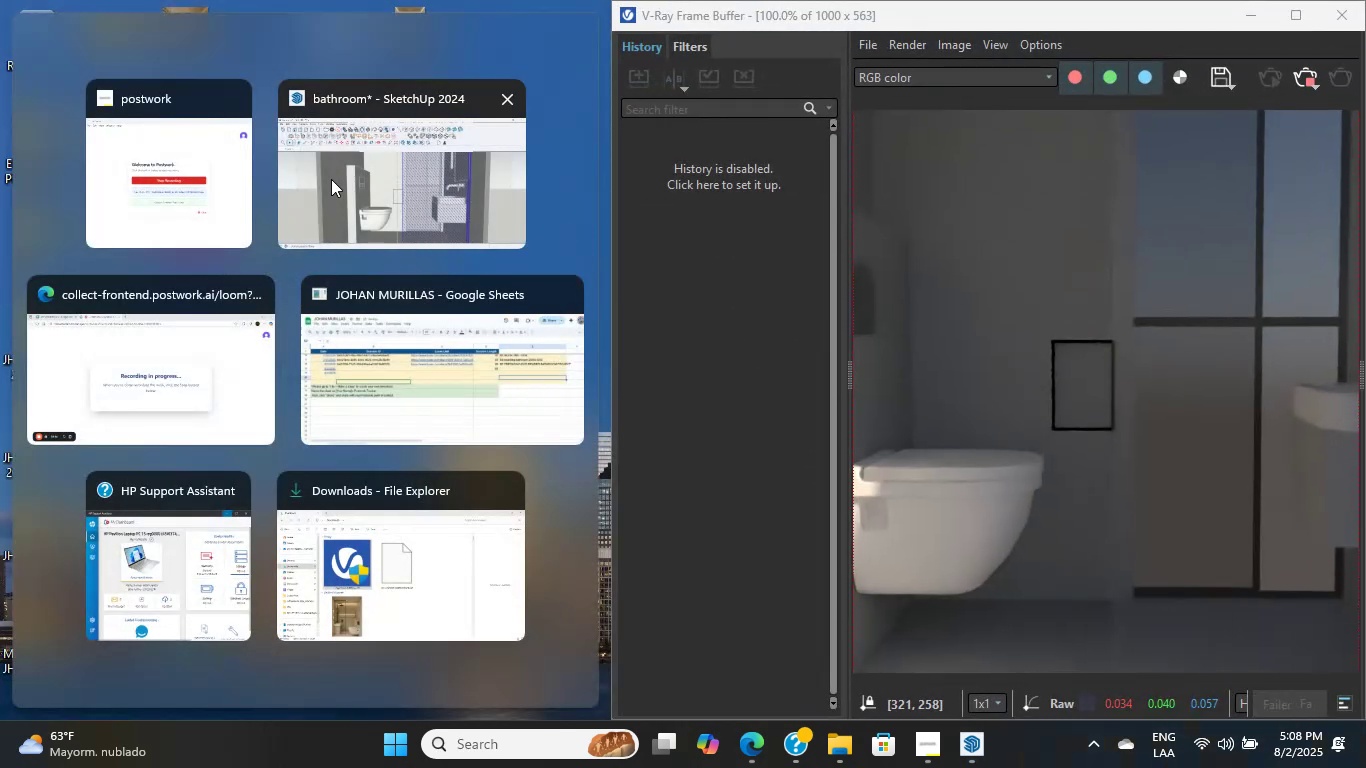 
left_click([349, 191])
 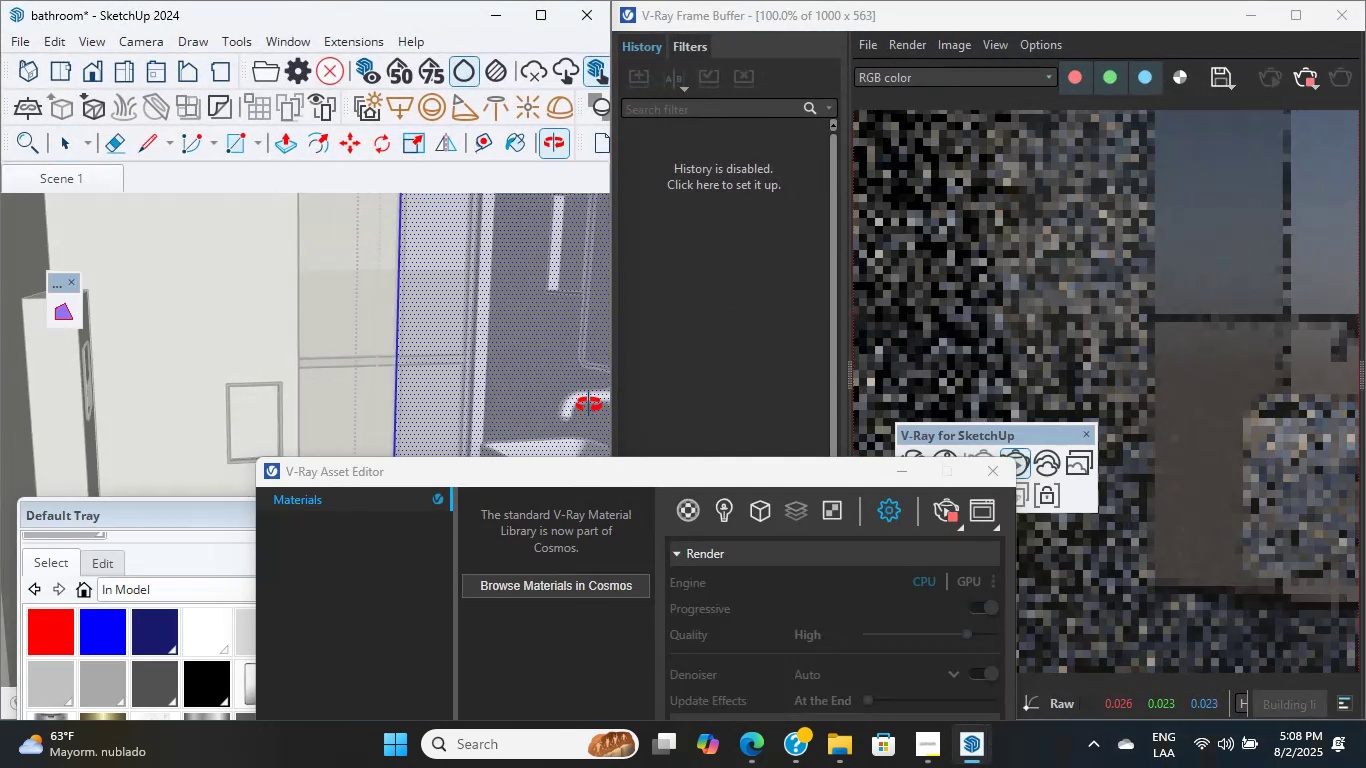 
scroll: coordinate [440, 364], scroll_direction: down, amount: 4.0
 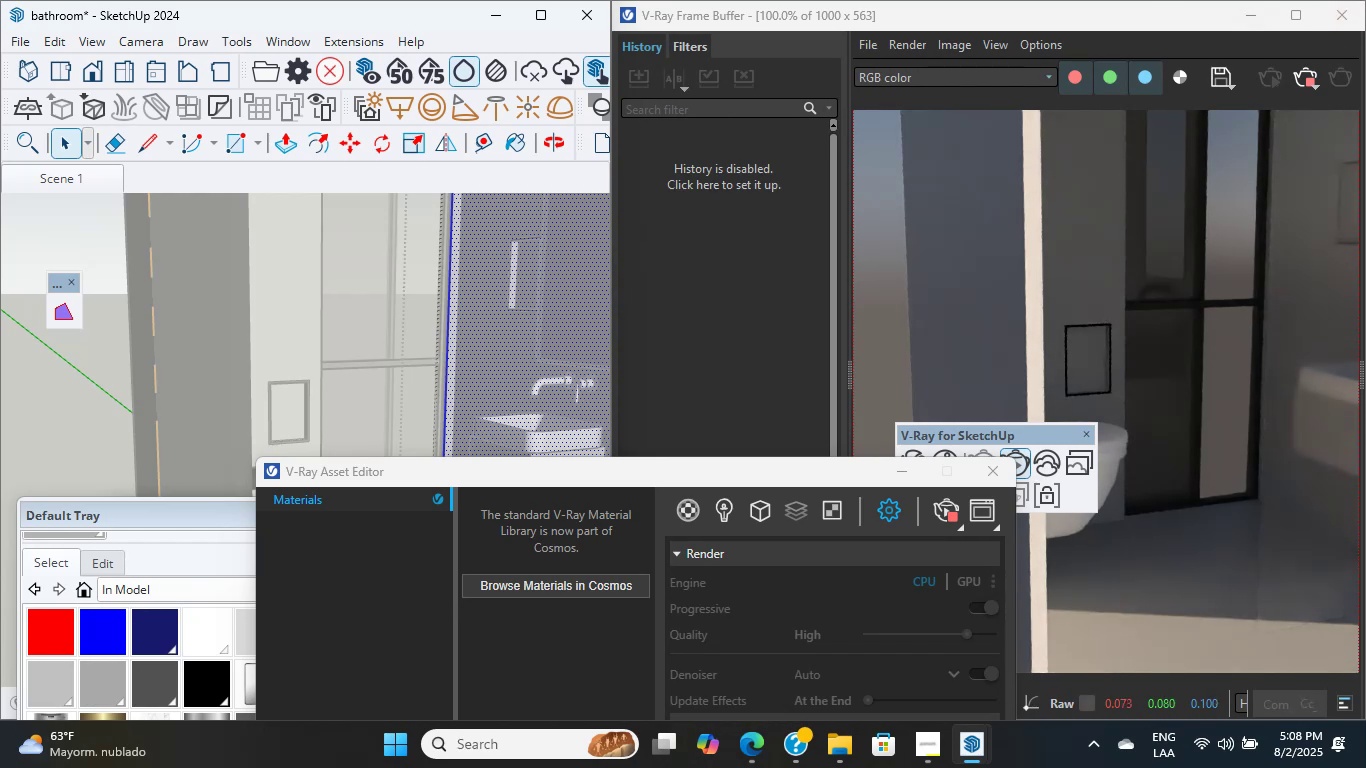 
wait(23.46)
 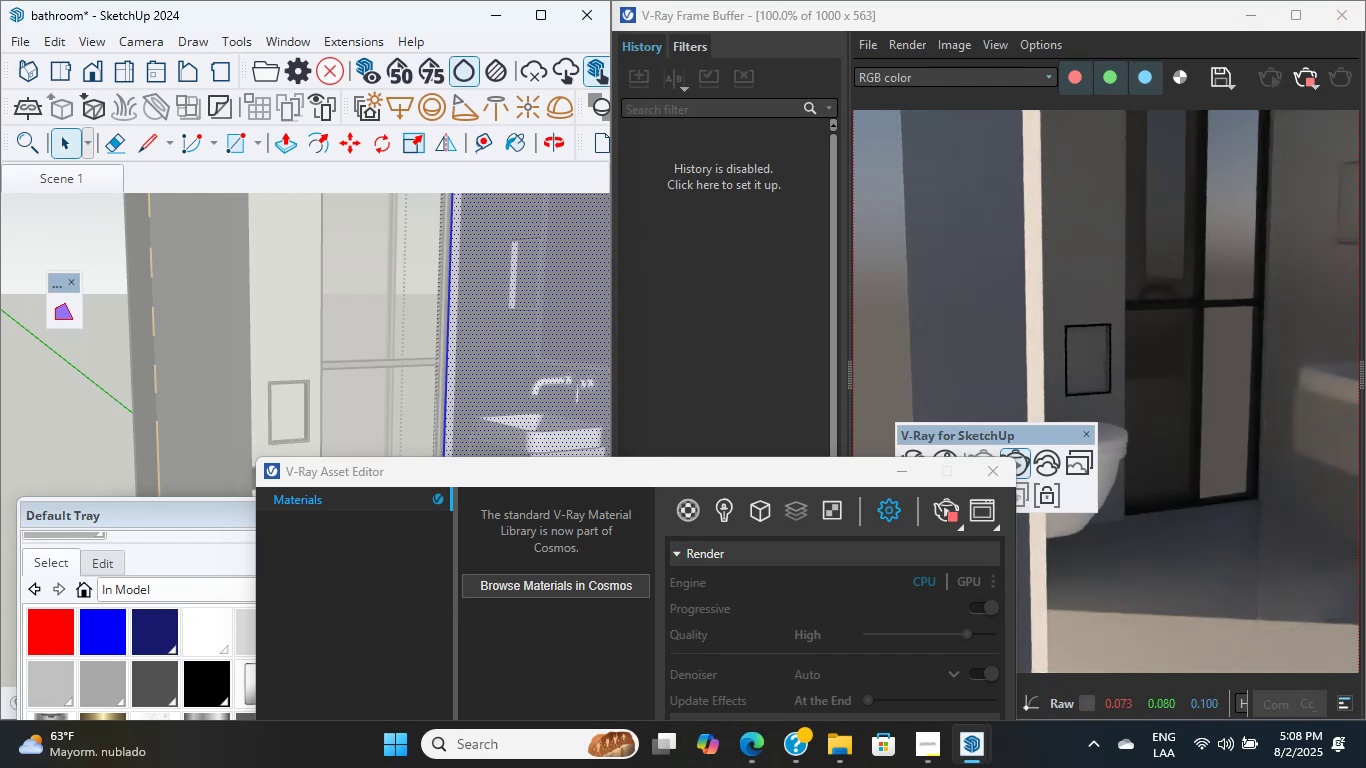 
scroll: coordinate [514, 383], scroll_direction: down, amount: 3.0
 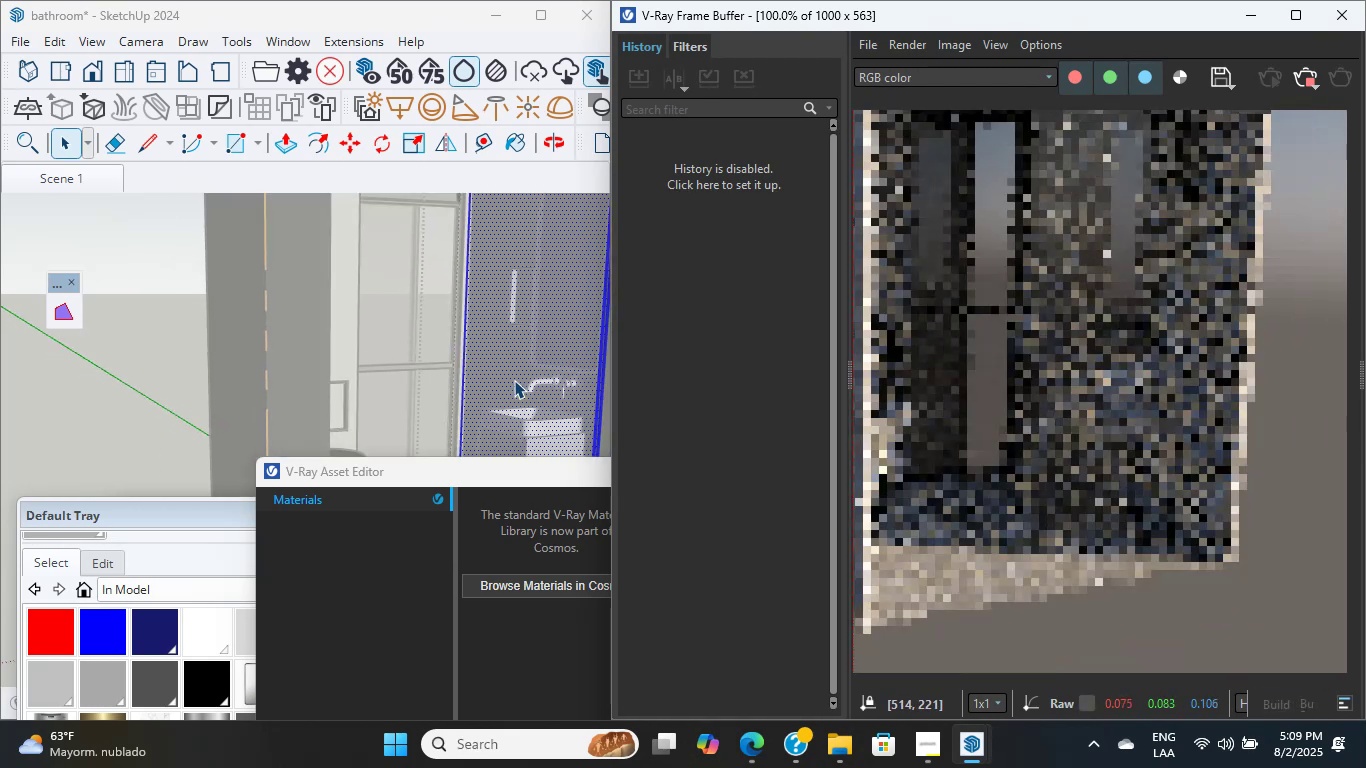 
key(Escape)
 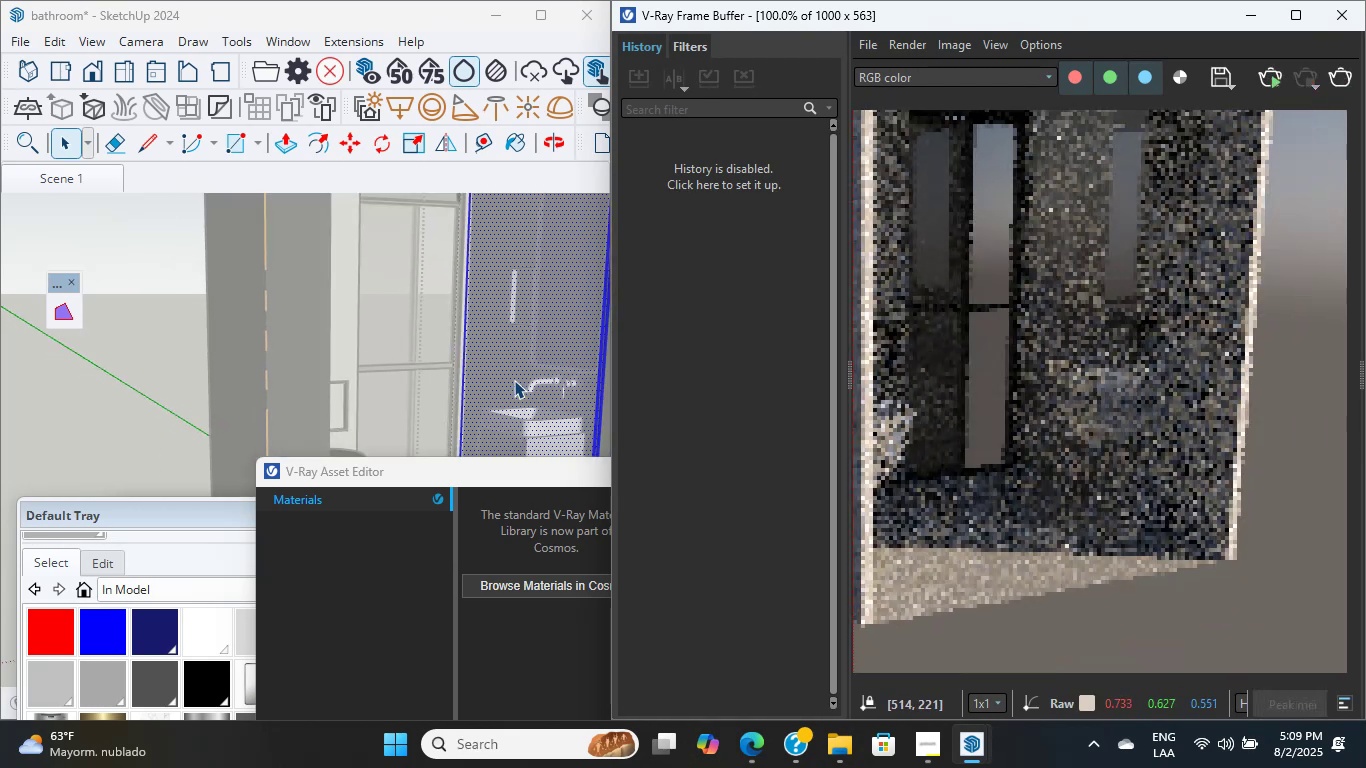 
key(Escape)
 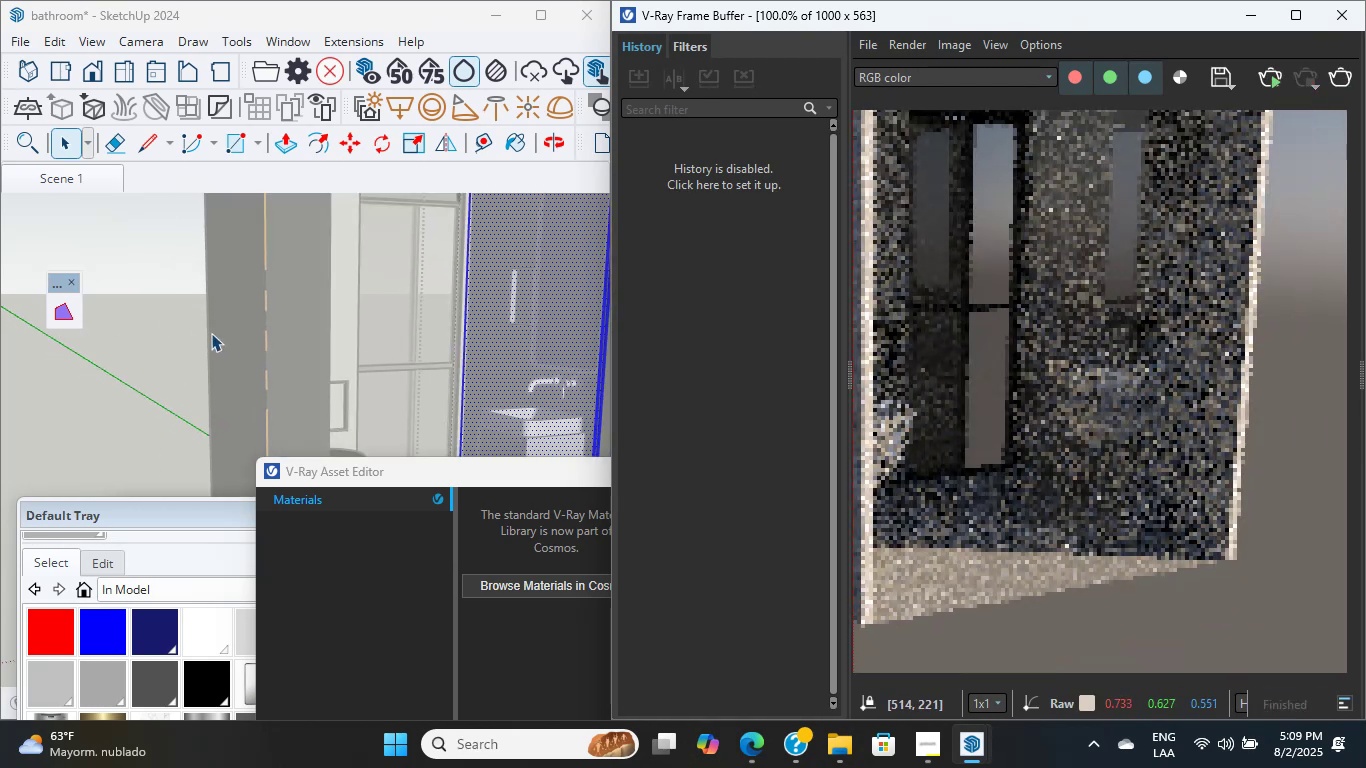 
left_click([161, 315])
 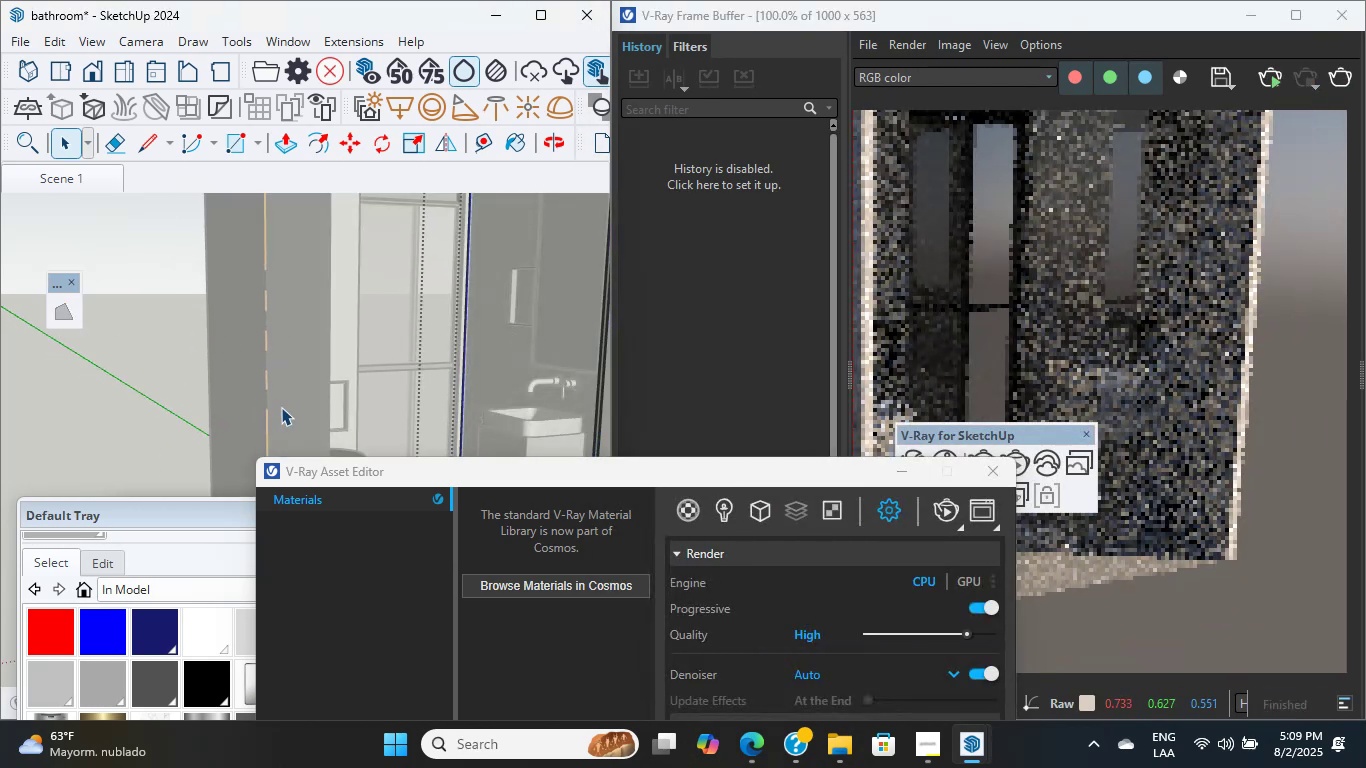 
left_click_drag(start_coordinate=[369, 470], to_coordinate=[171, 229])
 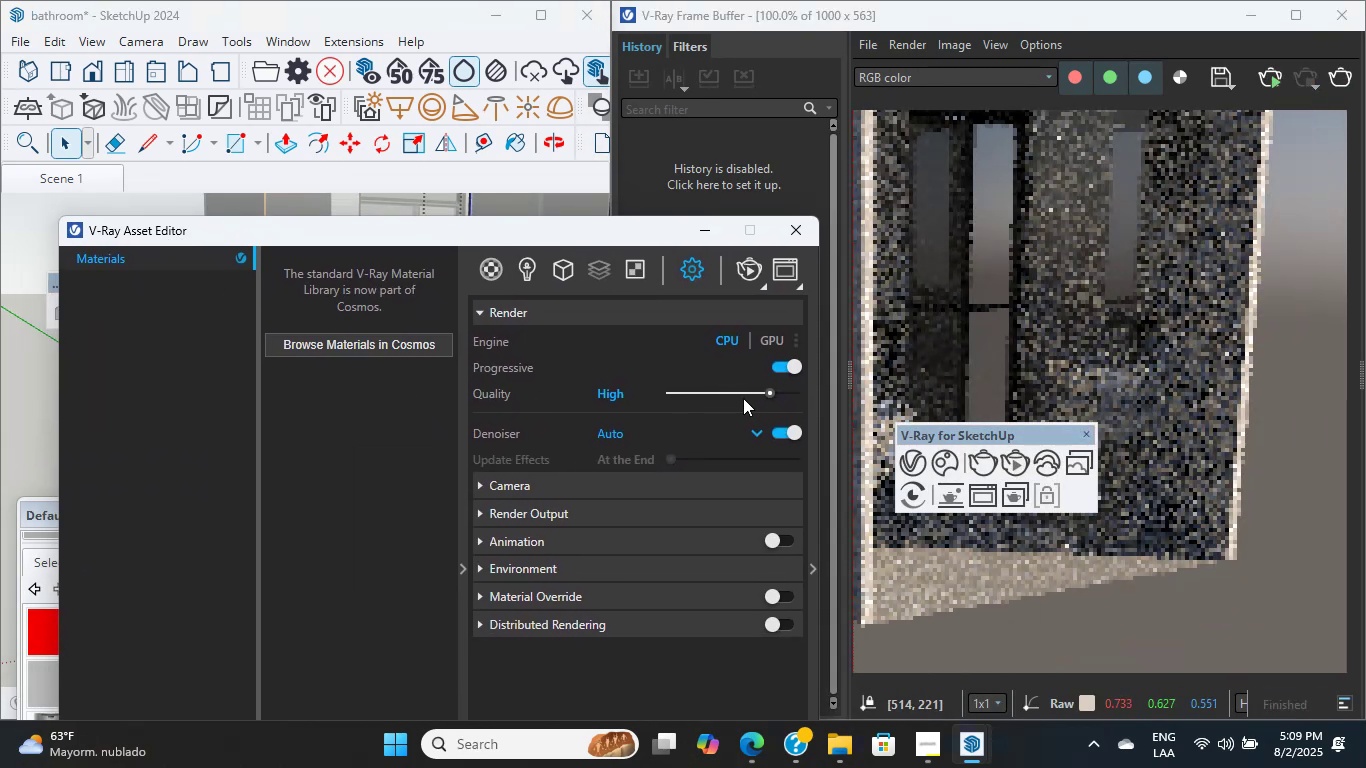 
left_click([759, 388])
 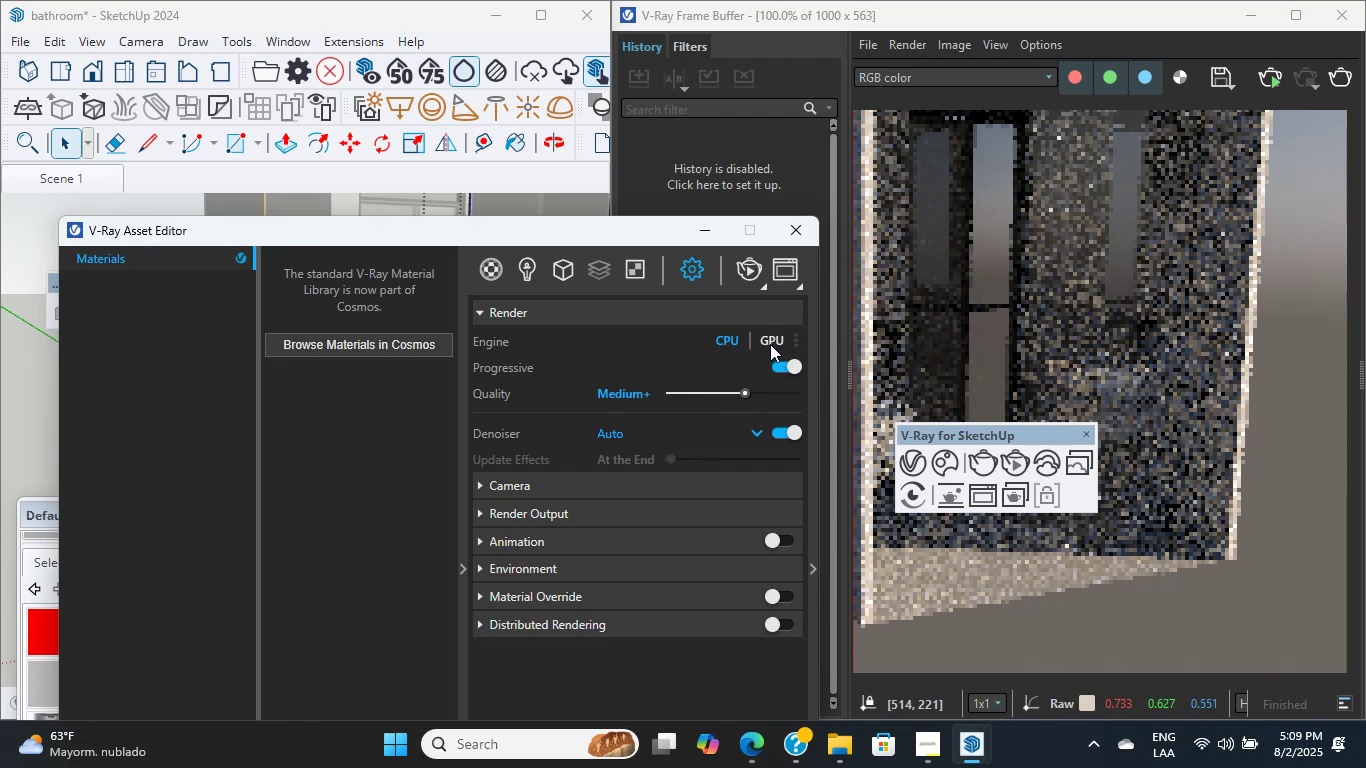 
left_click([770, 344])
 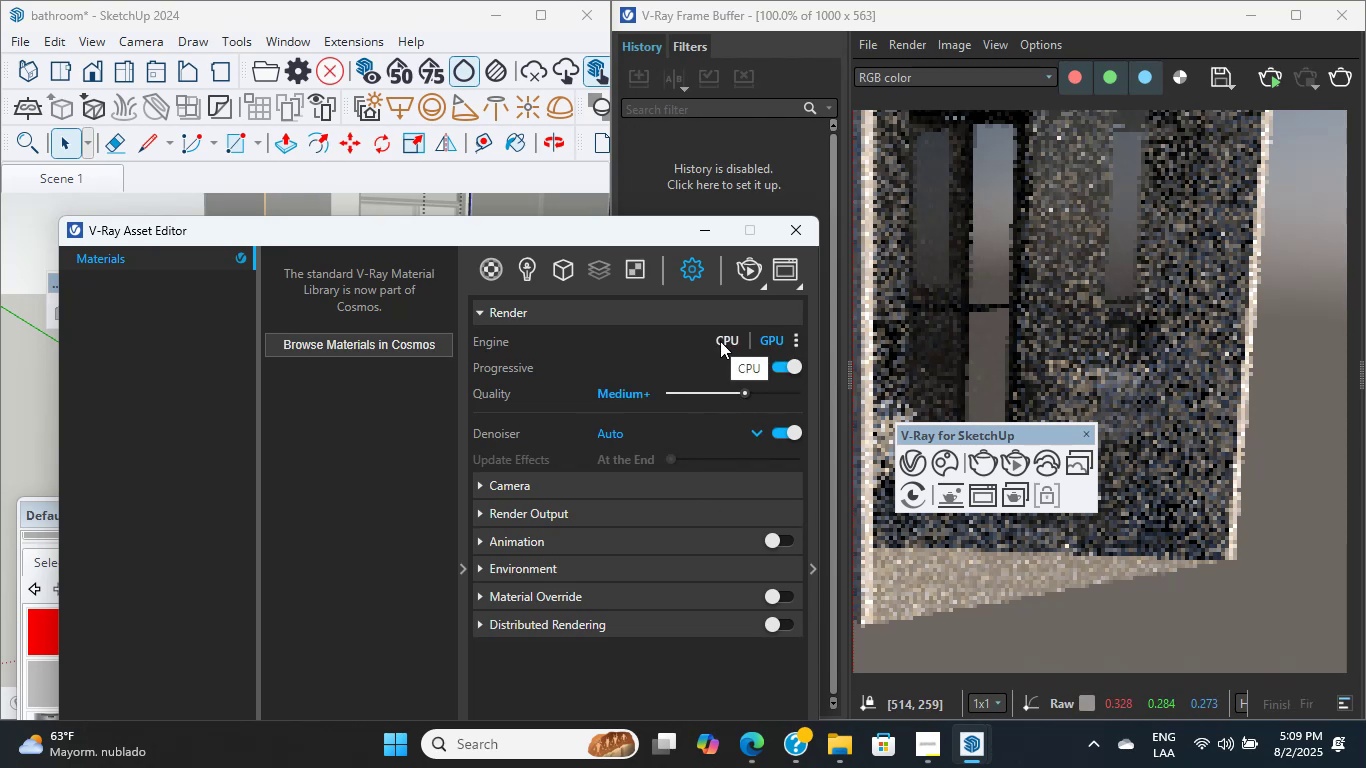 
wait(6.18)
 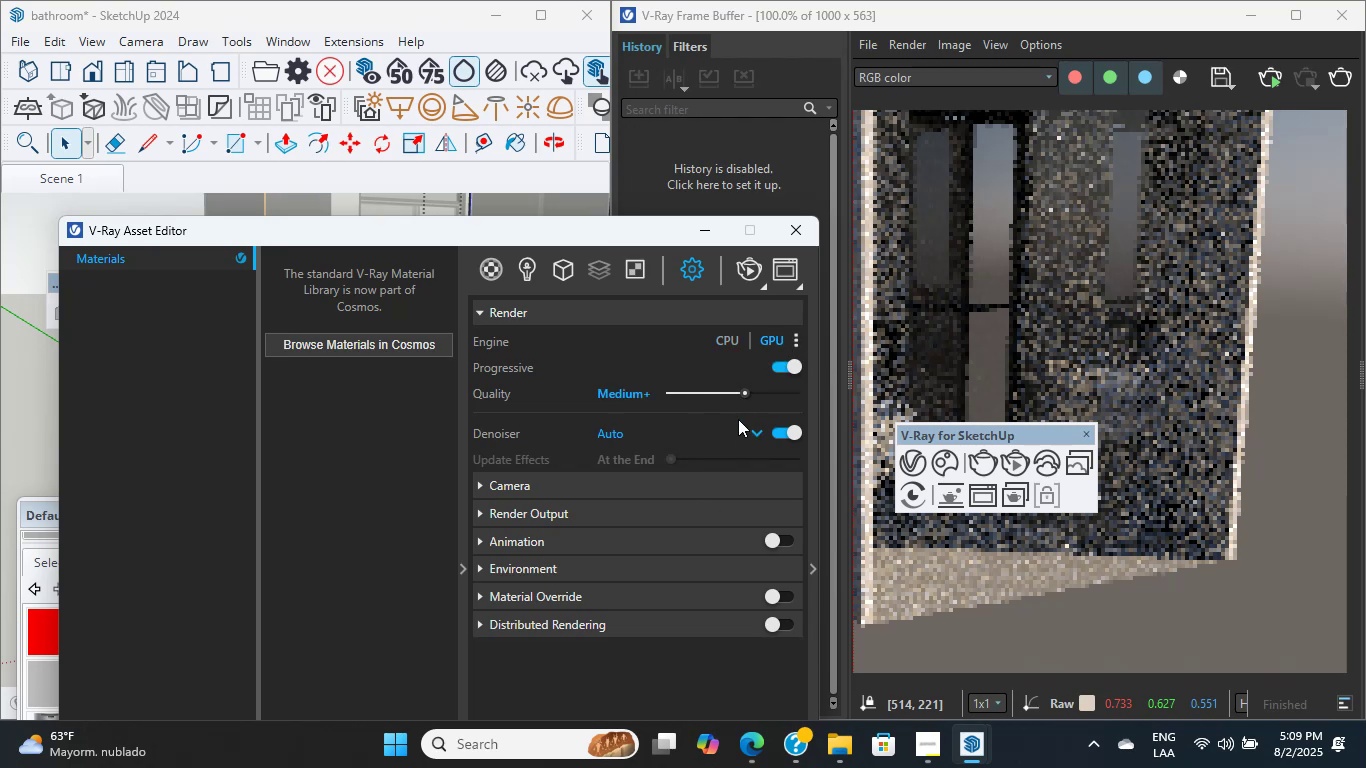 
scroll: coordinate [963, 283], scroll_direction: up, amount: 2.0
 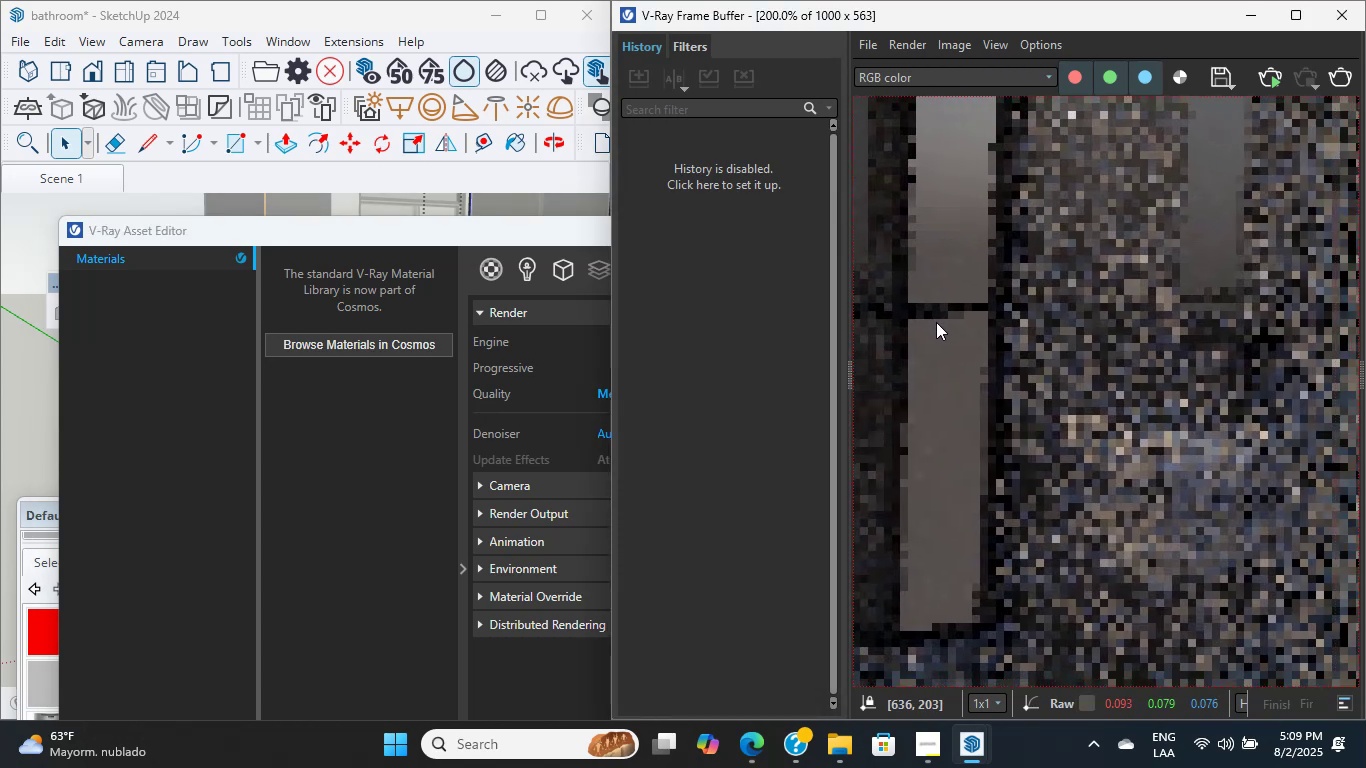 
double_click([947, 335])
 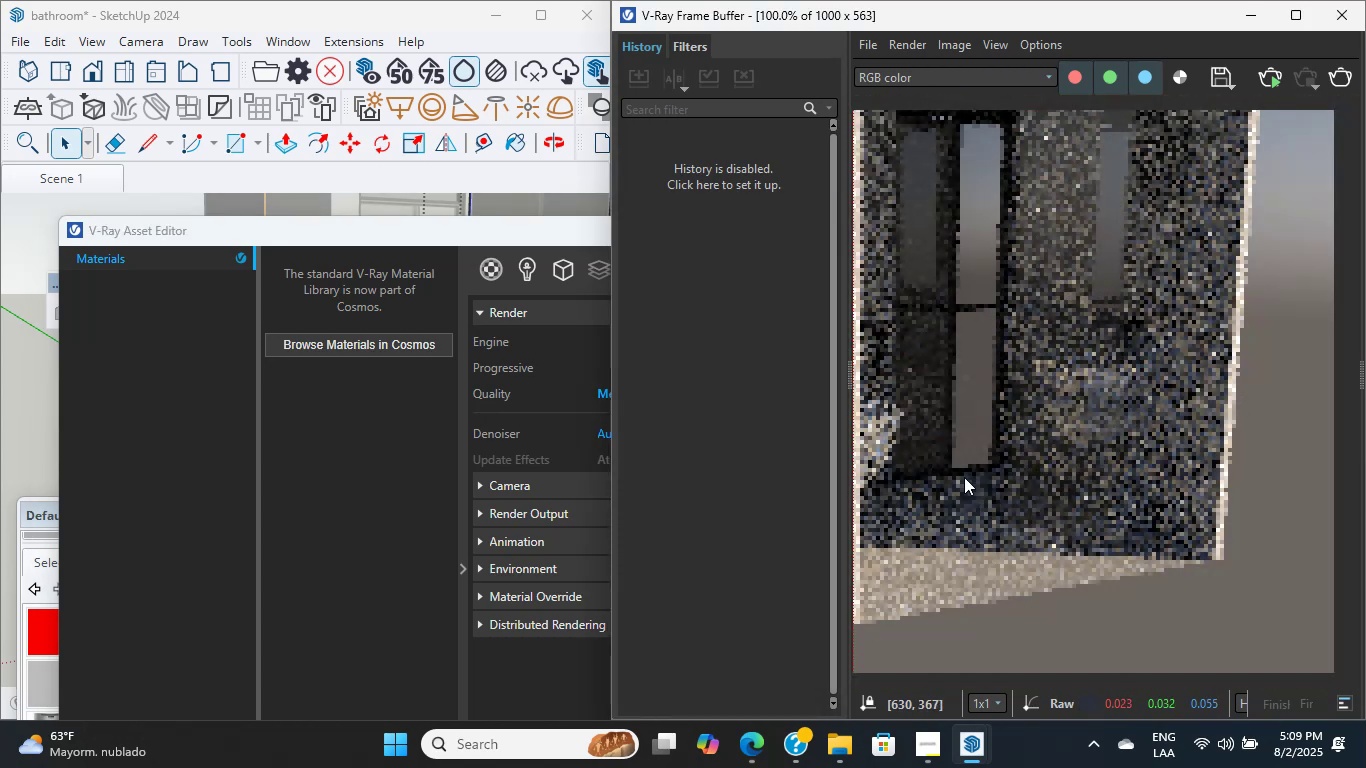 
double_click([964, 477])
 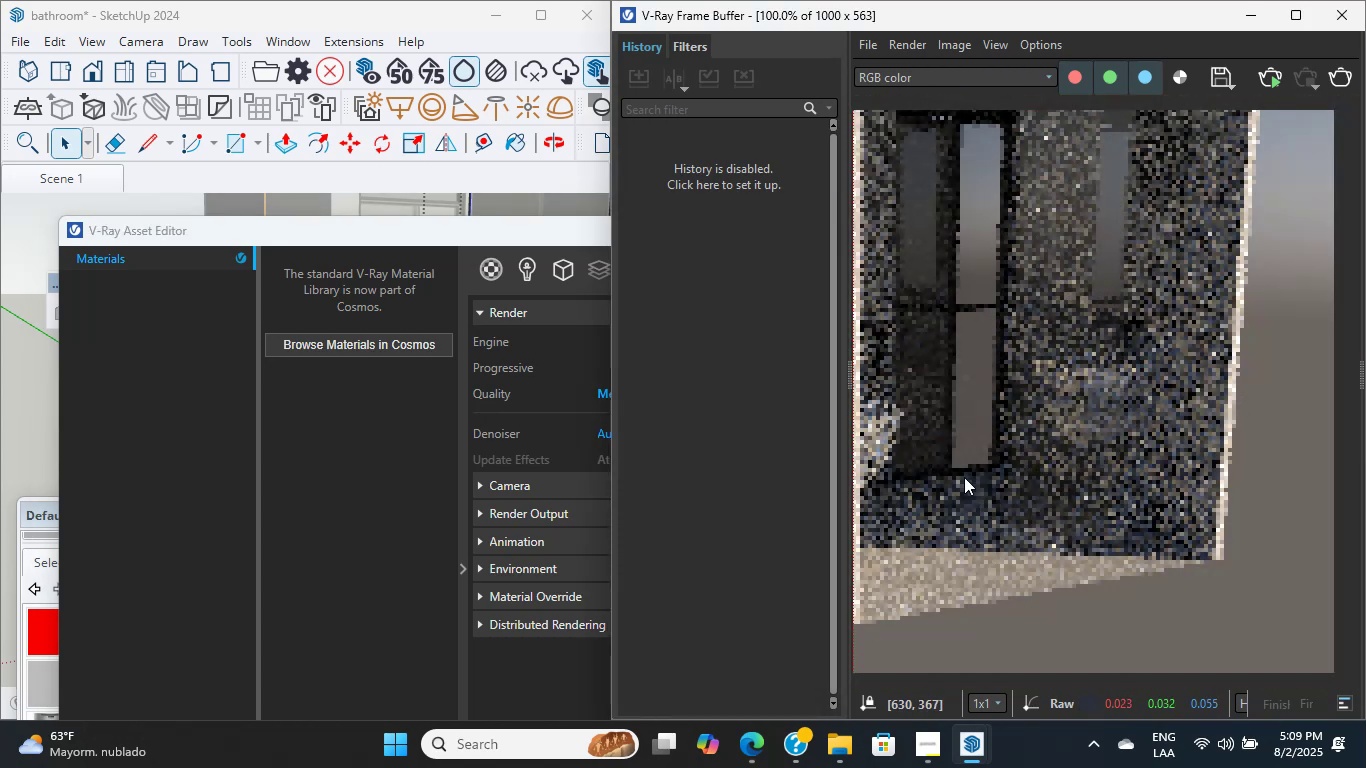 
triple_click([964, 477])
 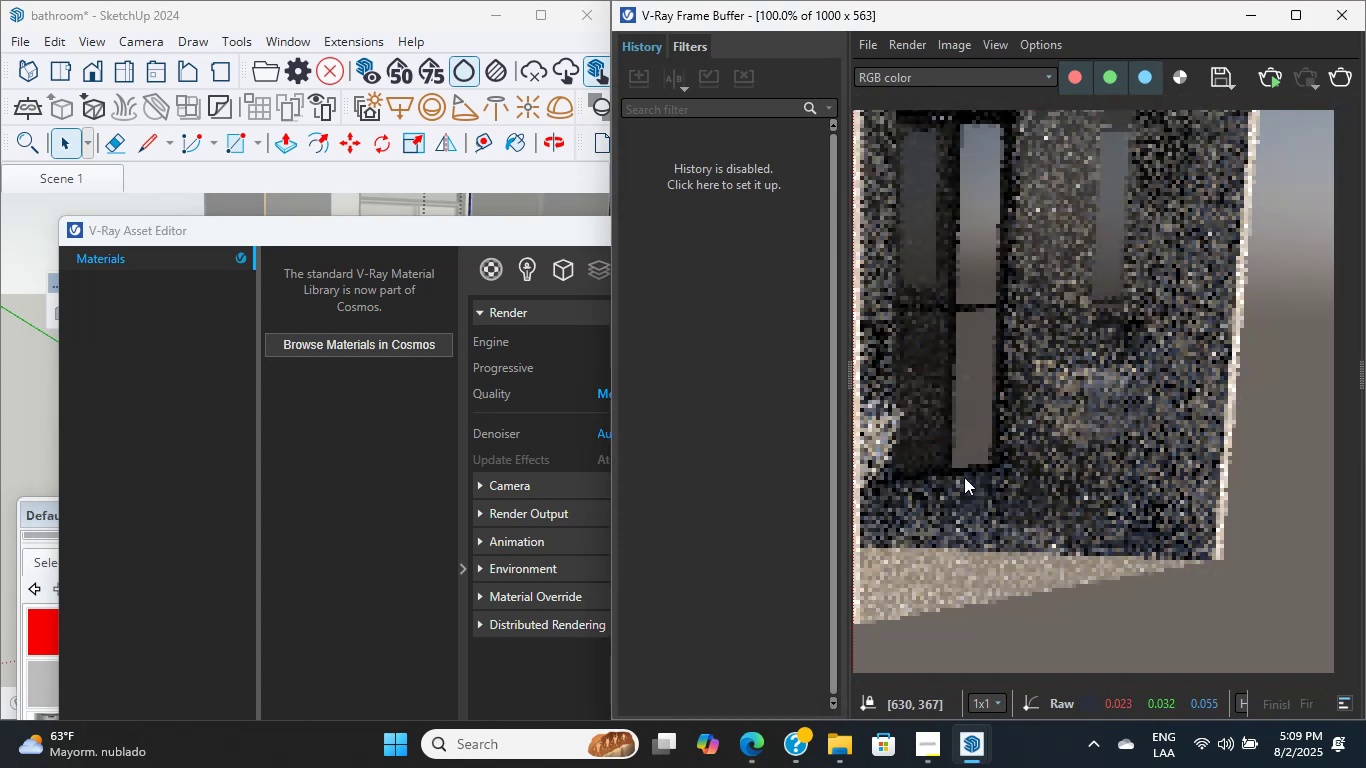 
triple_click([964, 477])
 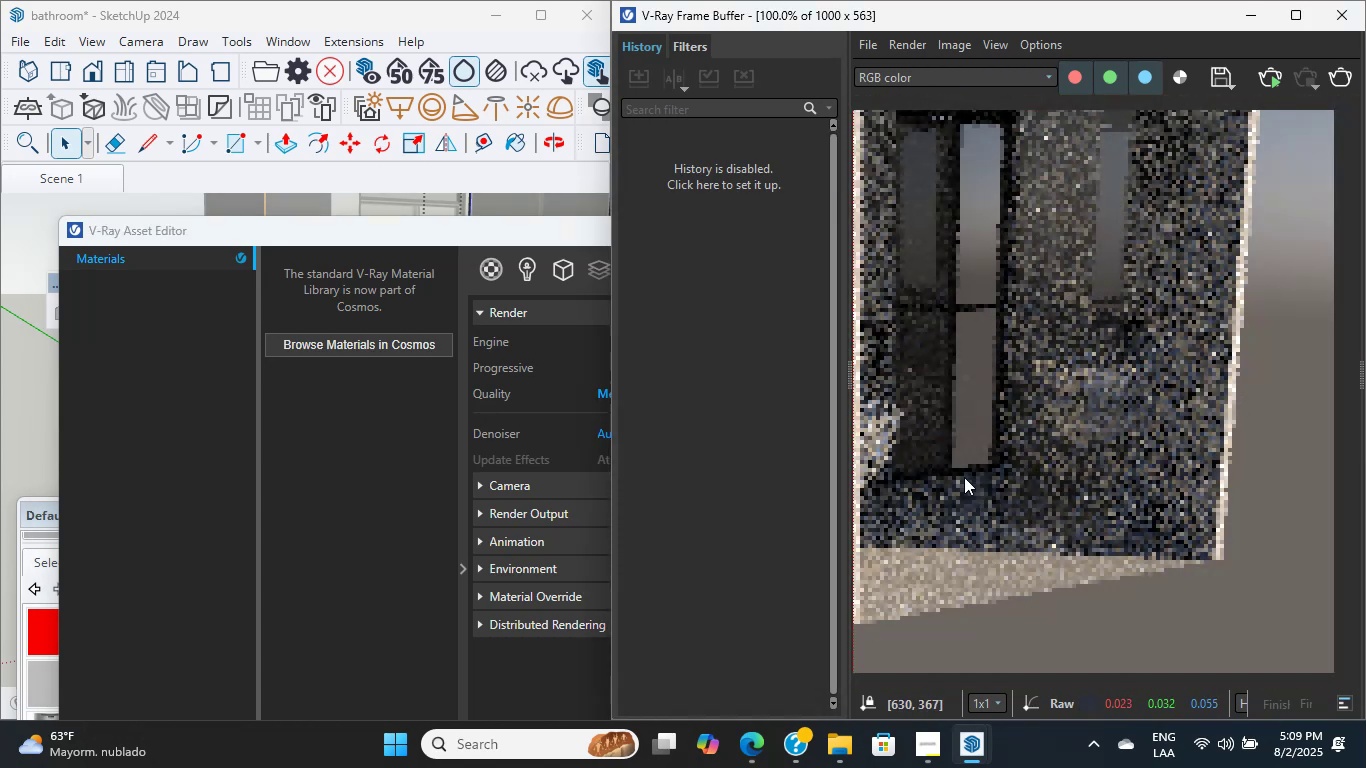 
triple_click([964, 477])
 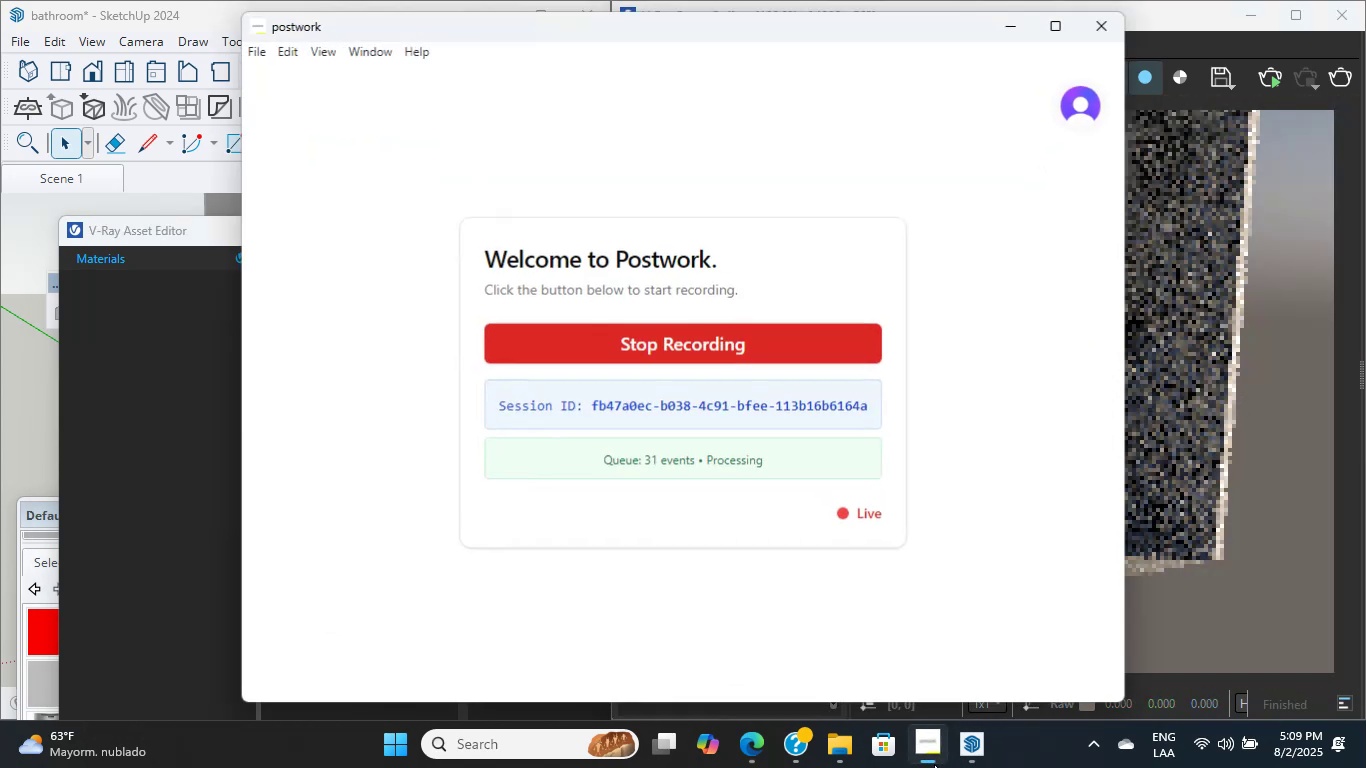 
left_click([934, 764])
 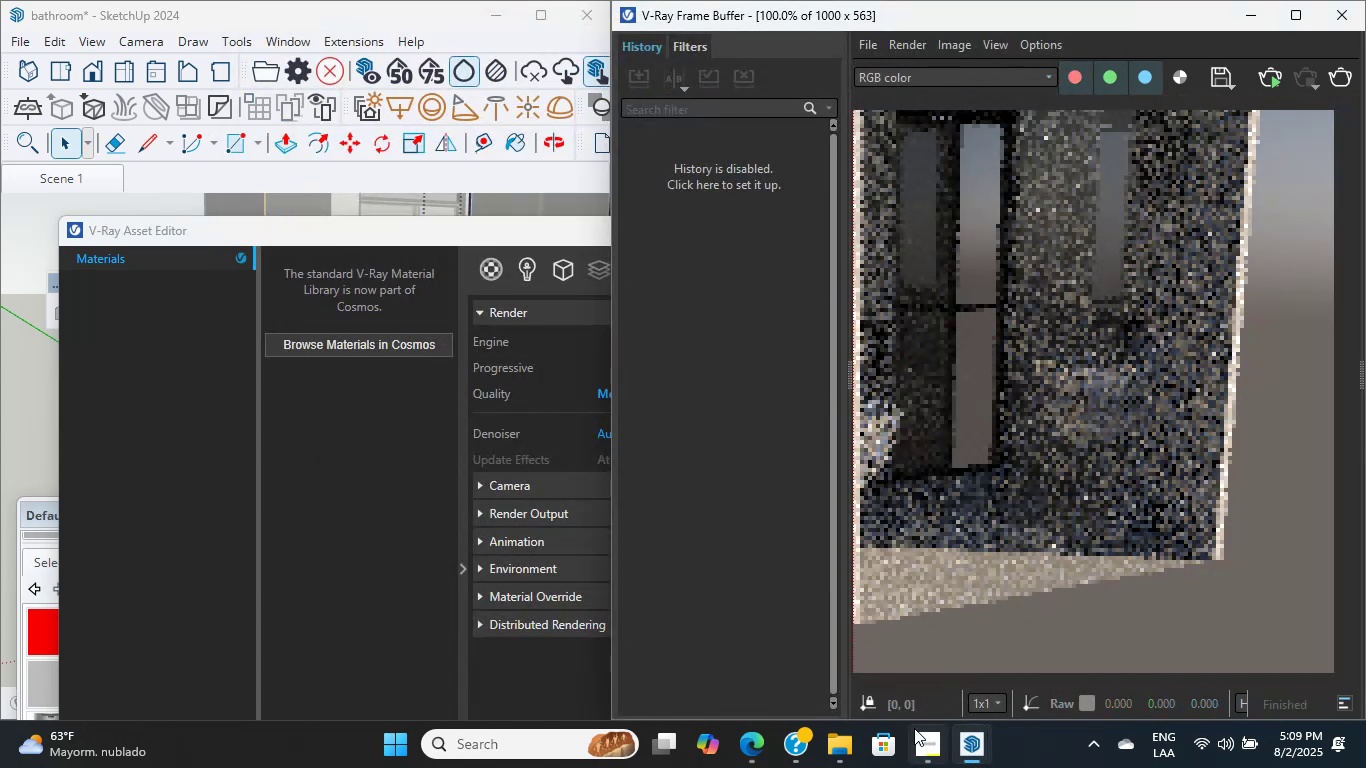 
left_click([902, 613])
 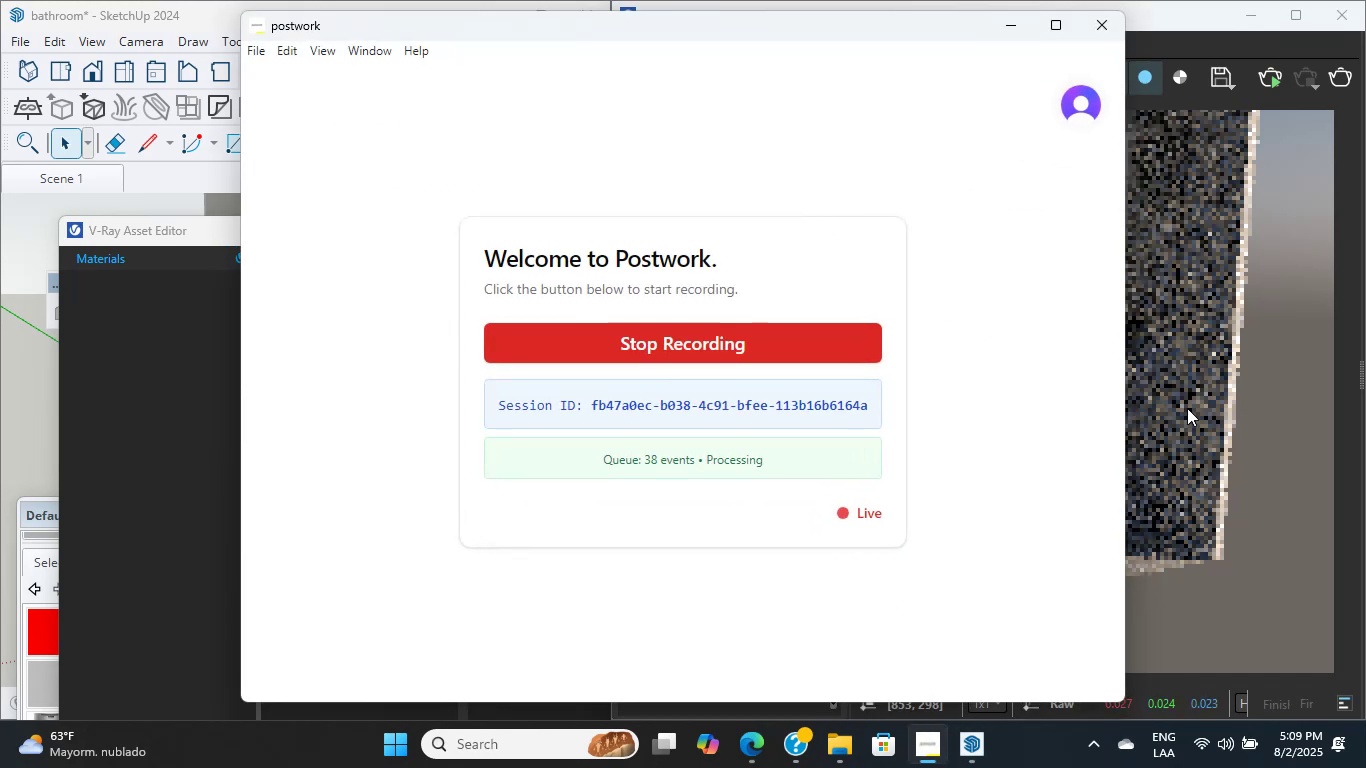 
left_click([1192, 399])
 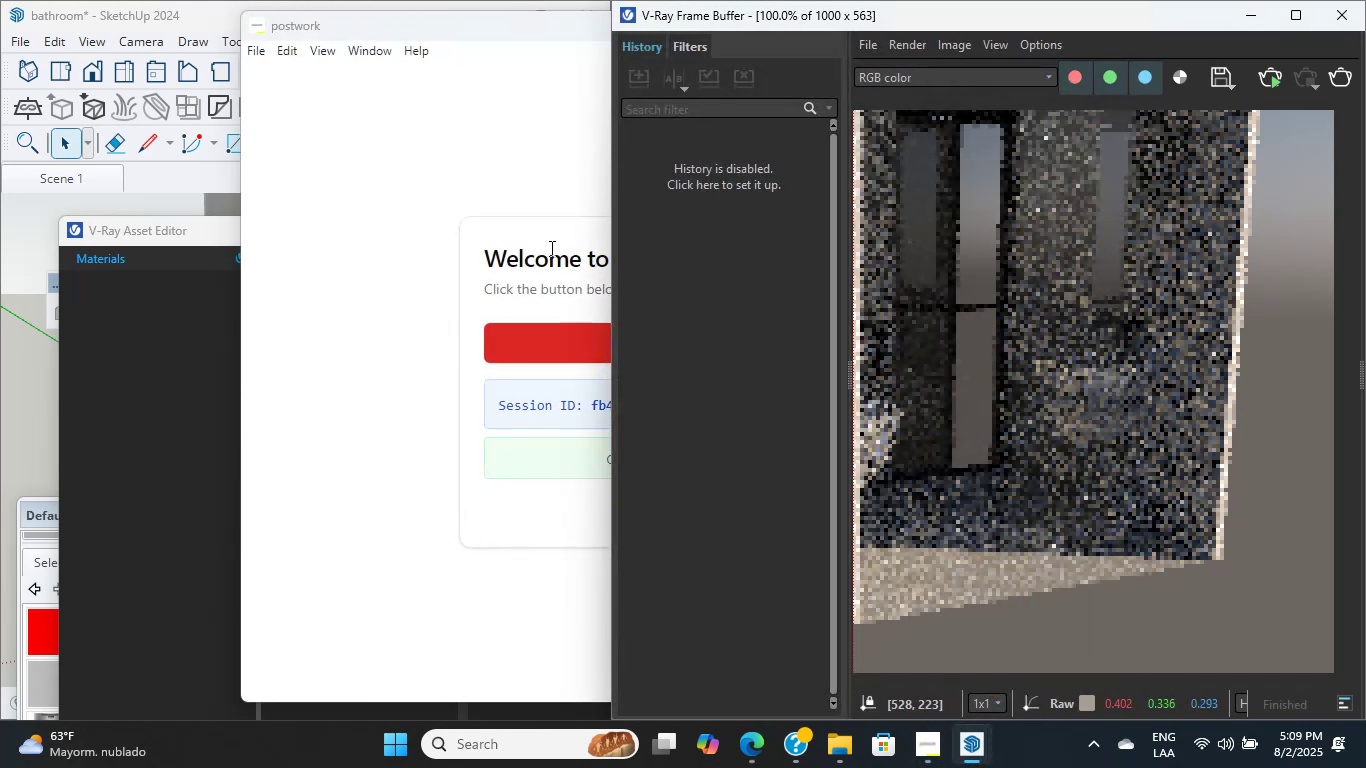 
left_click([494, 179])
 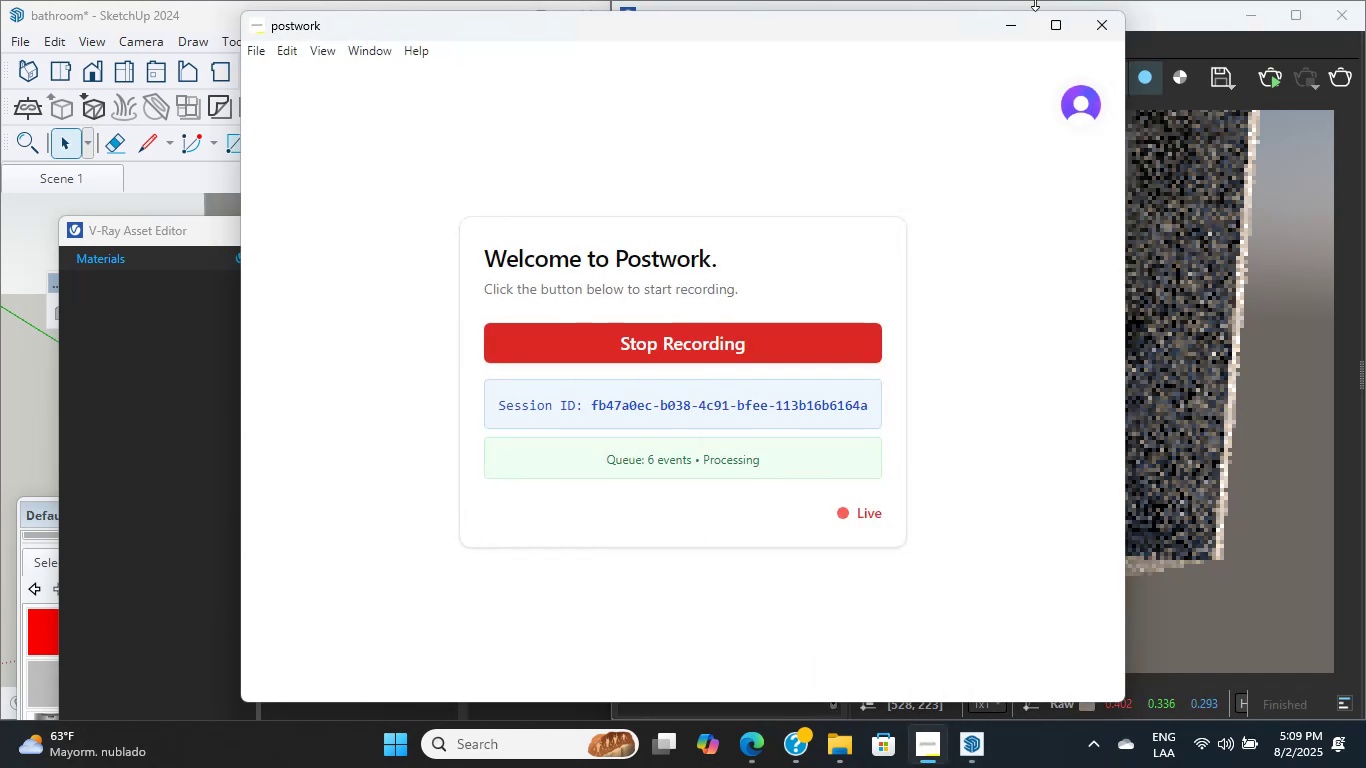 
left_click([1006, 39])
 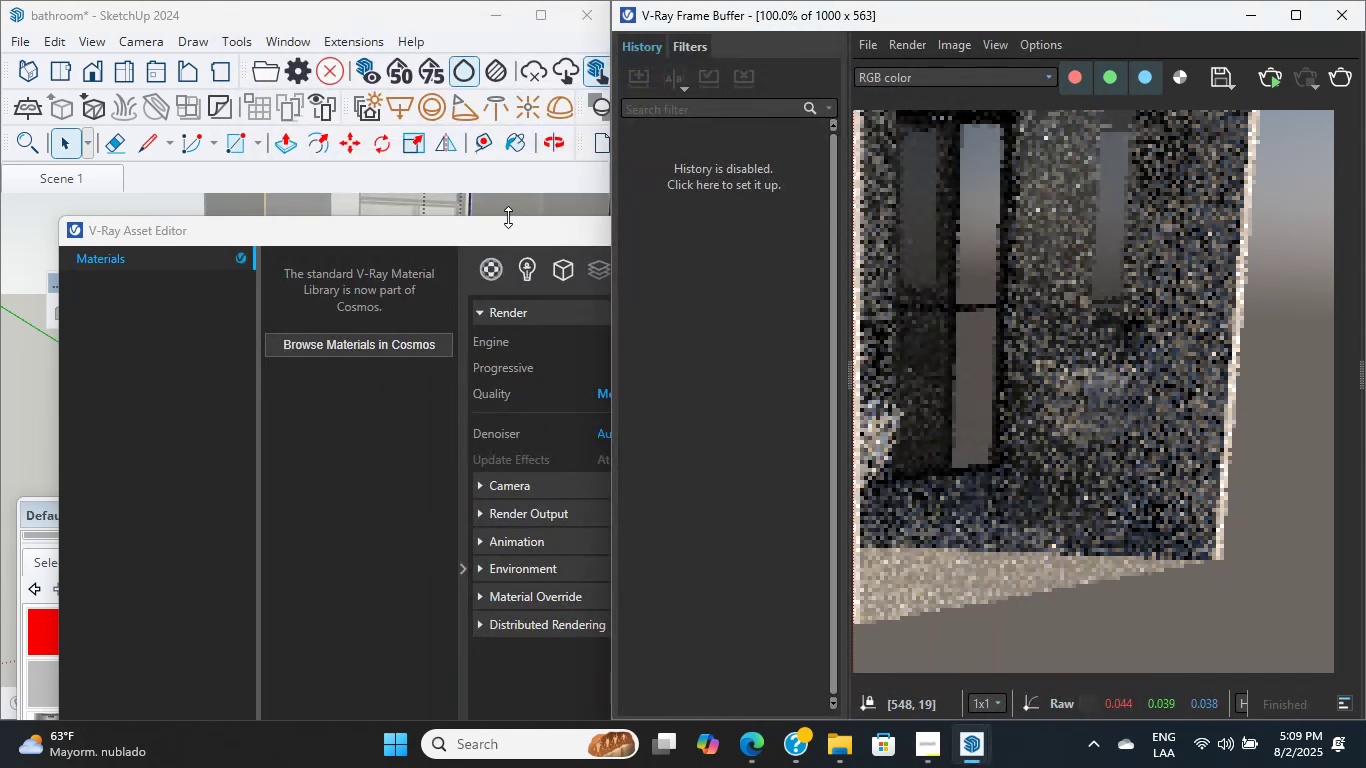 
left_click([522, 233])
 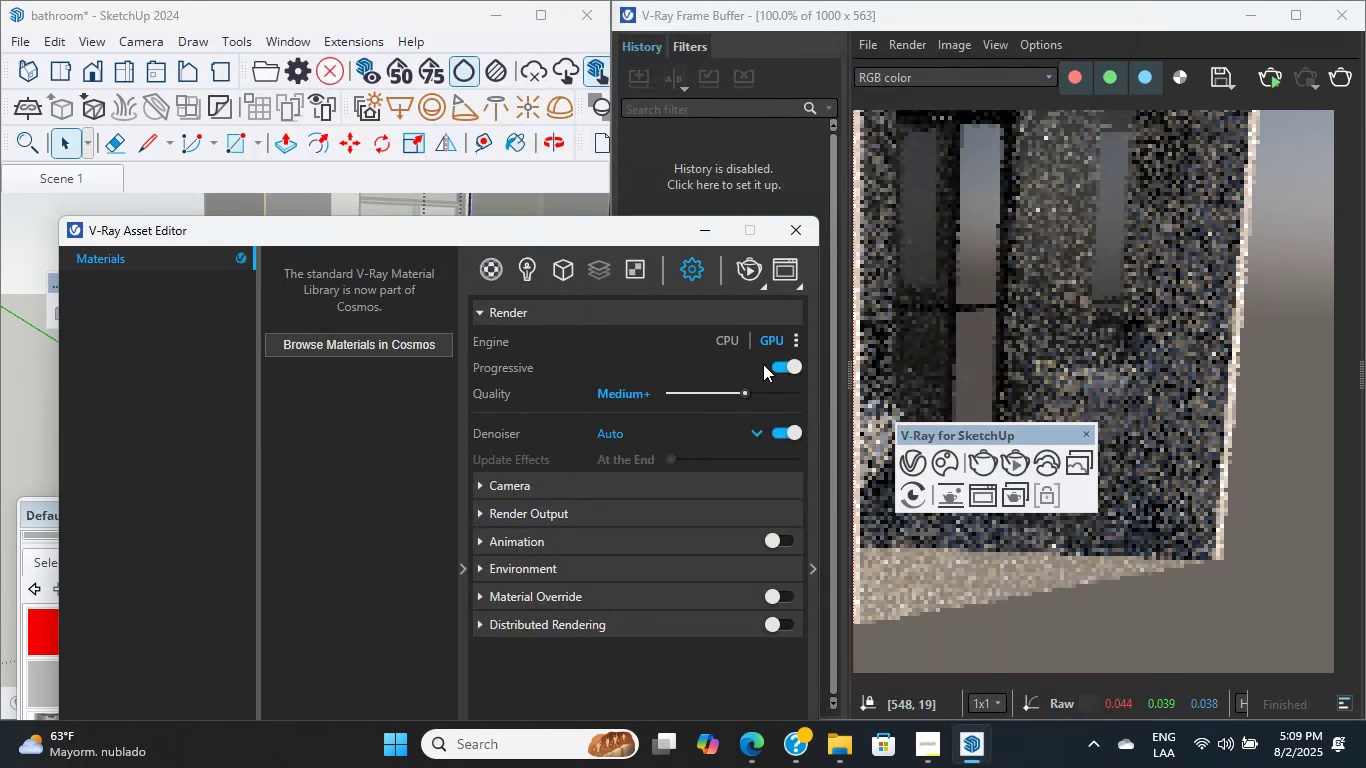 
left_click([726, 334])
 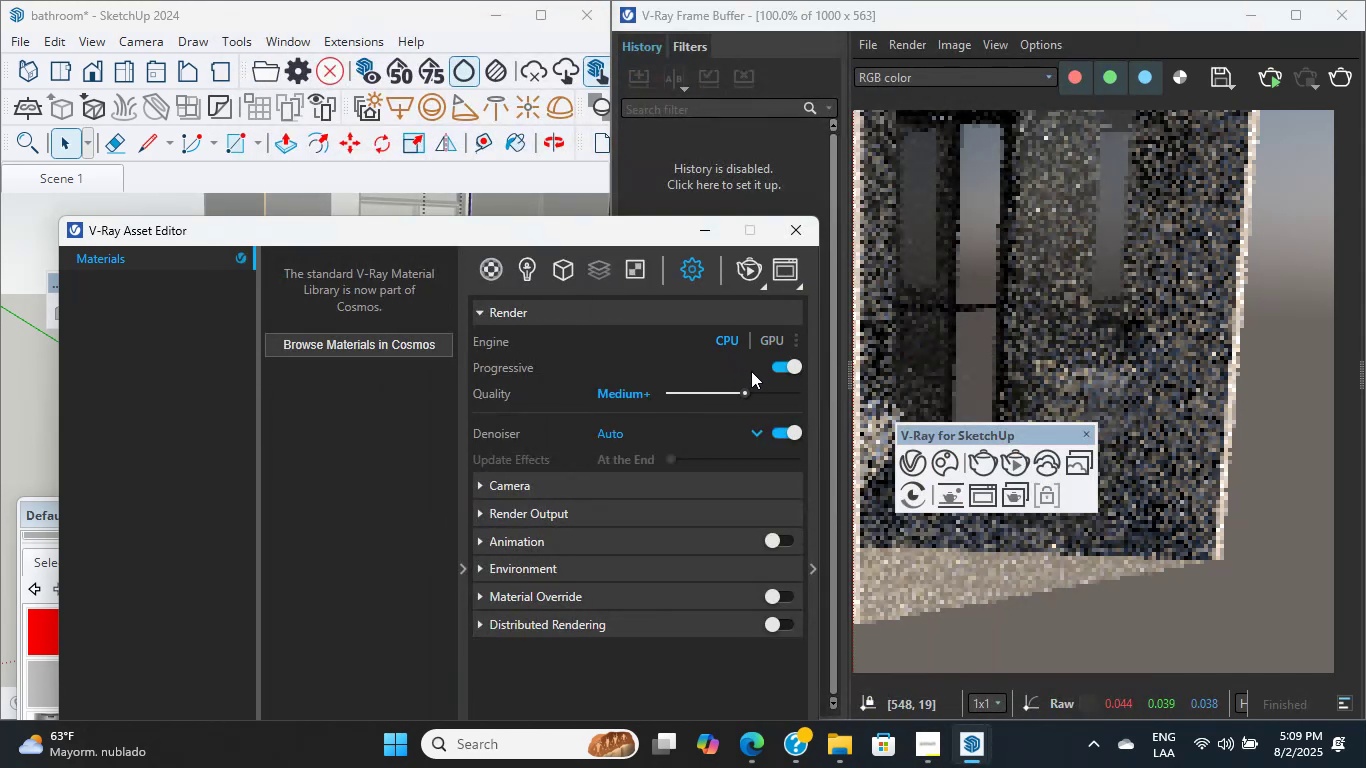 
left_click_drag(start_coordinate=[747, 394], to_coordinate=[828, 395])
 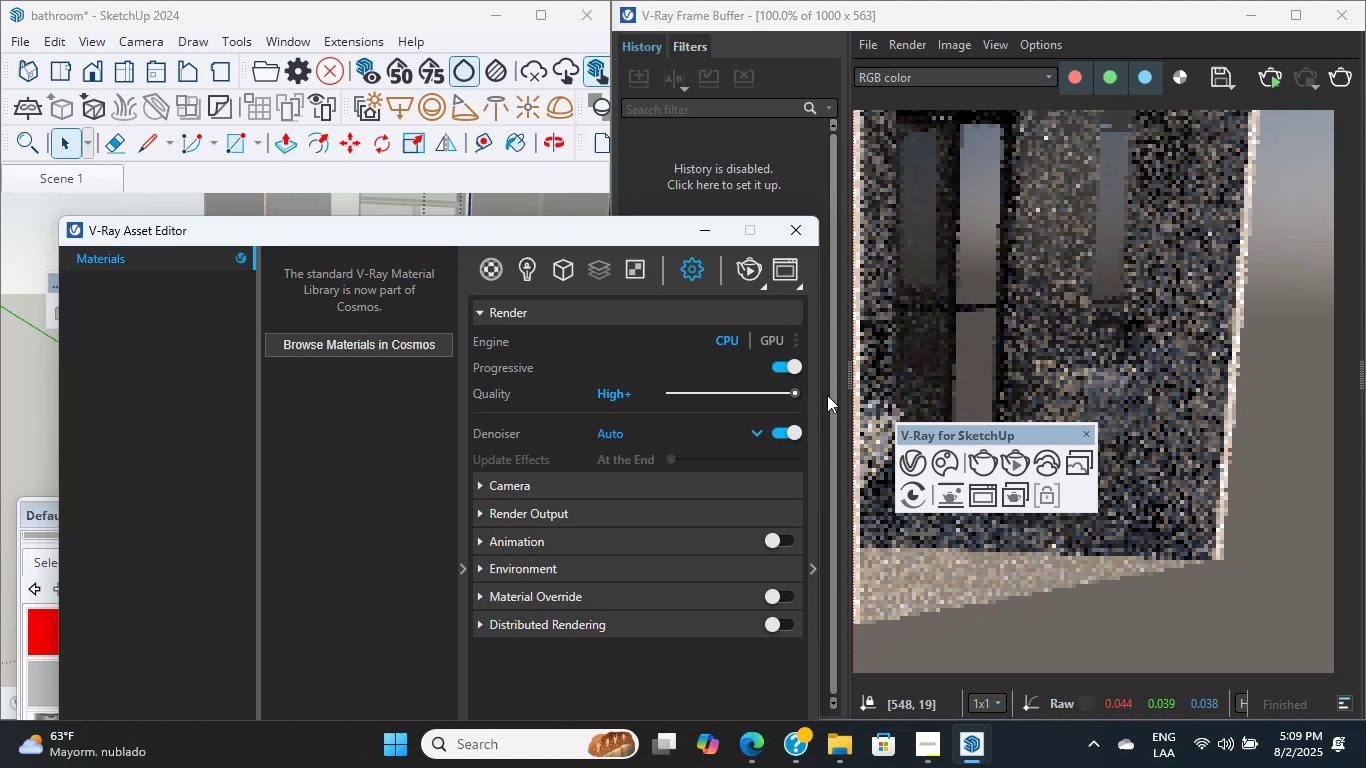 
scroll: coordinate [986, 316], scroll_direction: up, amount: 1.0
 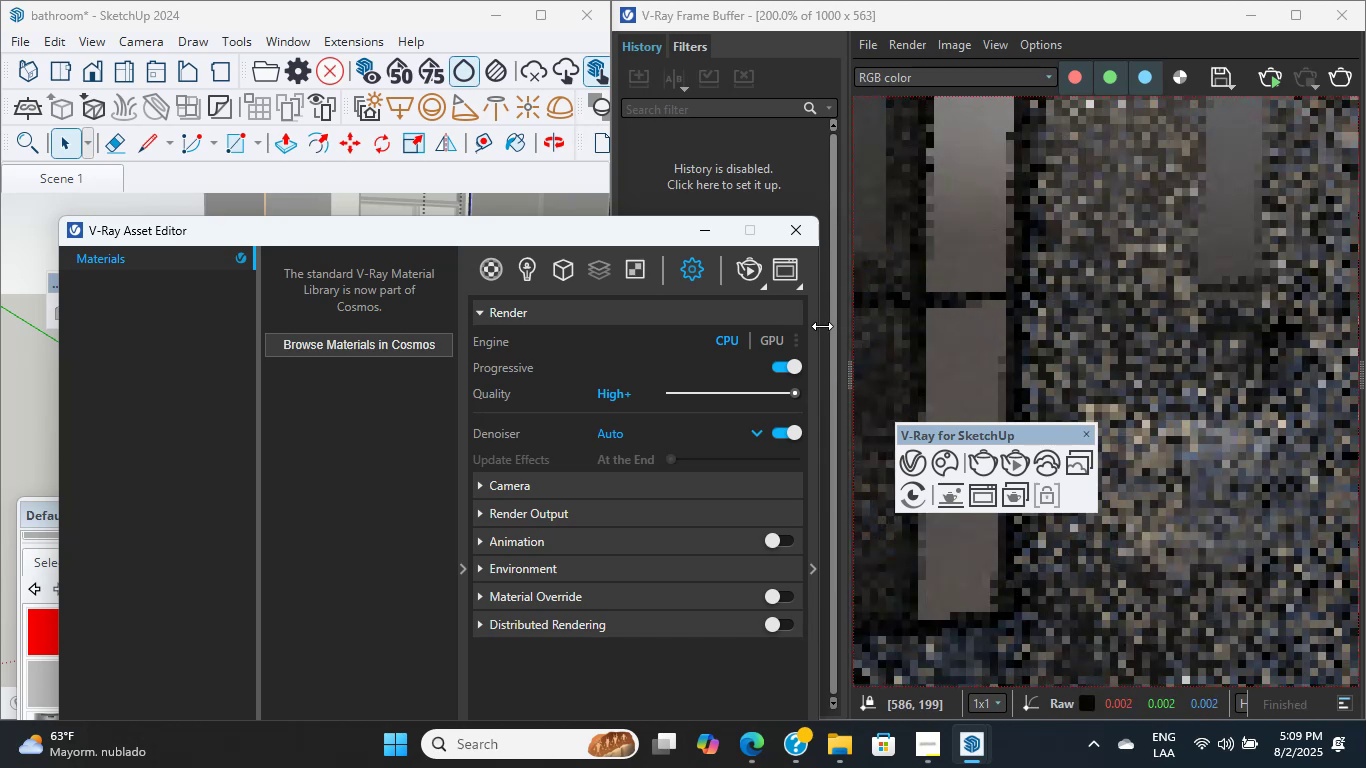 
wait(6.43)
 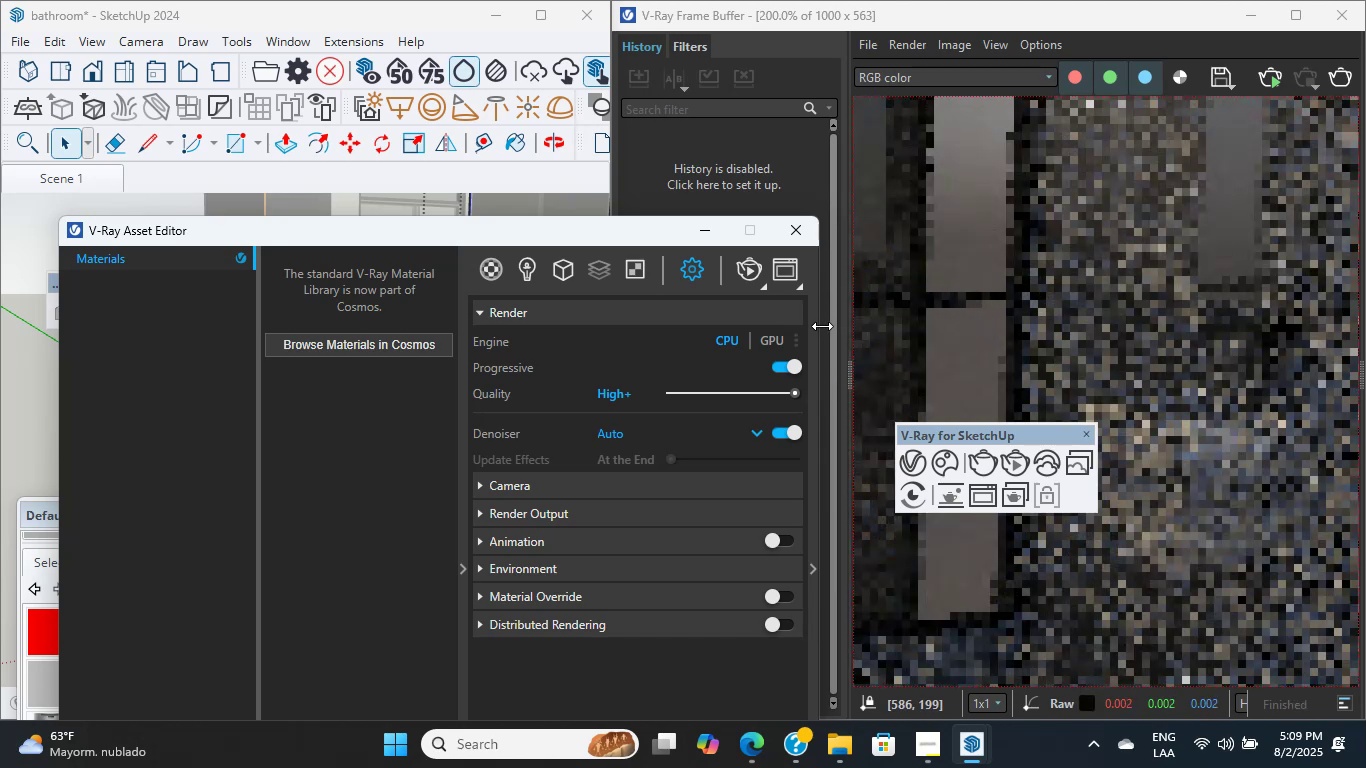 
scroll: coordinate [1007, 316], scroll_direction: down, amount: 1.0
 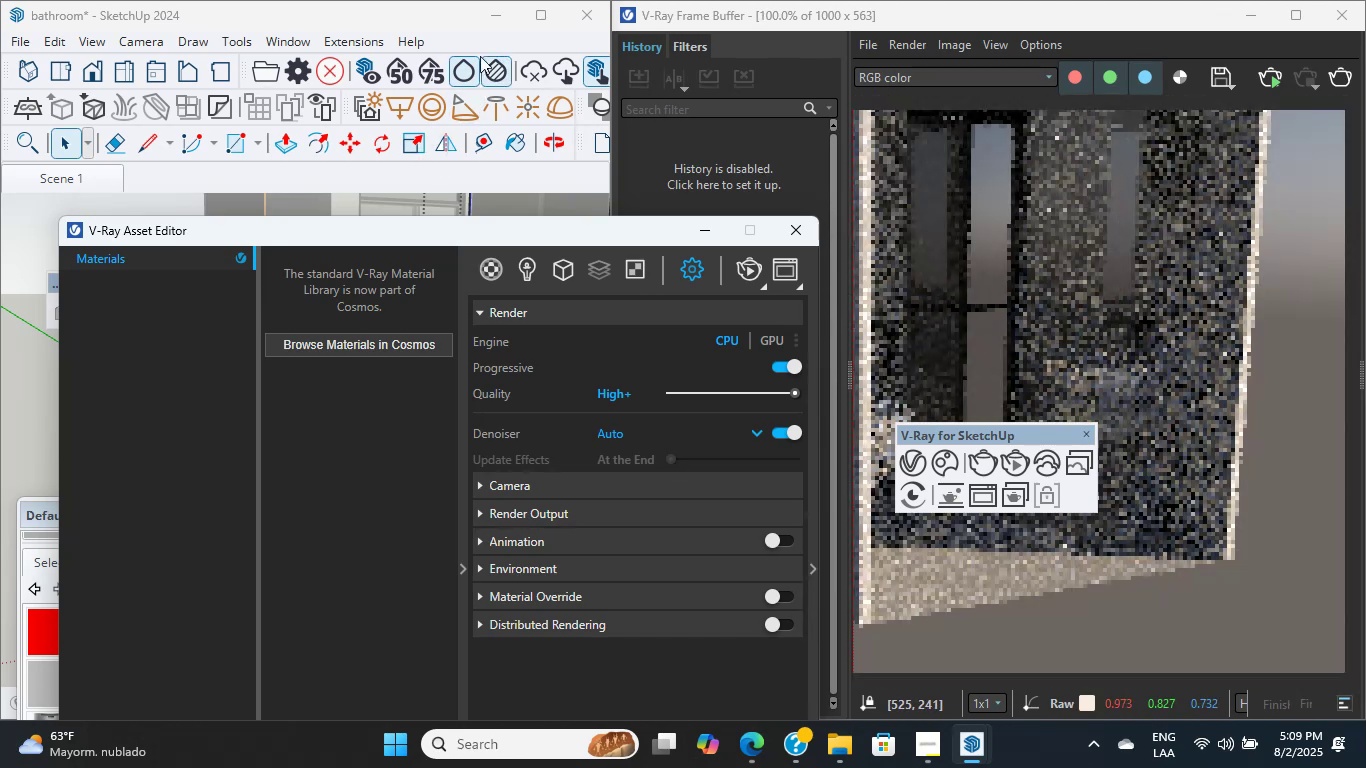 
left_click([451, 4])
 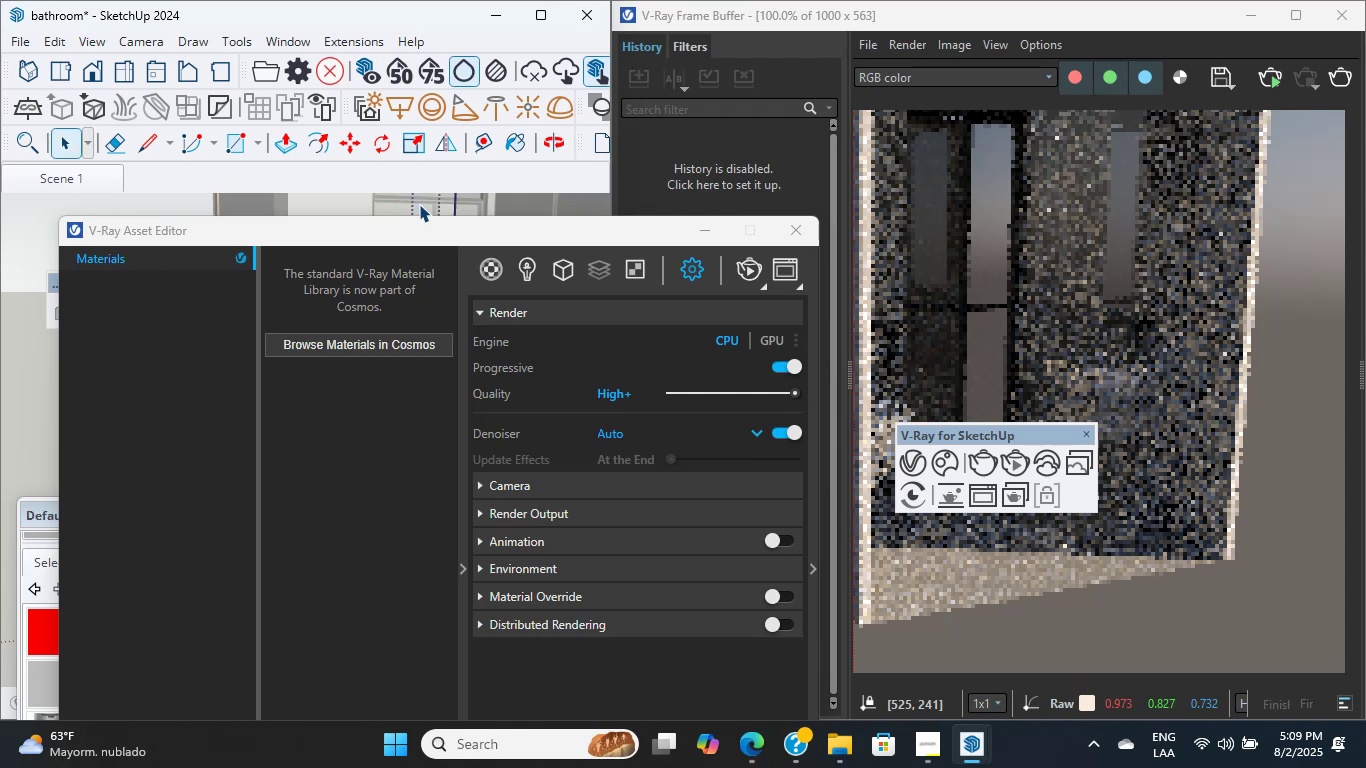 
left_click_drag(start_coordinate=[525, 241], to_coordinate=[555, 520])
 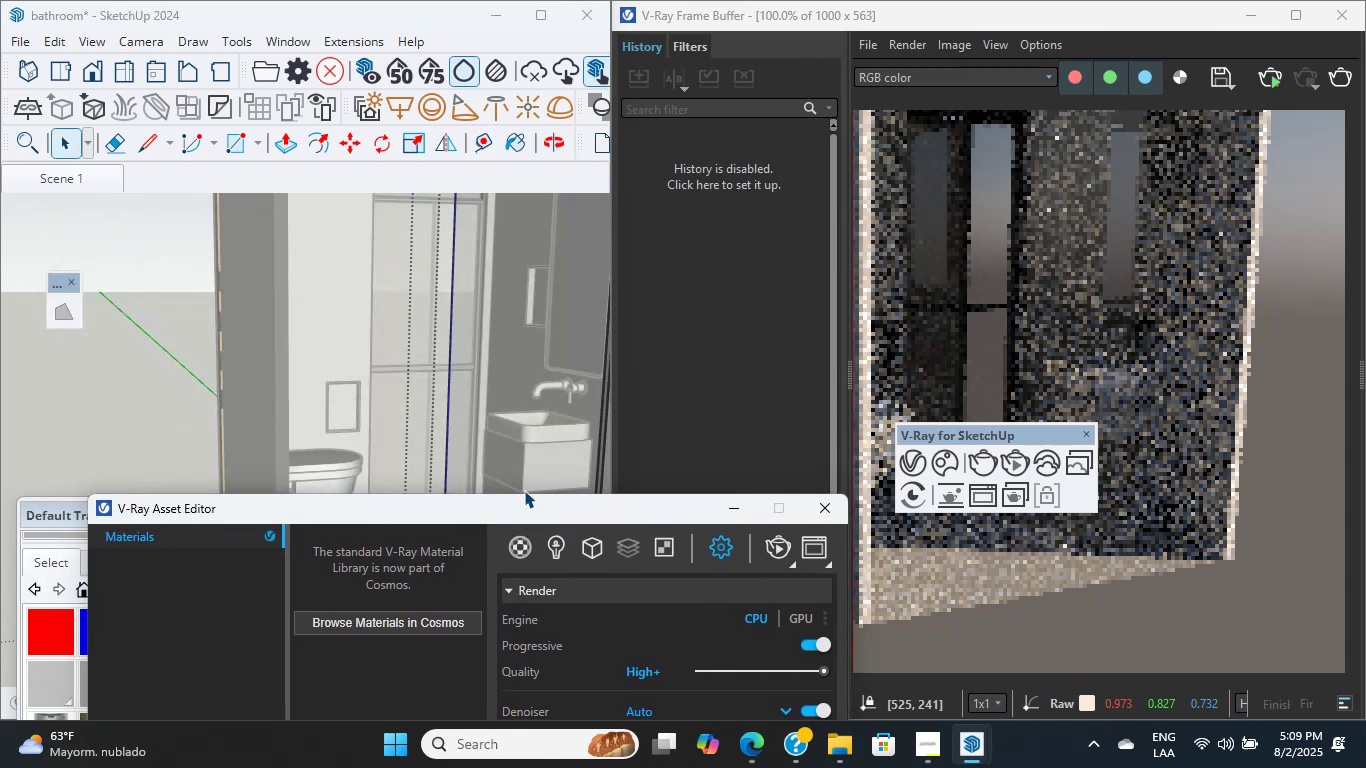 
scroll: coordinate [524, 347], scroll_direction: up, amount: 18.0
 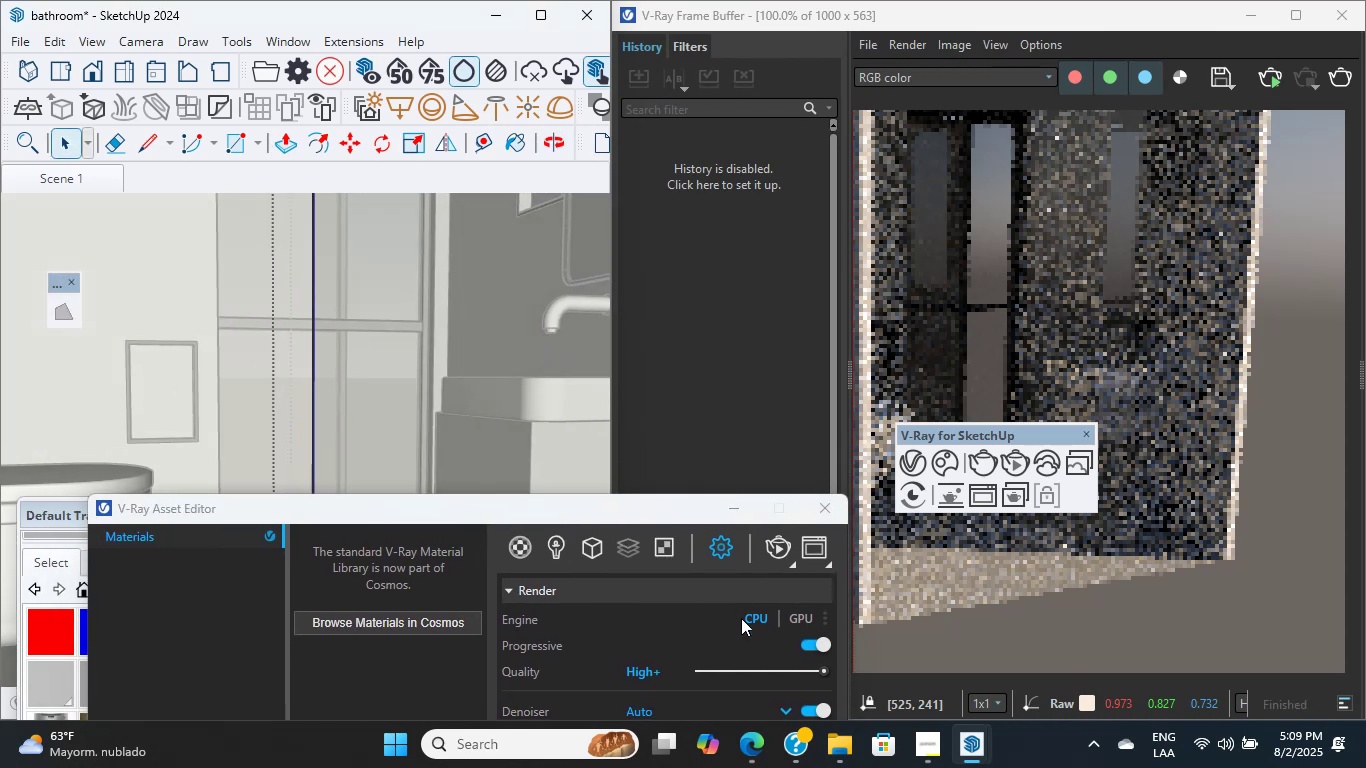 
left_click([770, 668])
 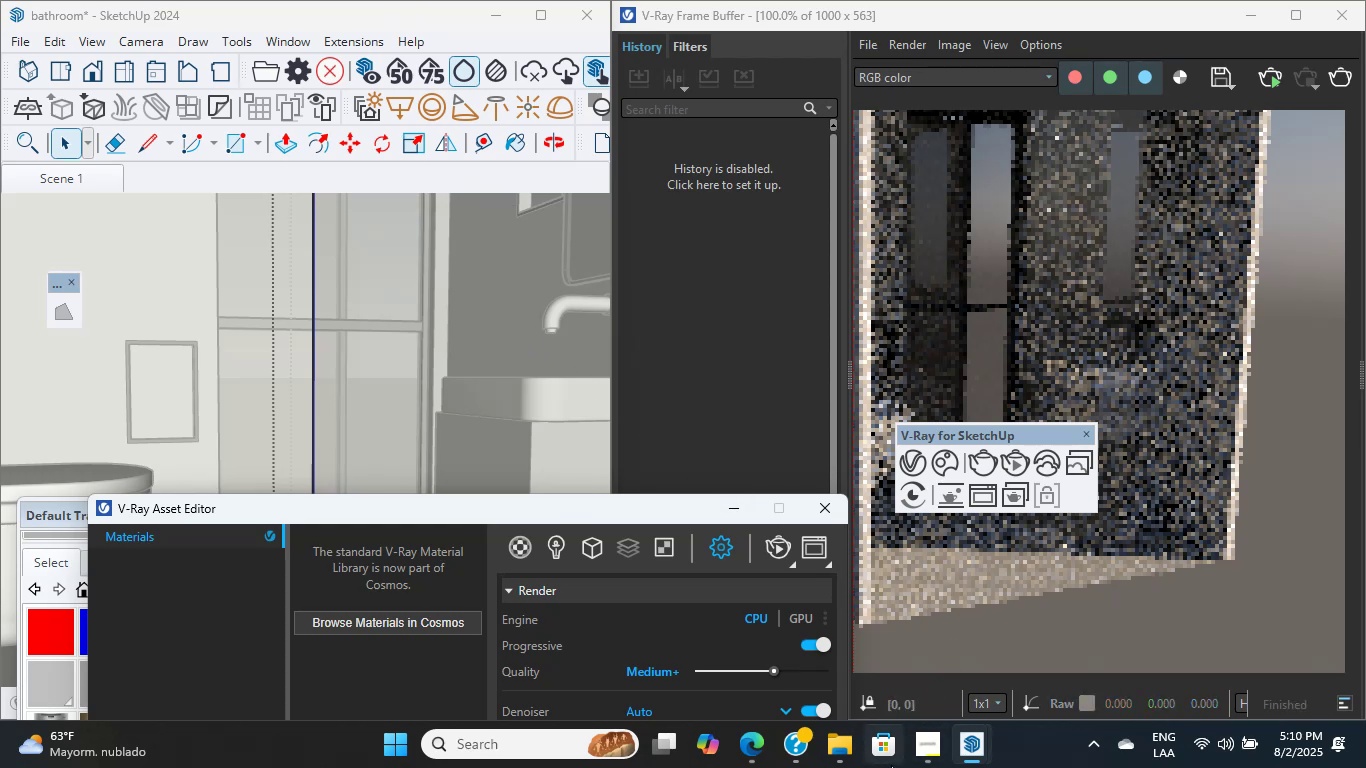 
left_click([923, 744])
 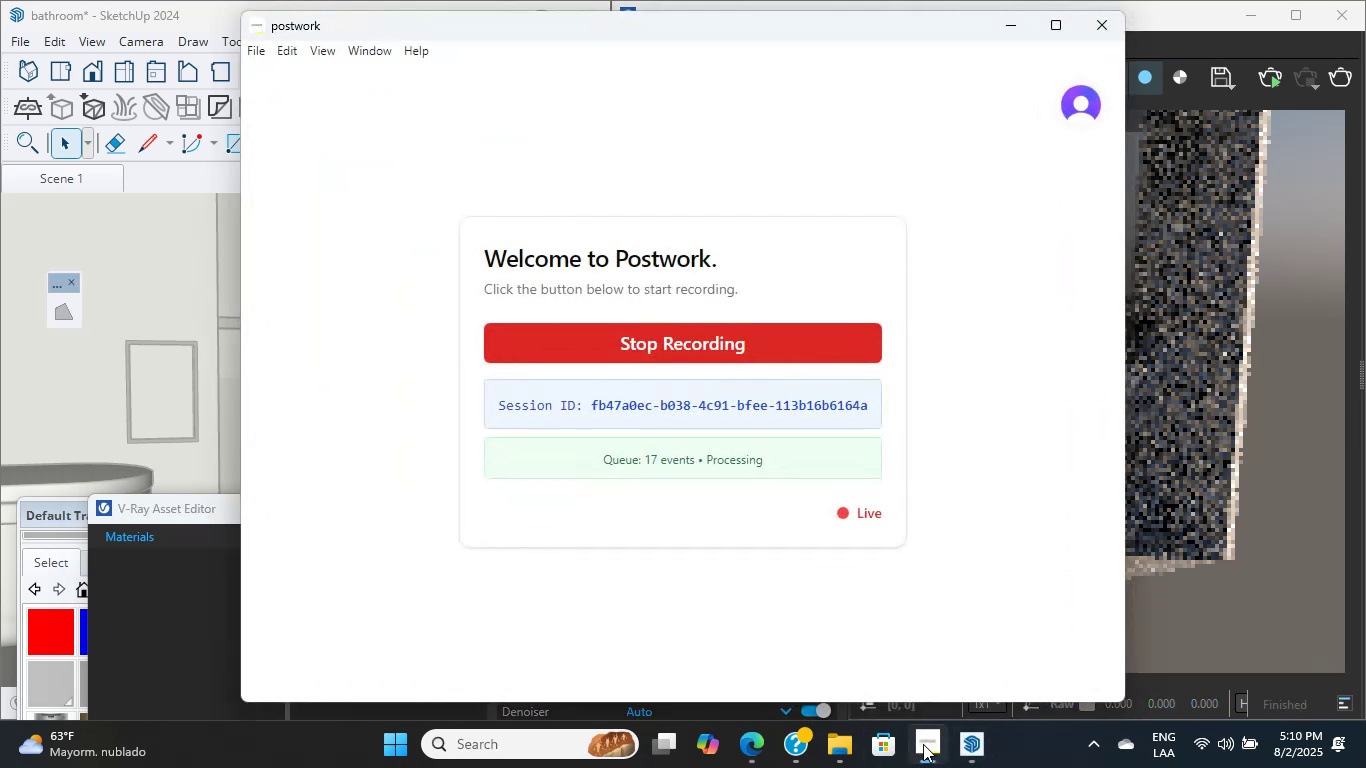 
left_click([923, 744])
 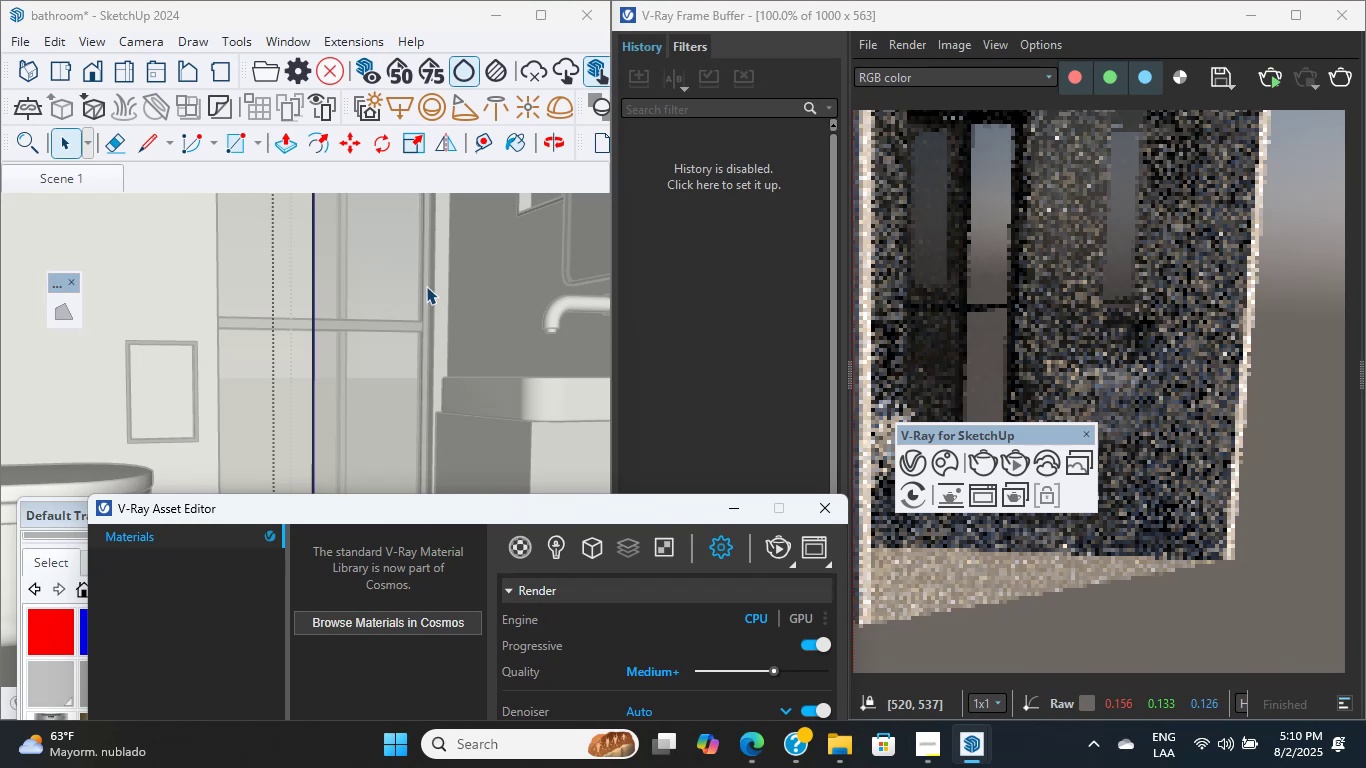 
wait(26.91)
 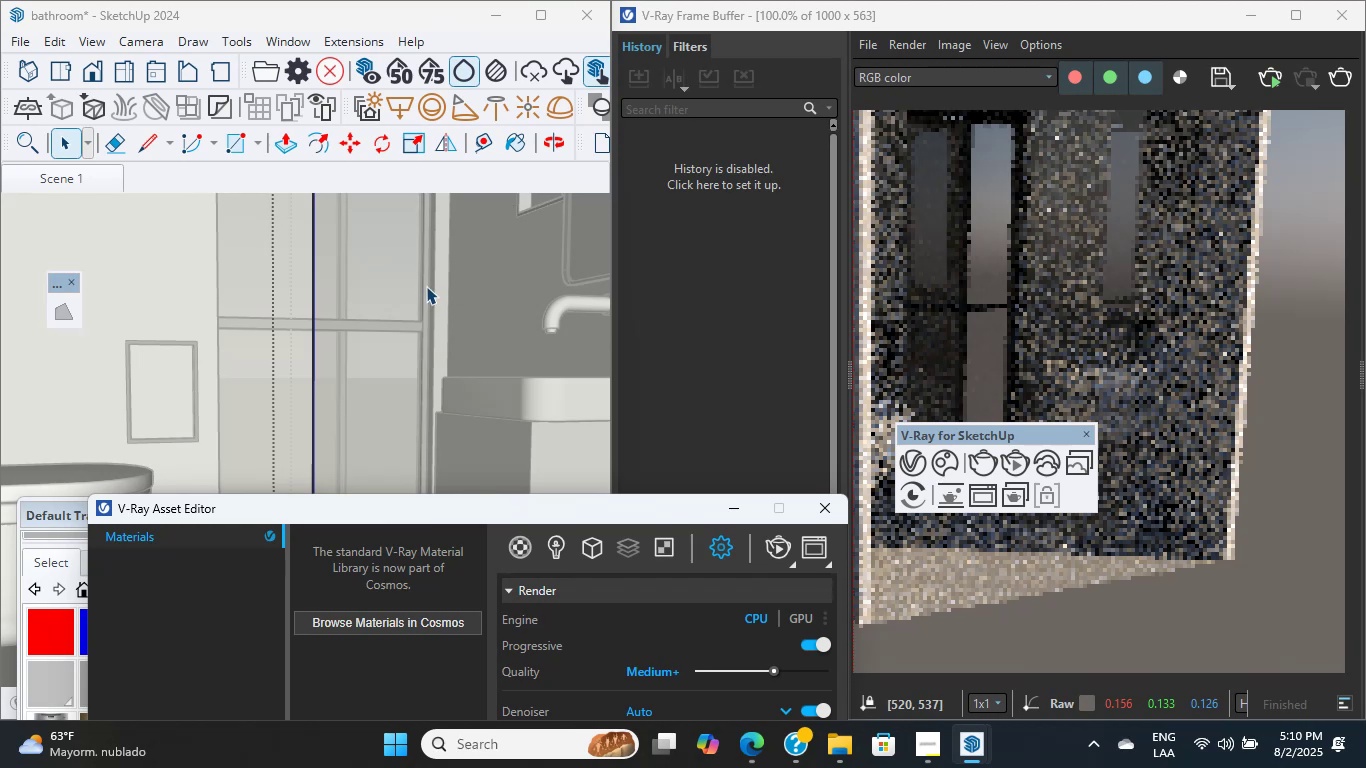 
scroll: coordinate [1012, 210], scroll_direction: up, amount: 3.0
 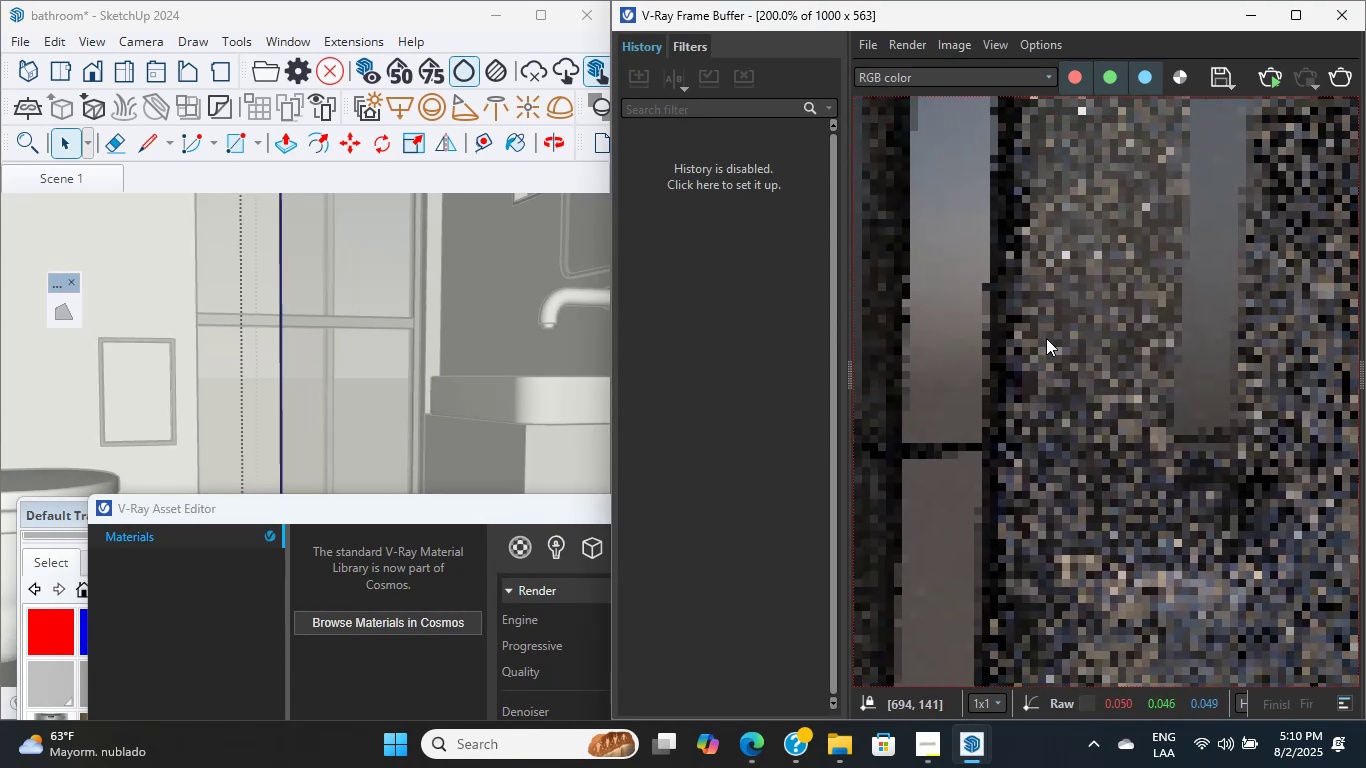 
double_click([1046, 338])
 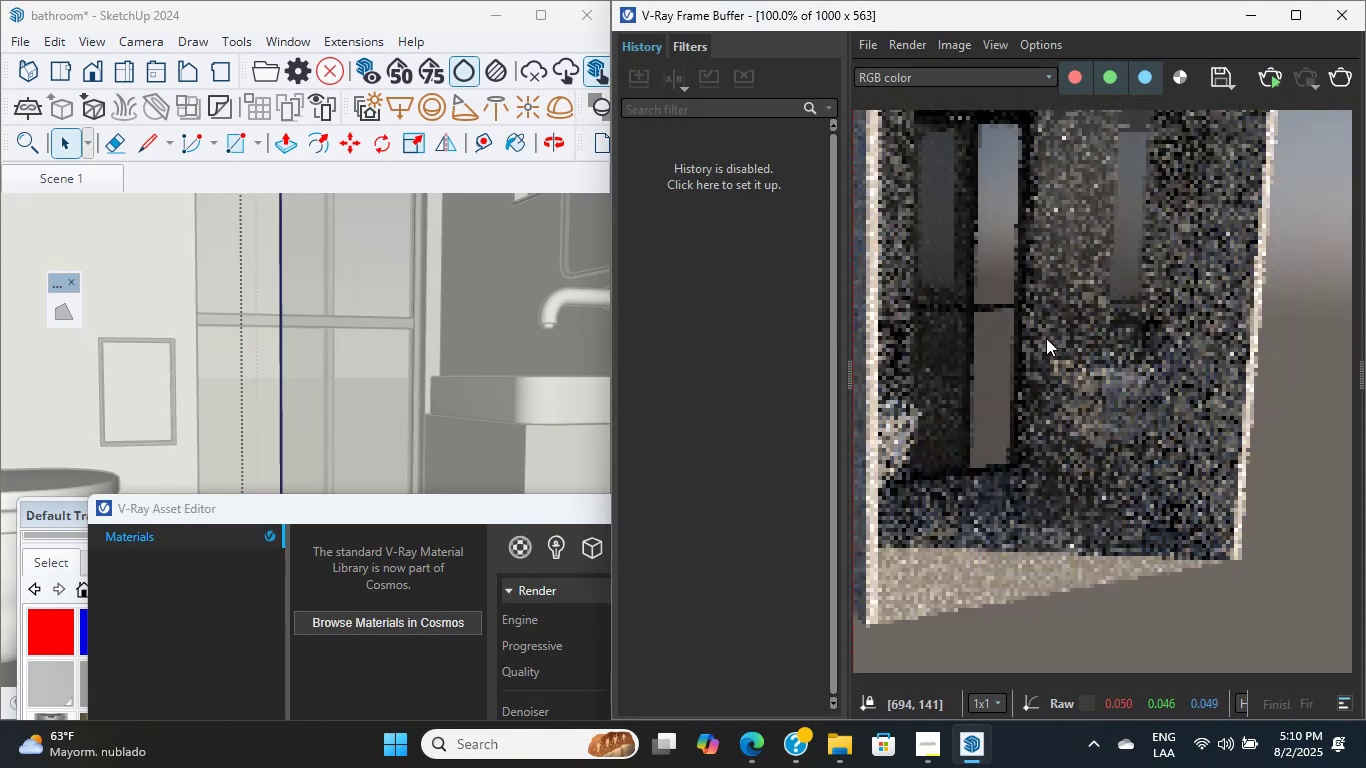 
triple_click([1046, 338])
 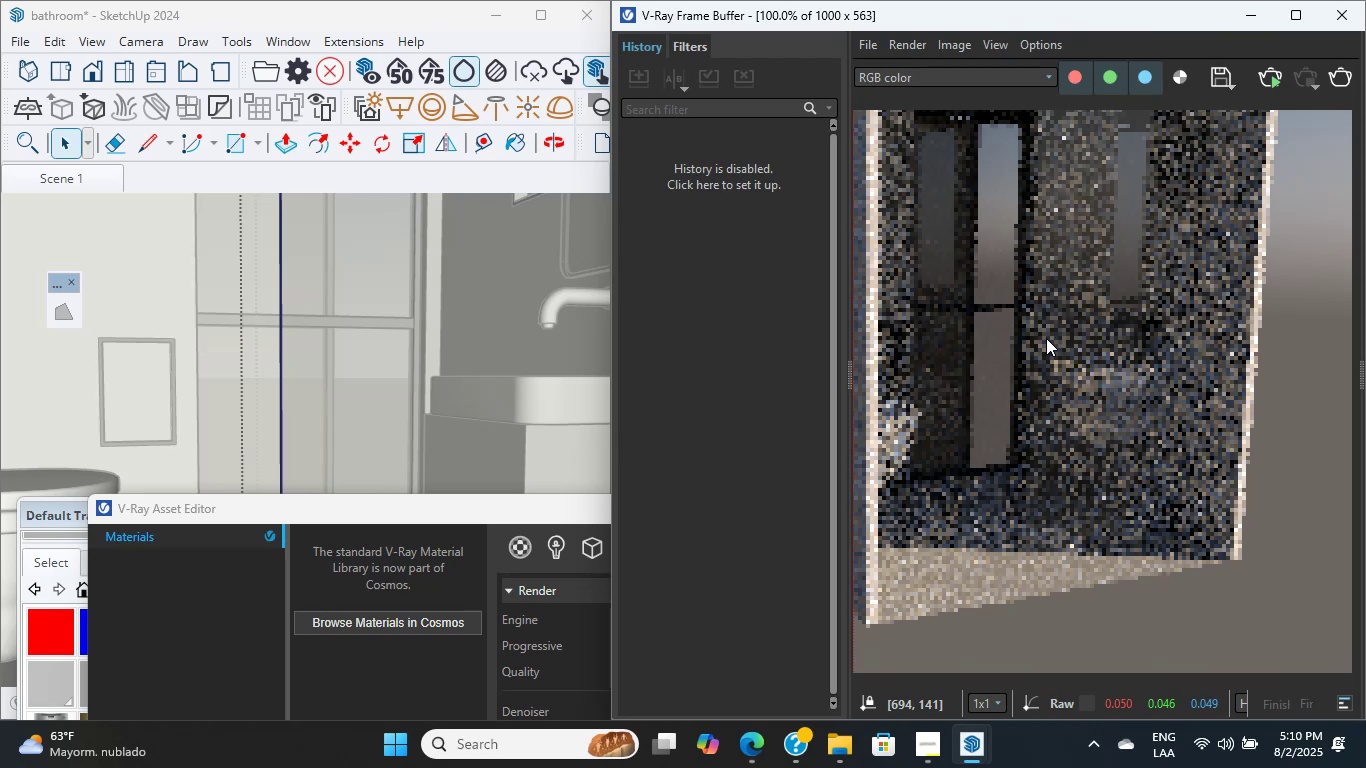 
wait(15.34)
 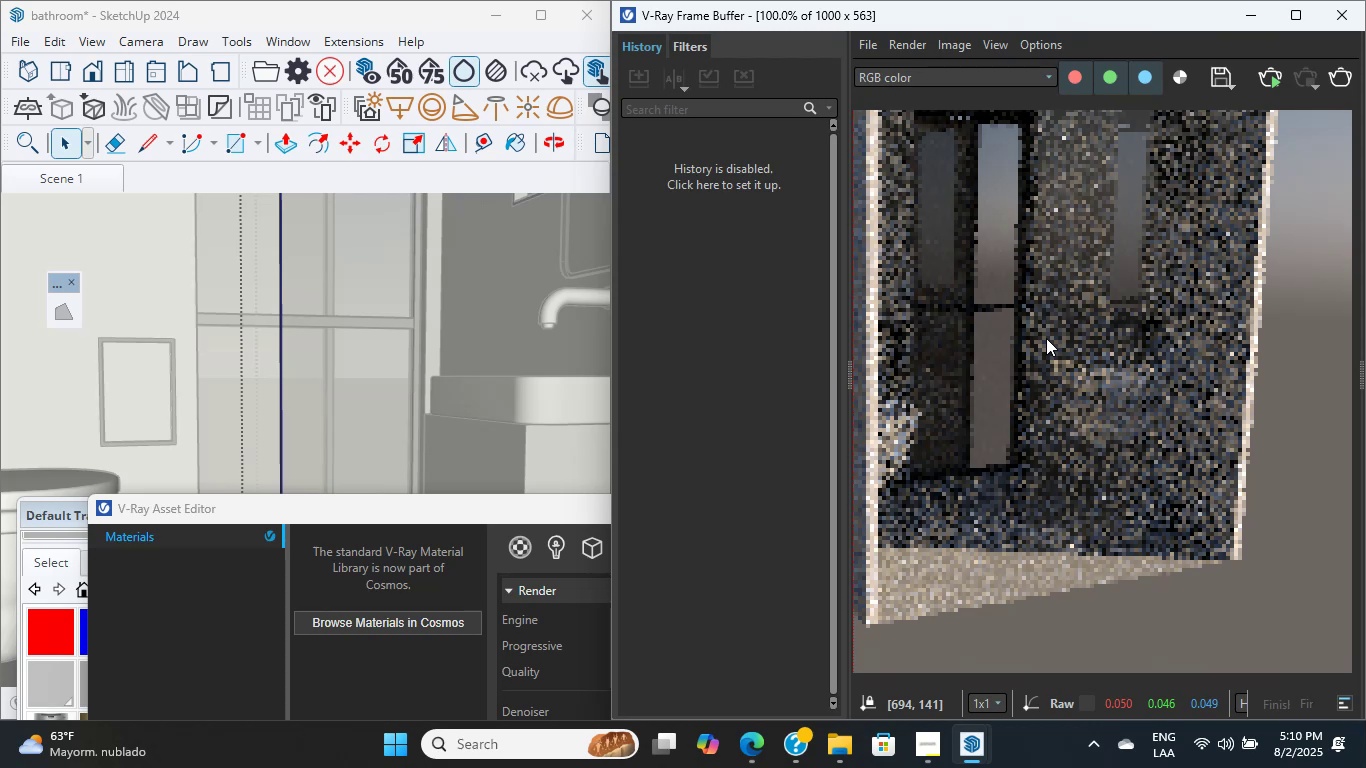 
scroll: coordinate [929, 357], scroll_direction: up, amount: 2.0
 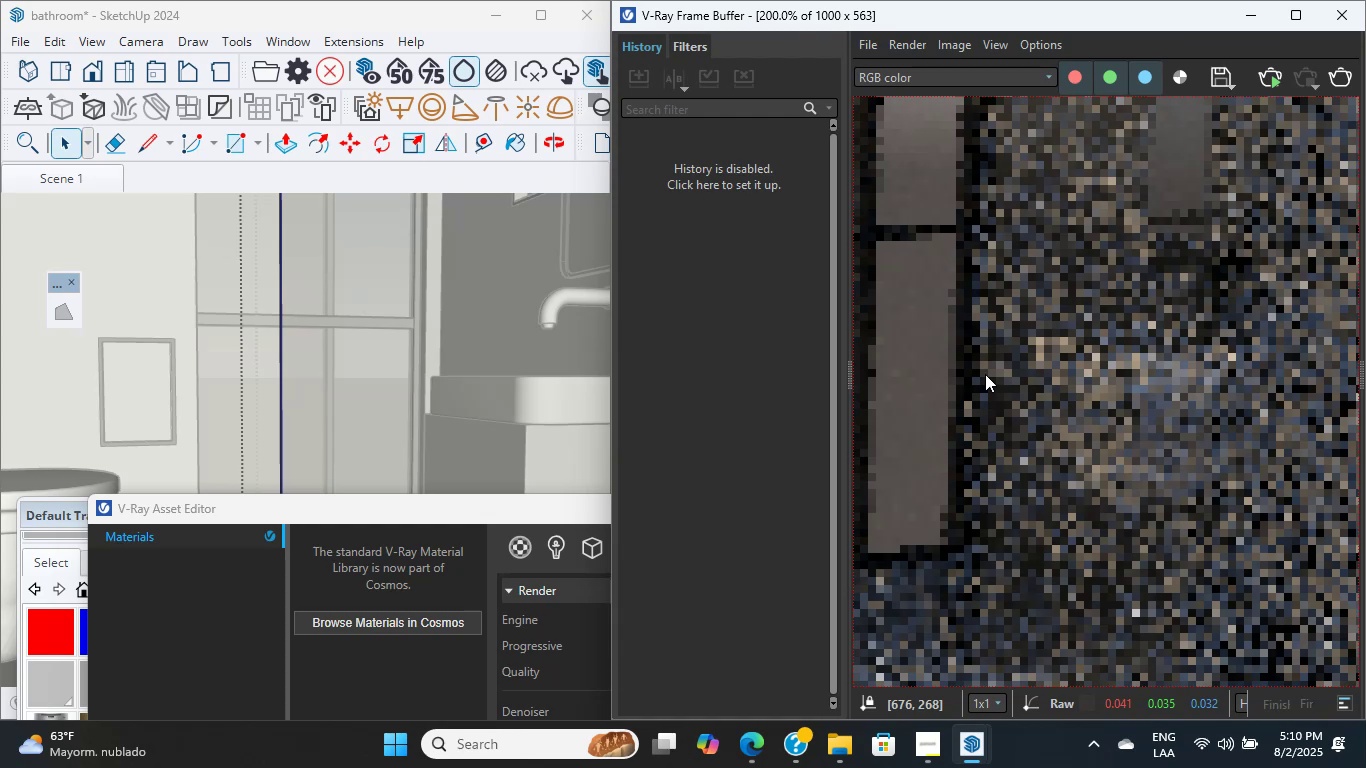 
left_click([985, 374])
 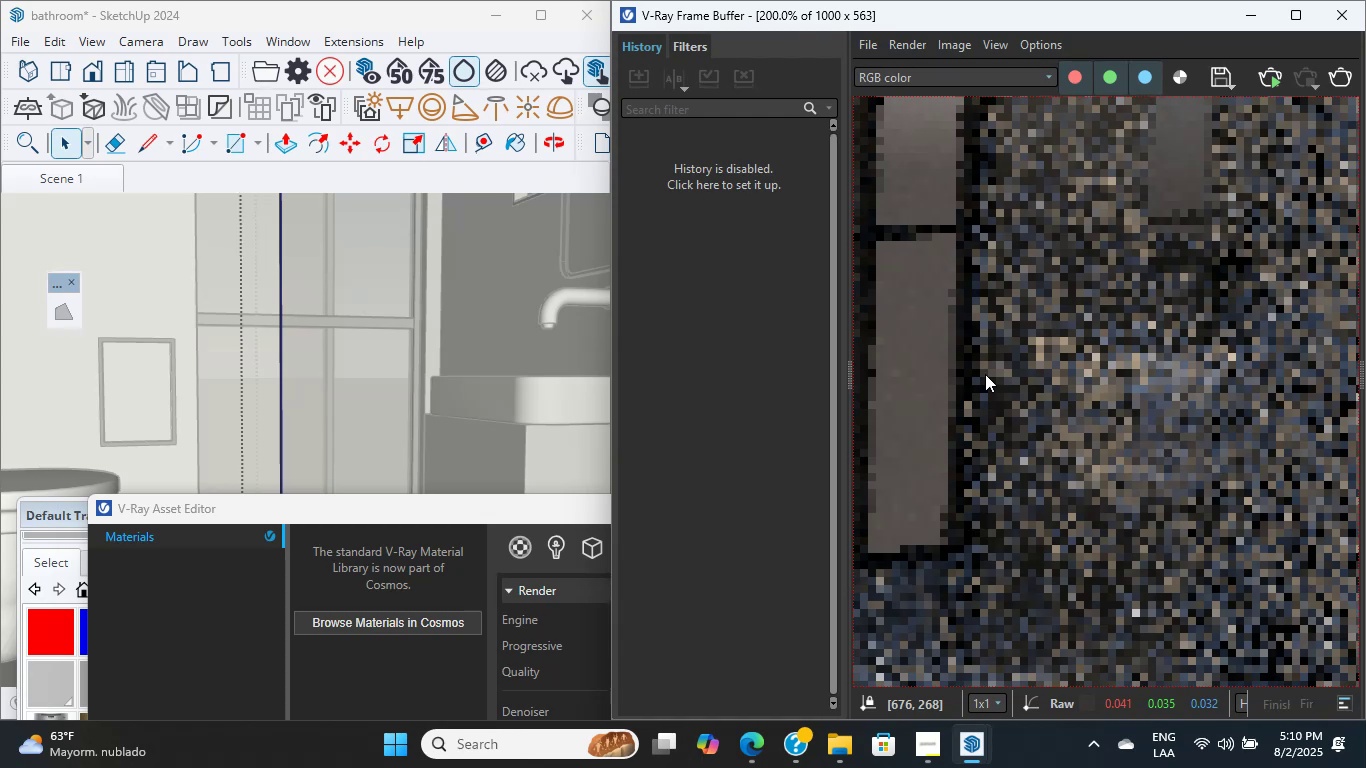 
double_click([985, 374])
 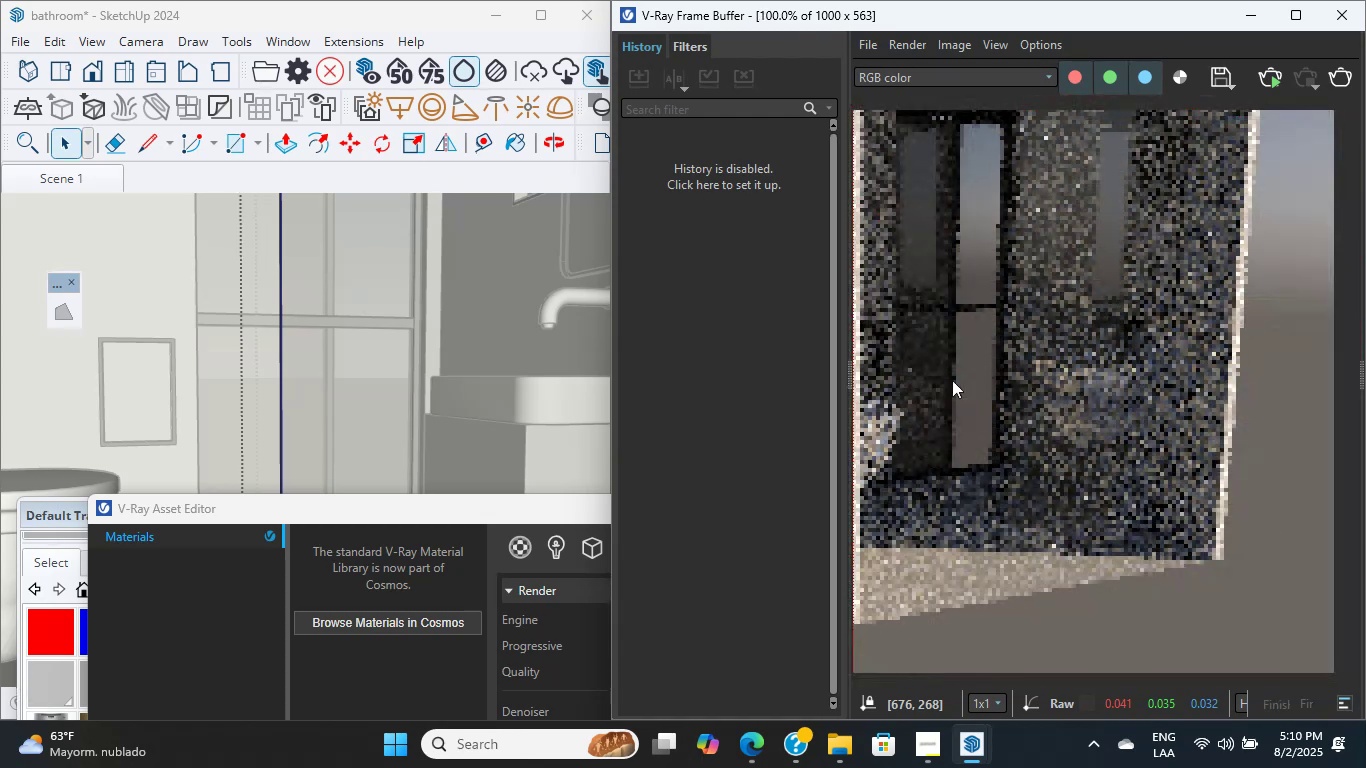 
scroll: coordinate [493, 371], scroll_direction: up, amount: 8.0
 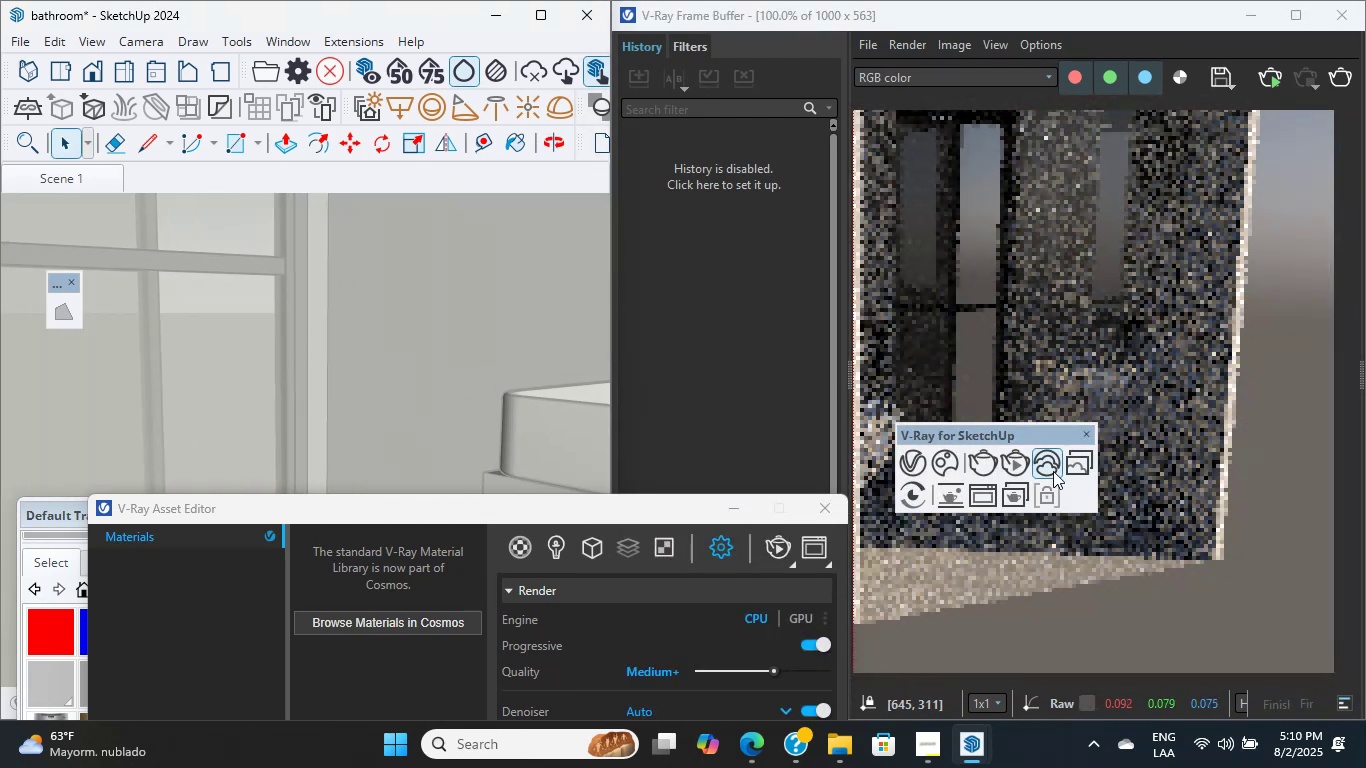 
left_click([1008, 468])
 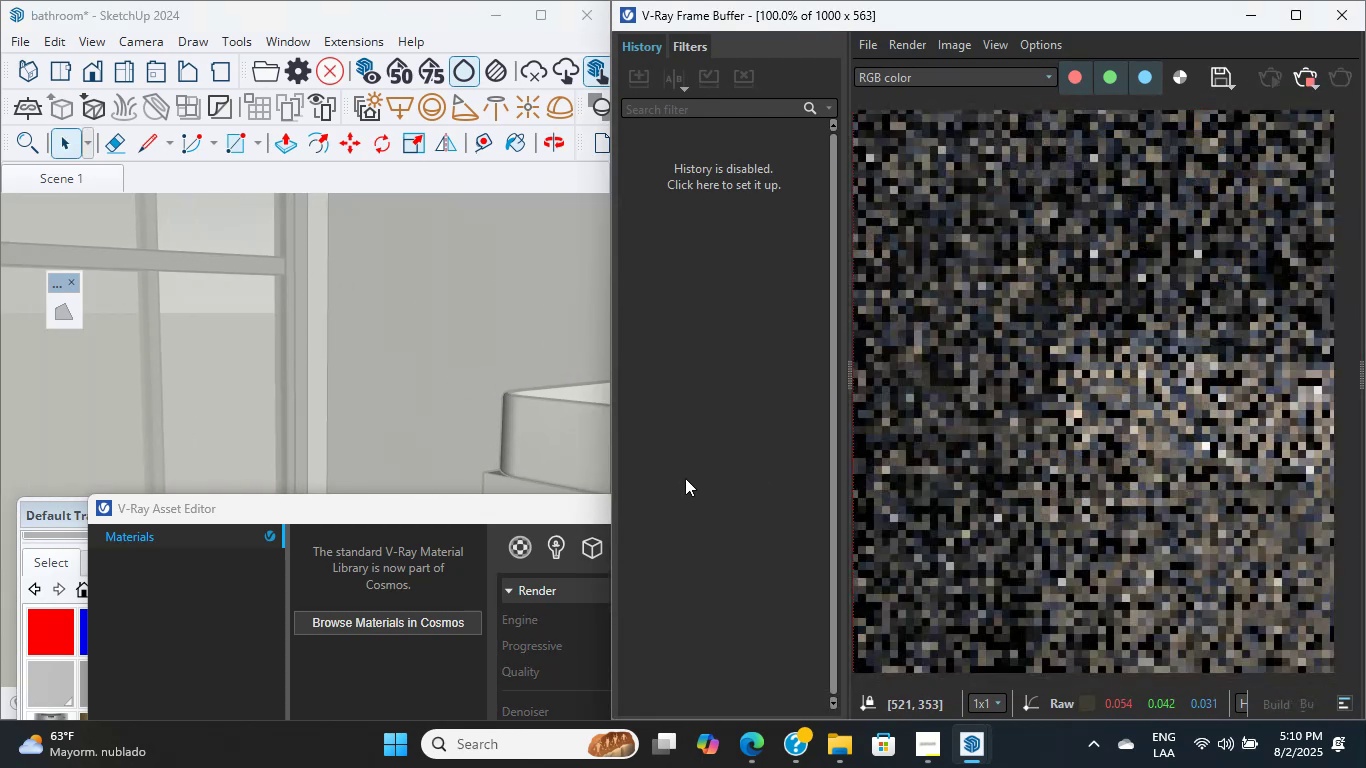 
scroll: coordinate [512, 403], scroll_direction: up, amount: 1.0
 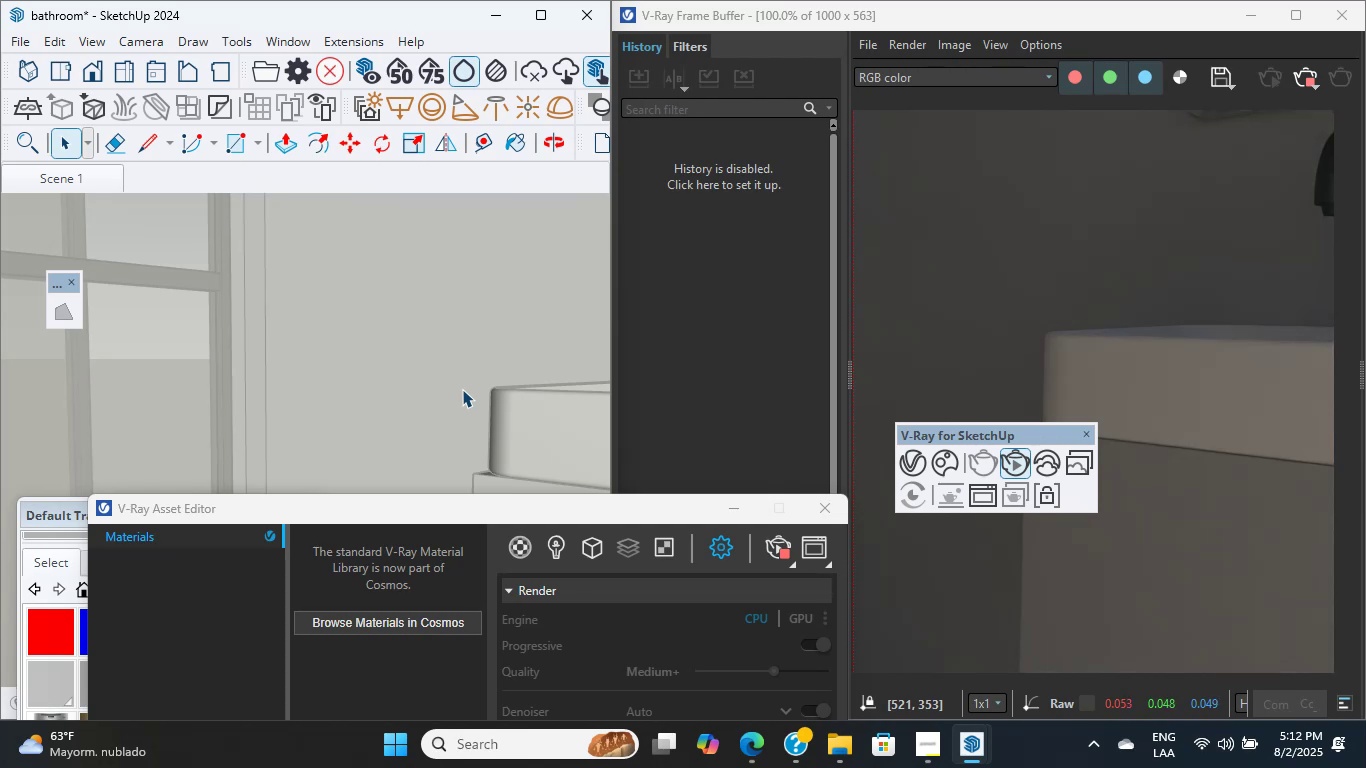 
wait(83.58)
 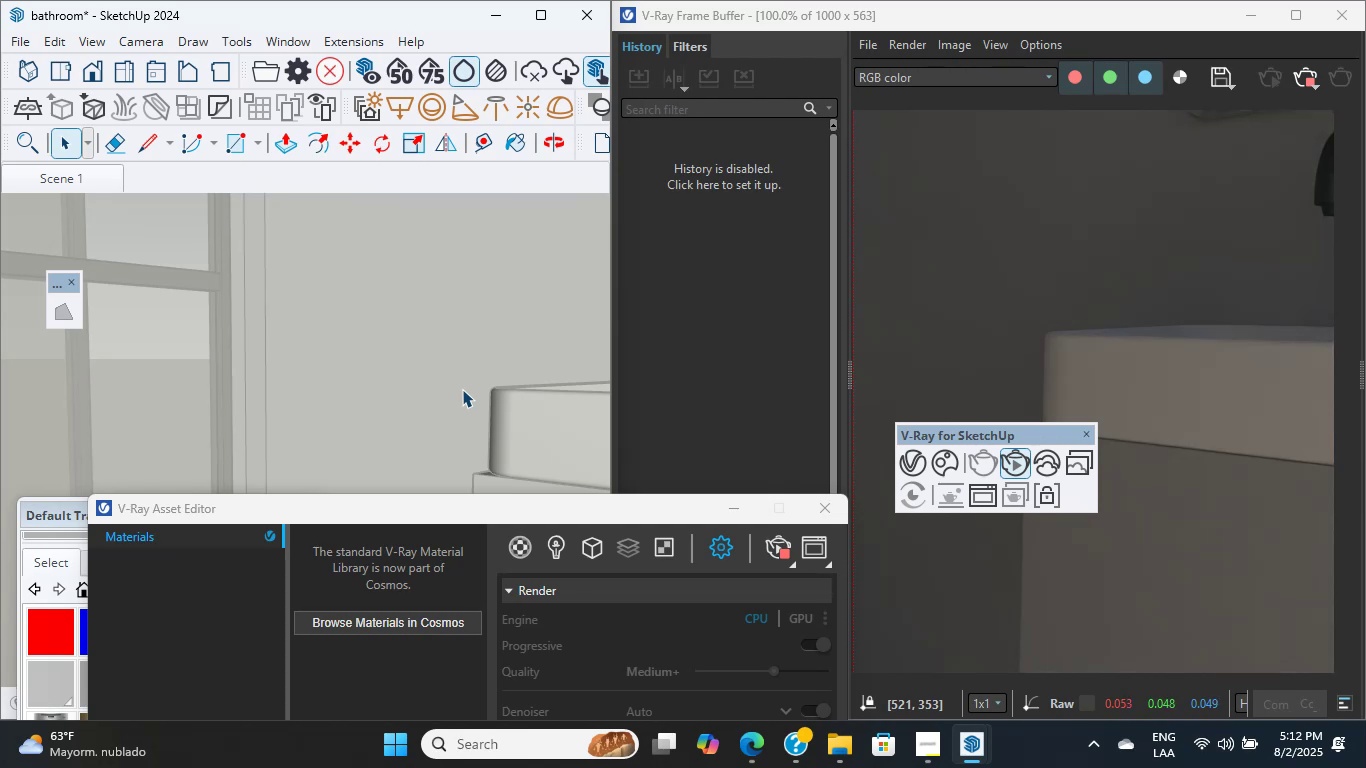 
hold_key(key=ShiftLeft, duration=2.22)
 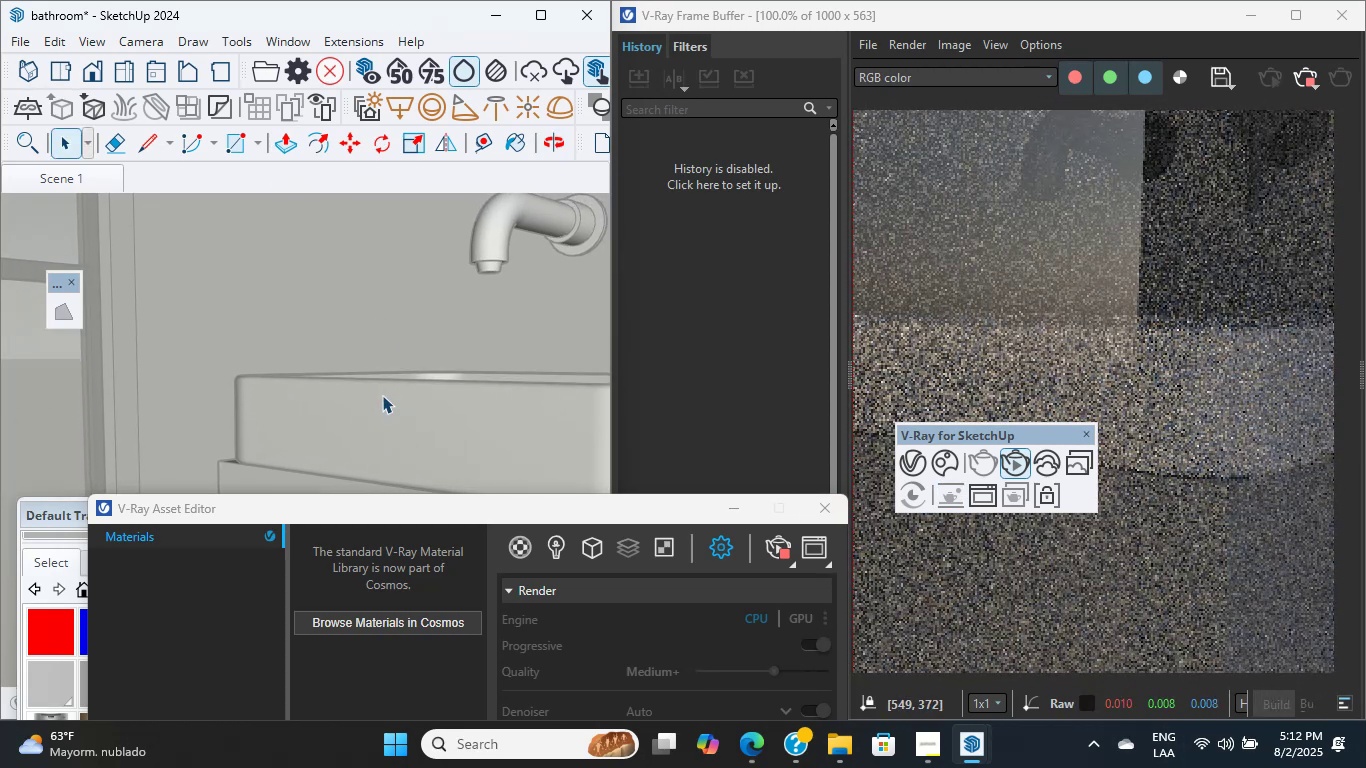 
wait(5.73)
 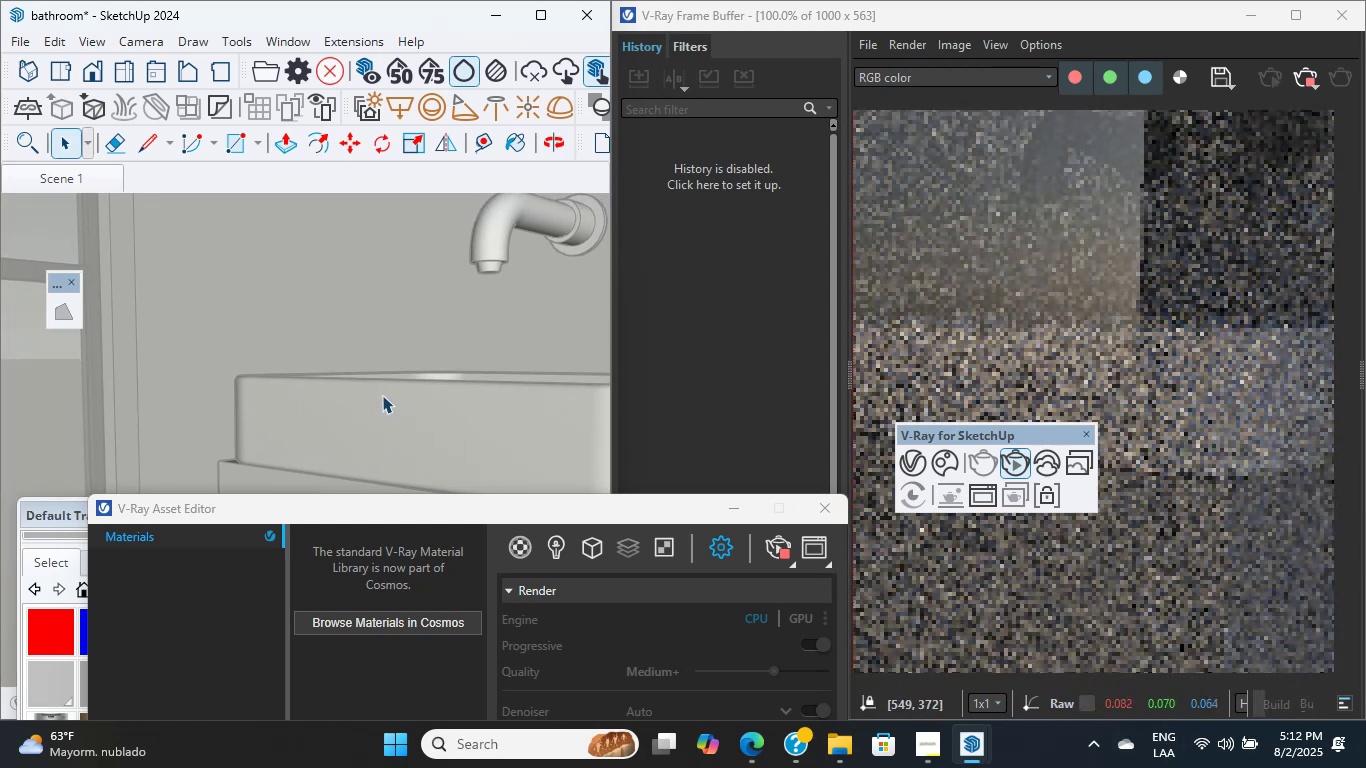 
scroll: coordinate [496, 362], scroll_direction: up, amount: 2.0
 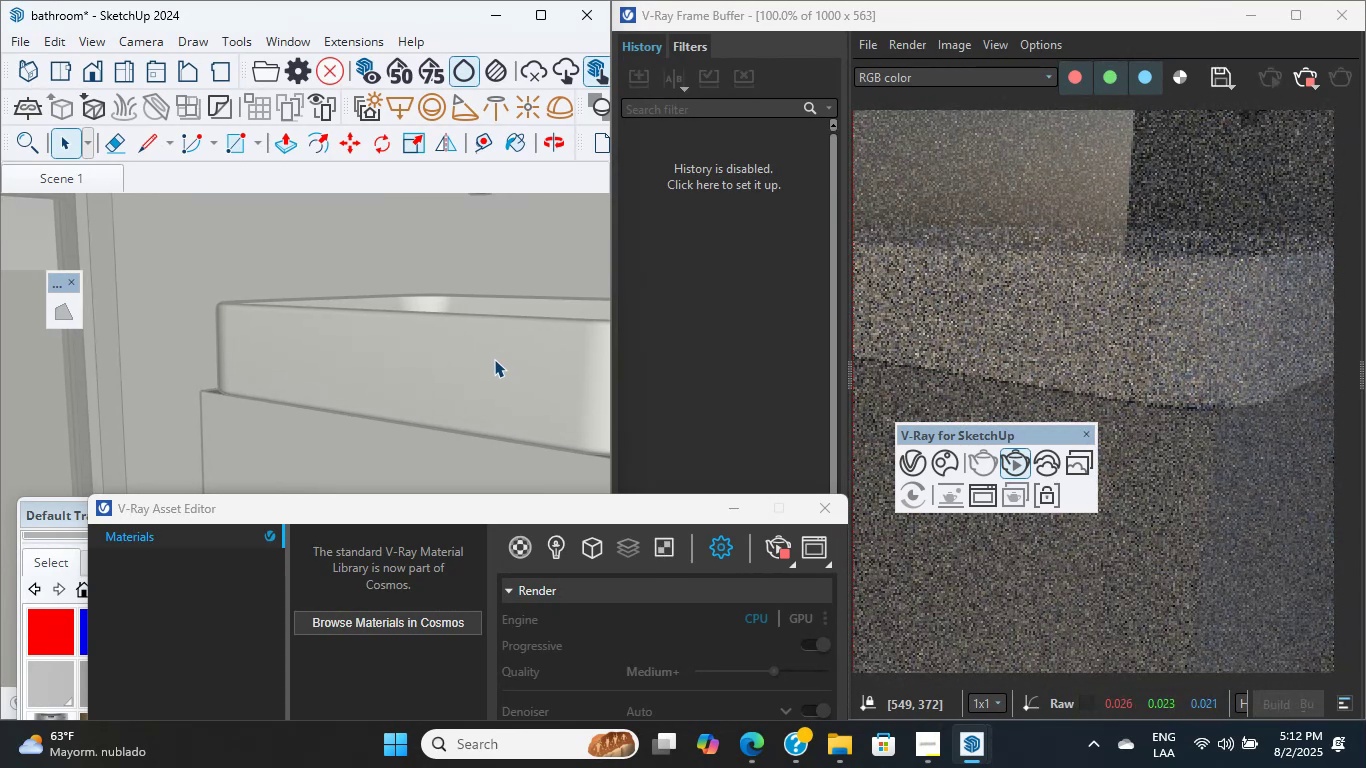 
wait(12.75)
 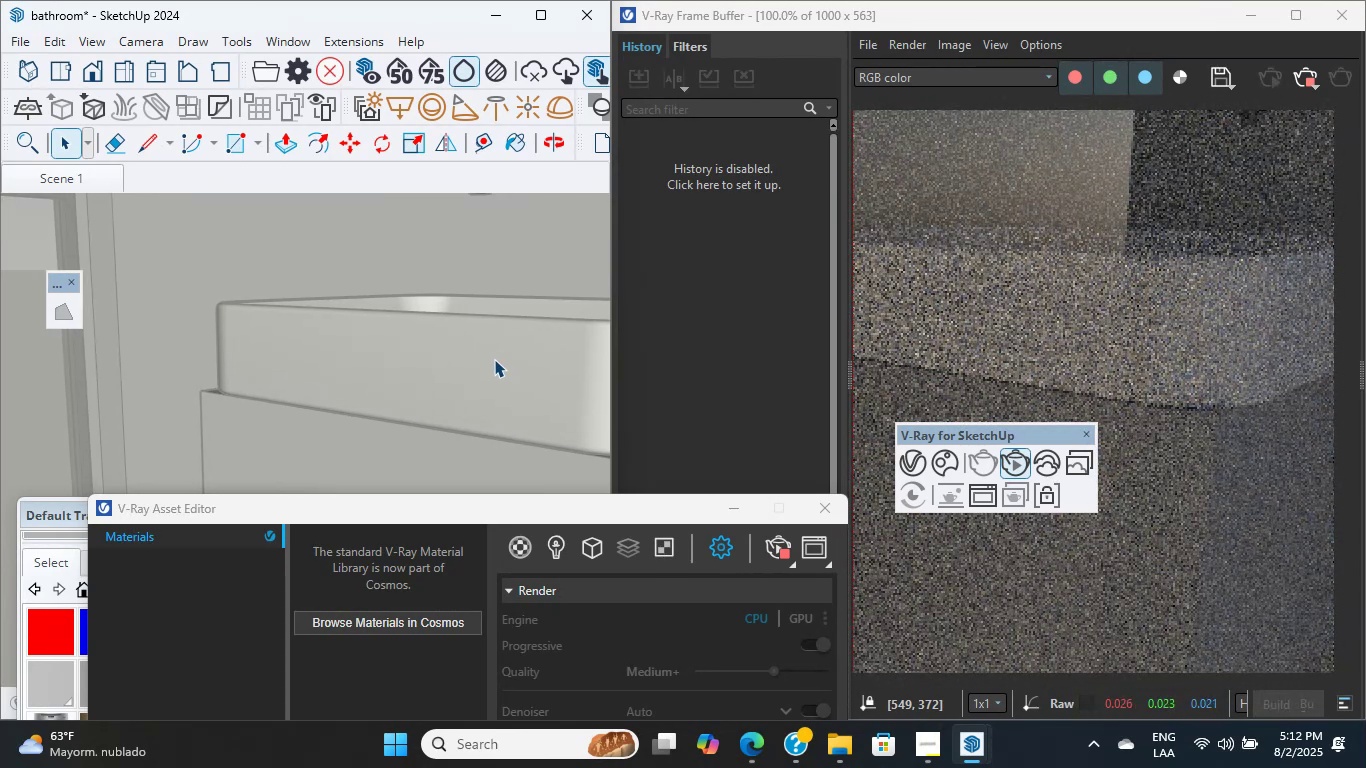 
left_click([494, 359])
 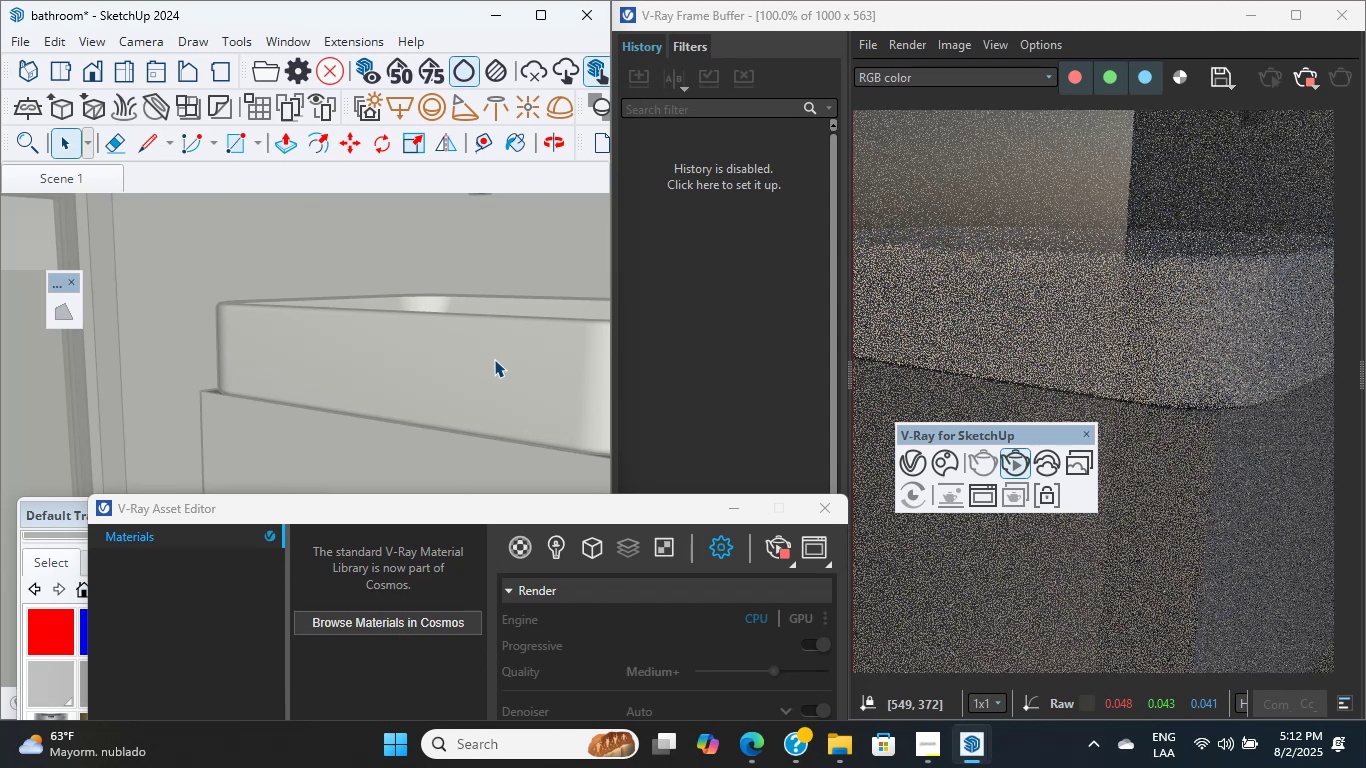 
double_click([494, 359])
 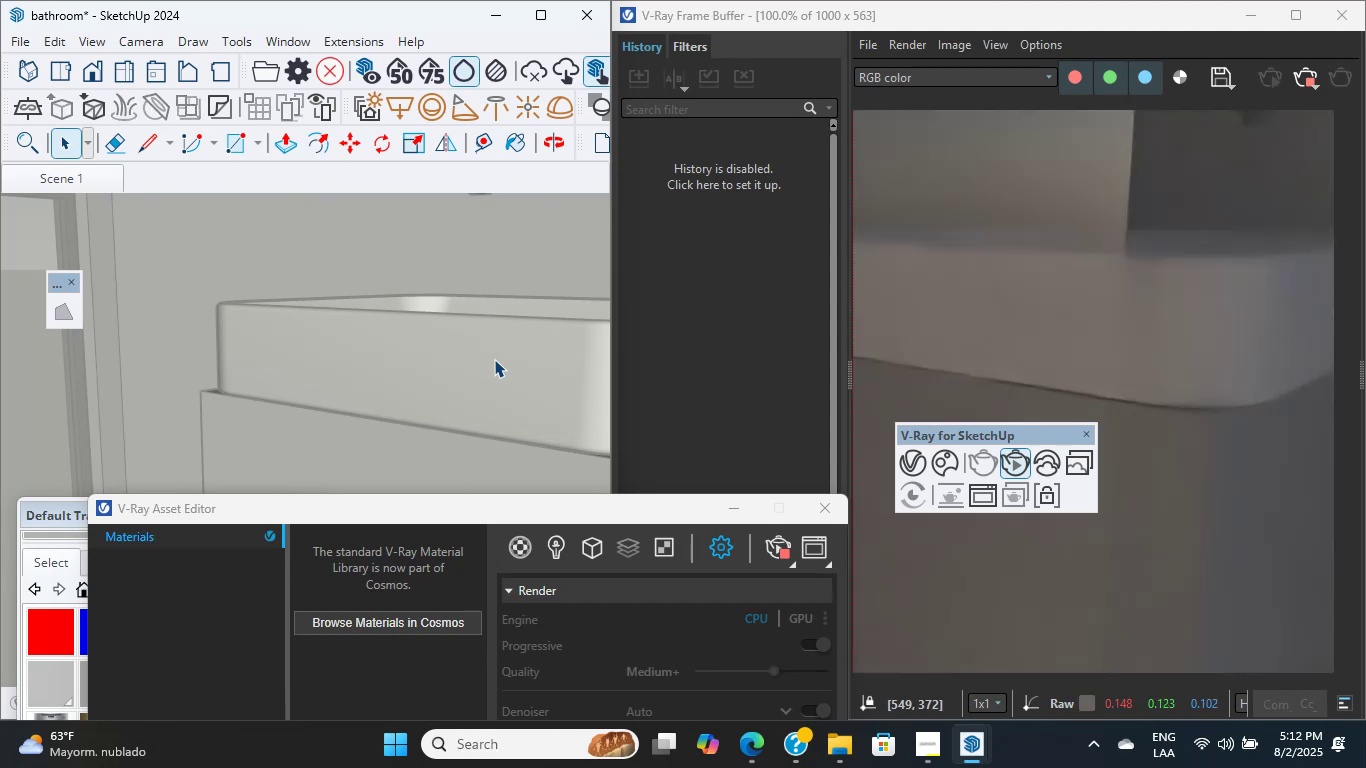 
triple_click([494, 359])
 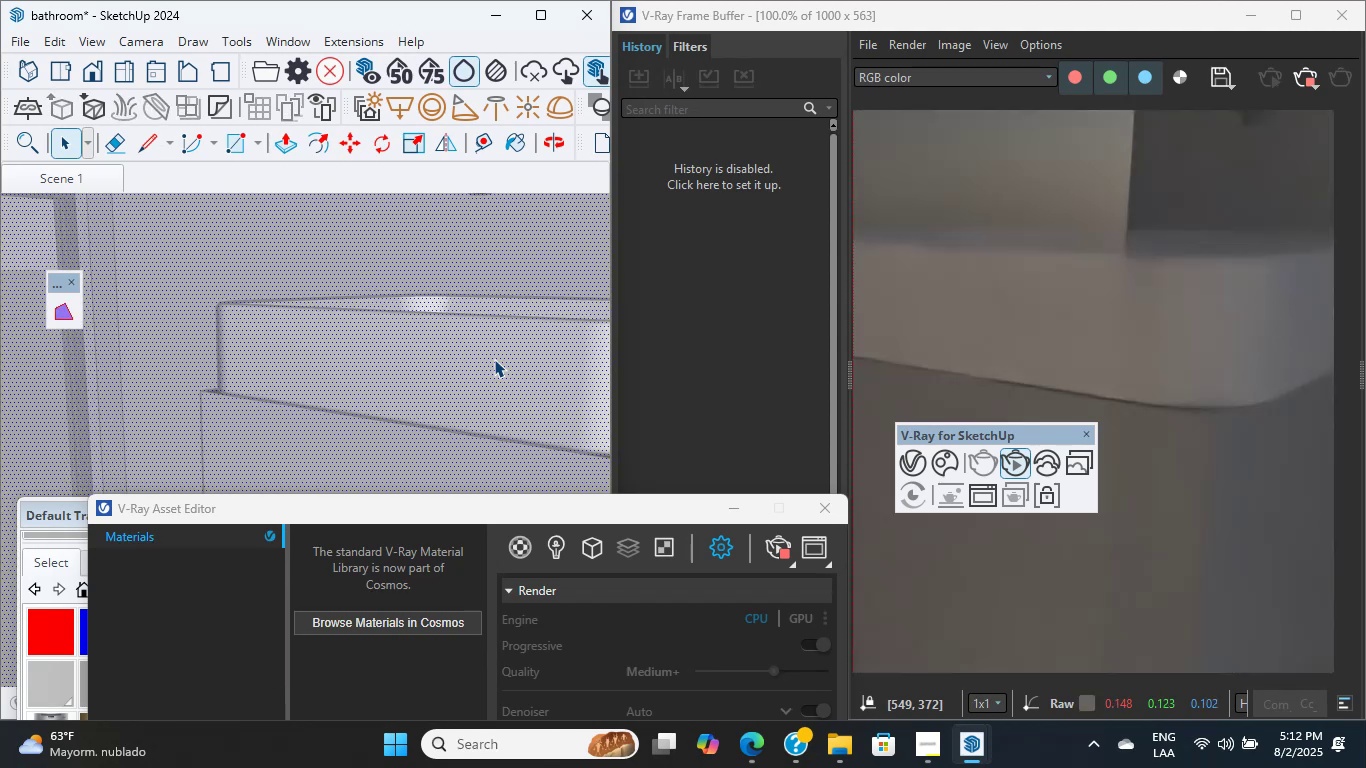 
double_click([494, 359])
 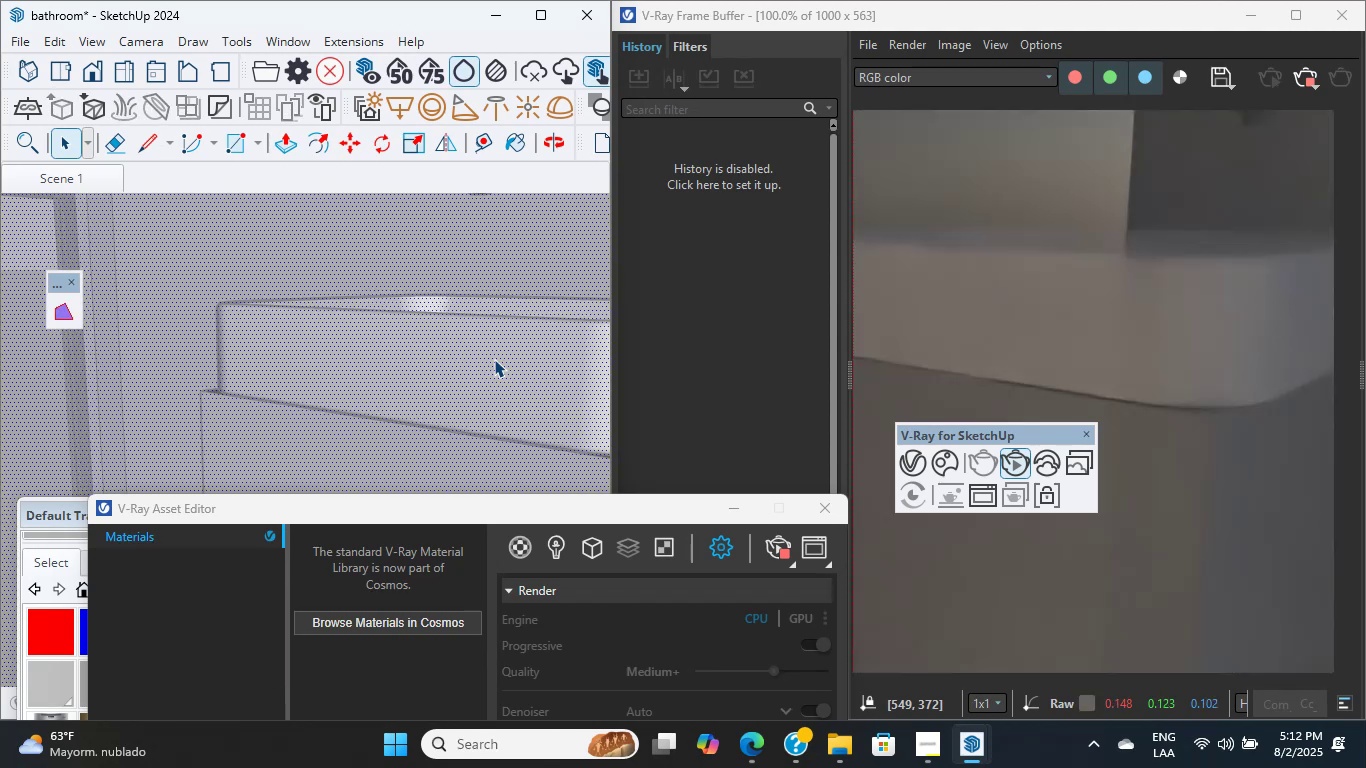 
double_click([494, 359])
 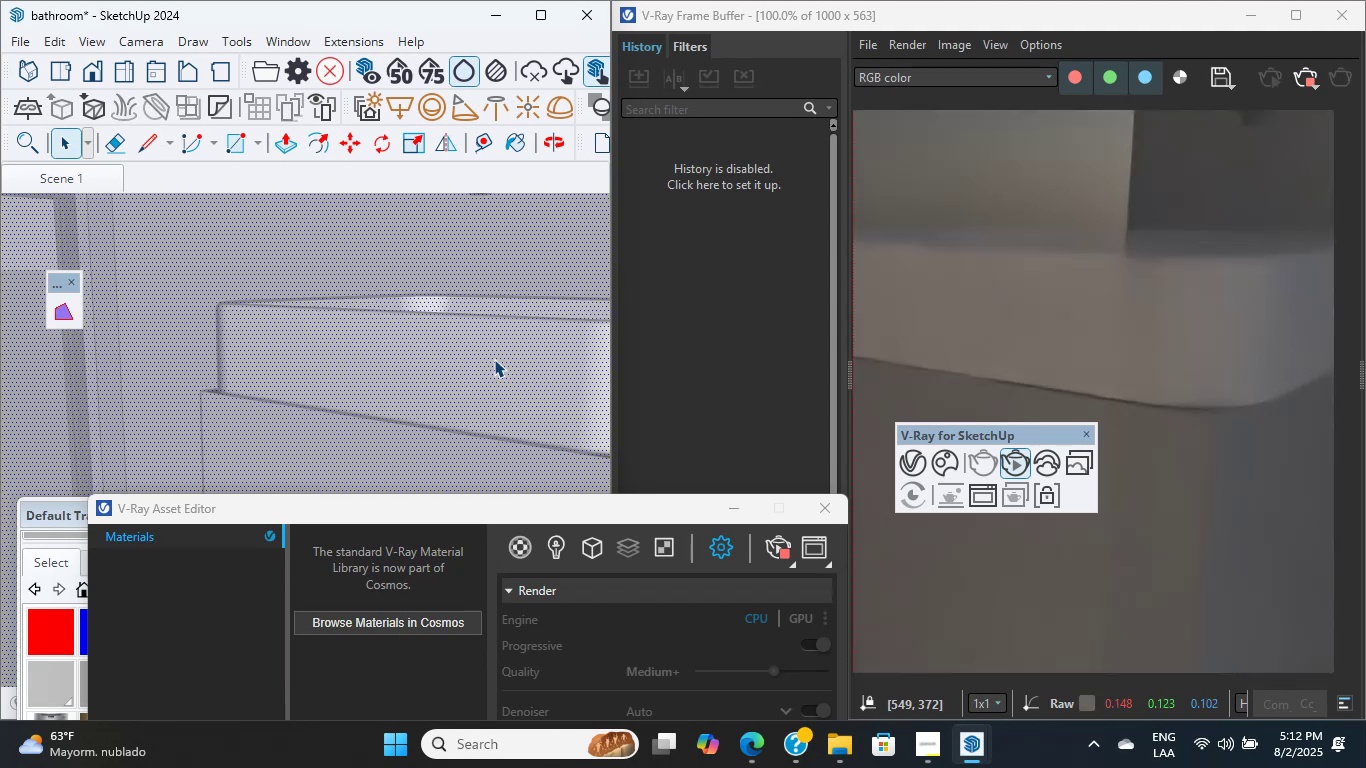 
triple_click([494, 359])
 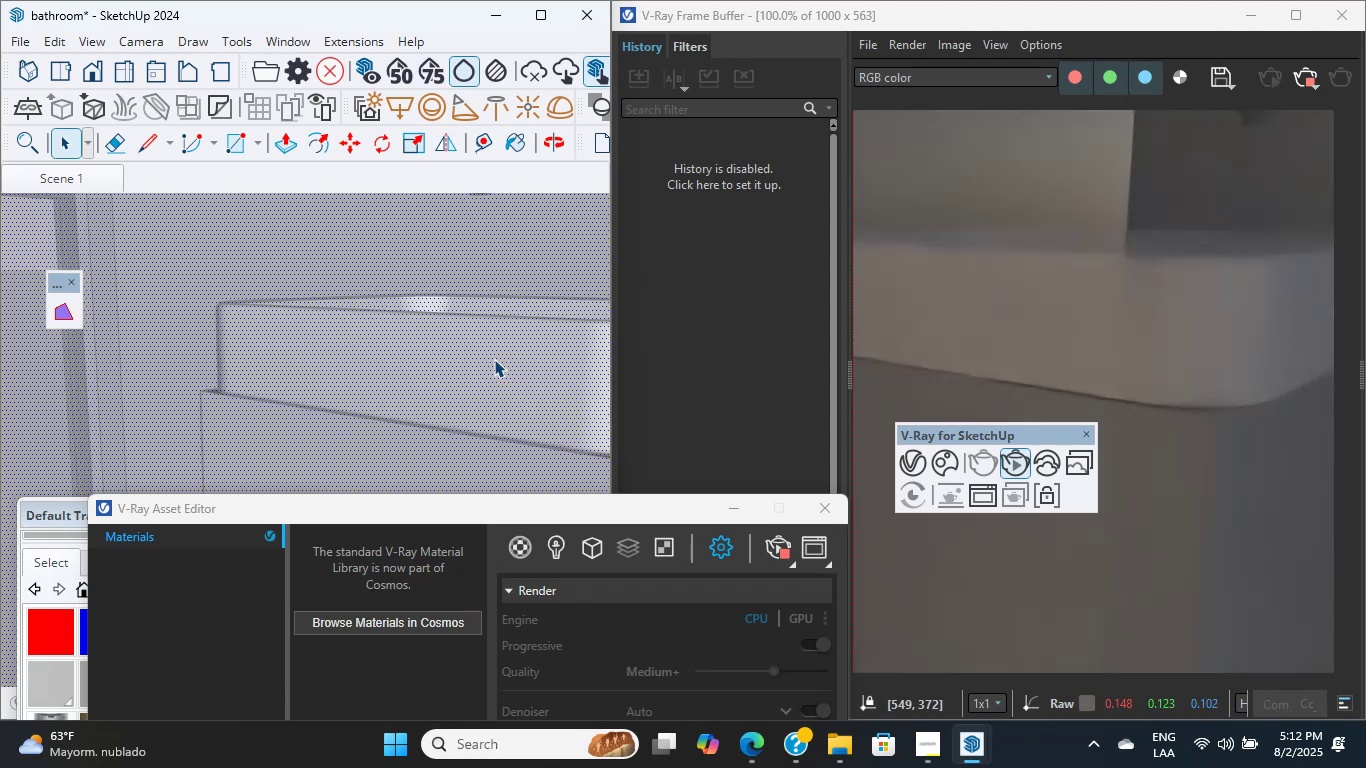 
triple_click([494, 359])
 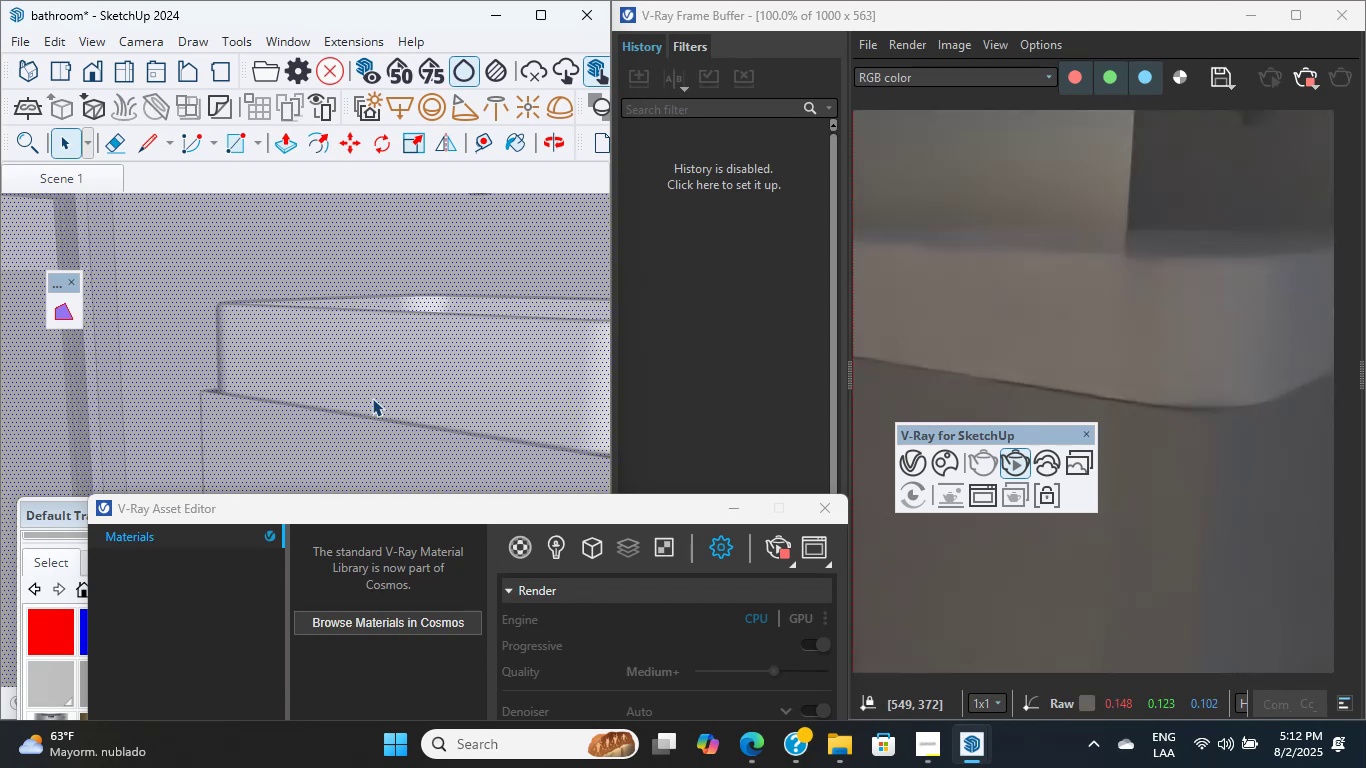 
scroll: coordinate [280, 399], scroll_direction: up, amount: 1.0
 